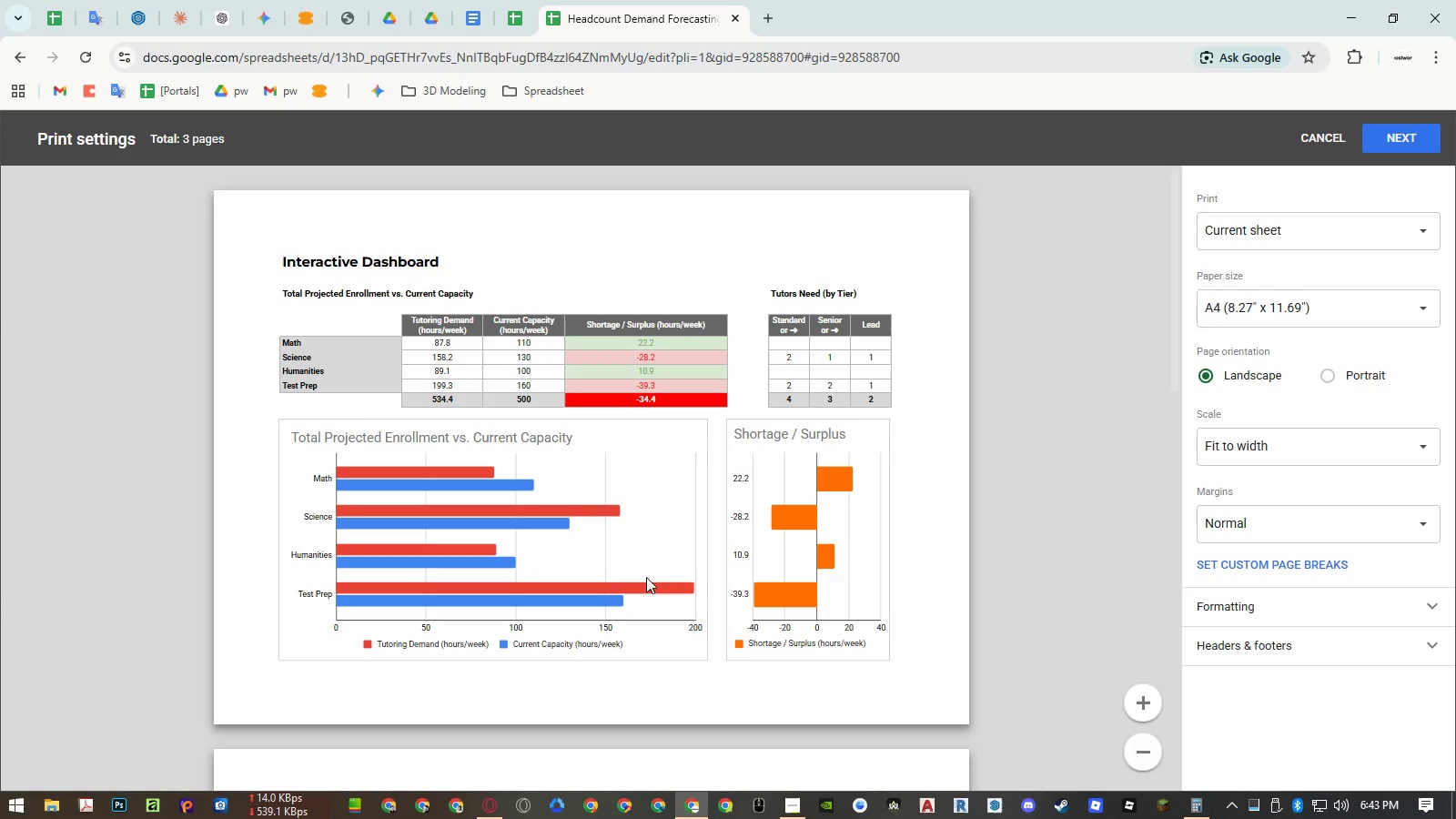 
scroll: coordinate [655, 541], scroll_direction: down, amount: 9.0
 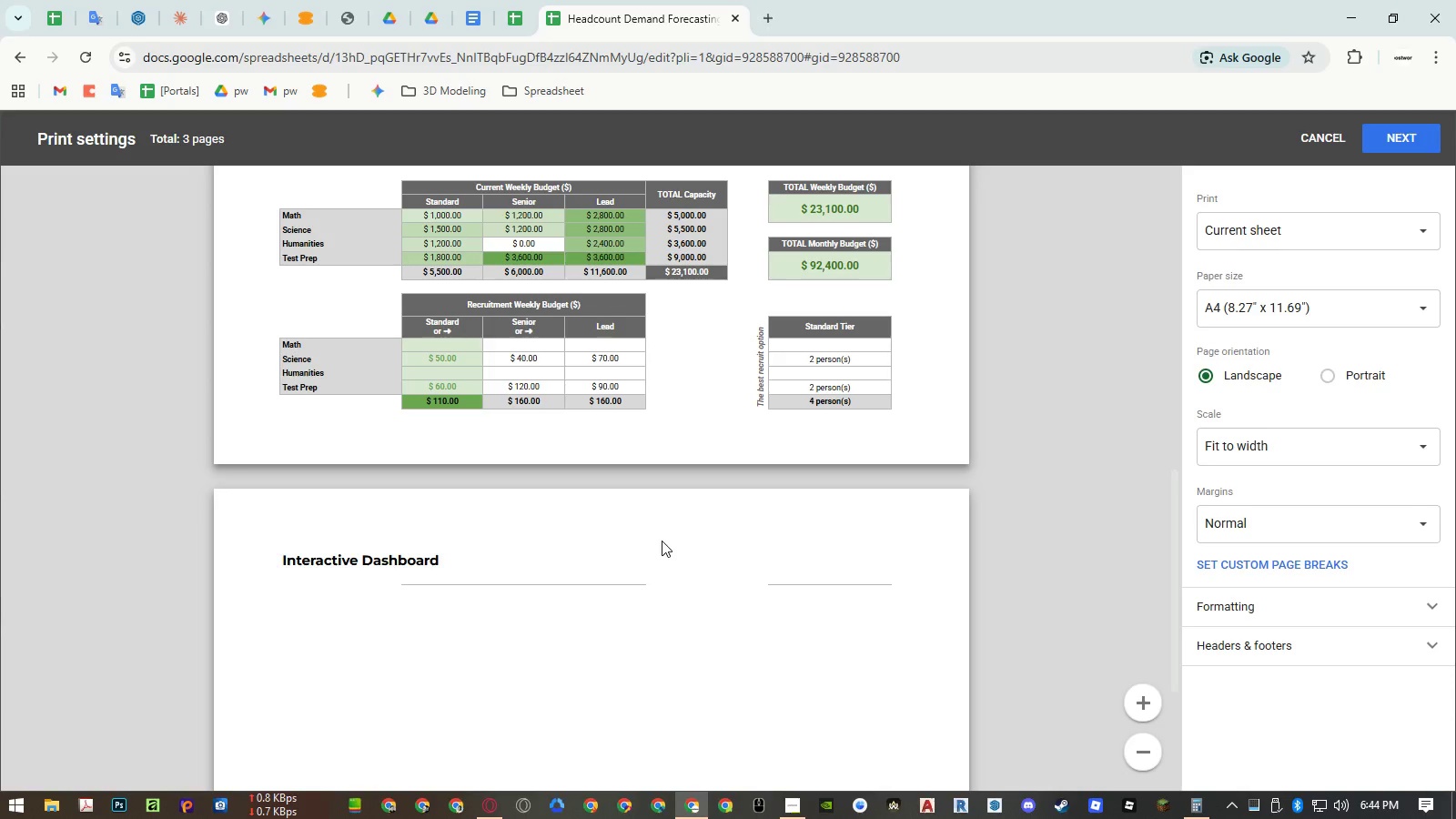 
wait(12.06)
 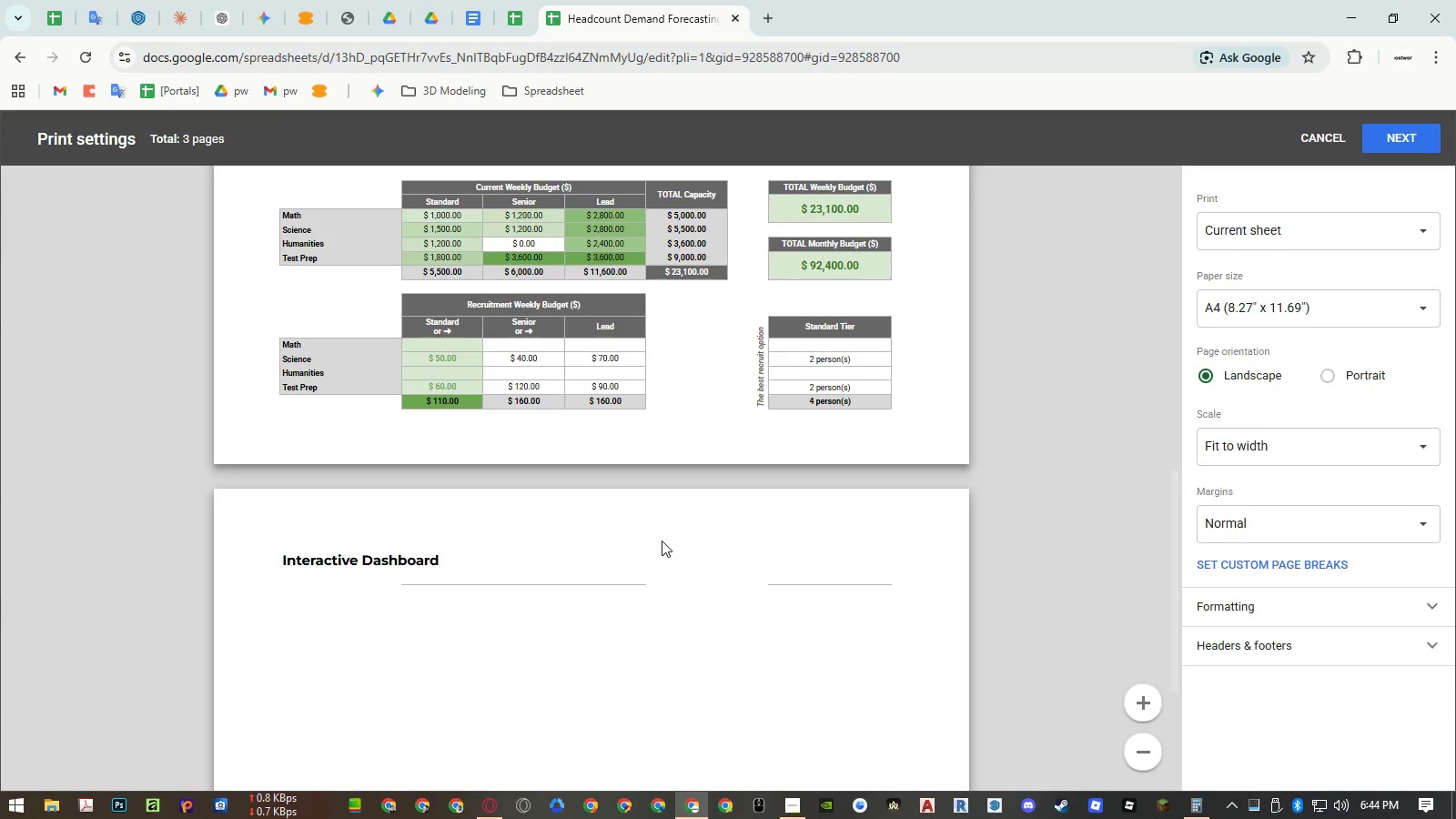 
key(Escape)
 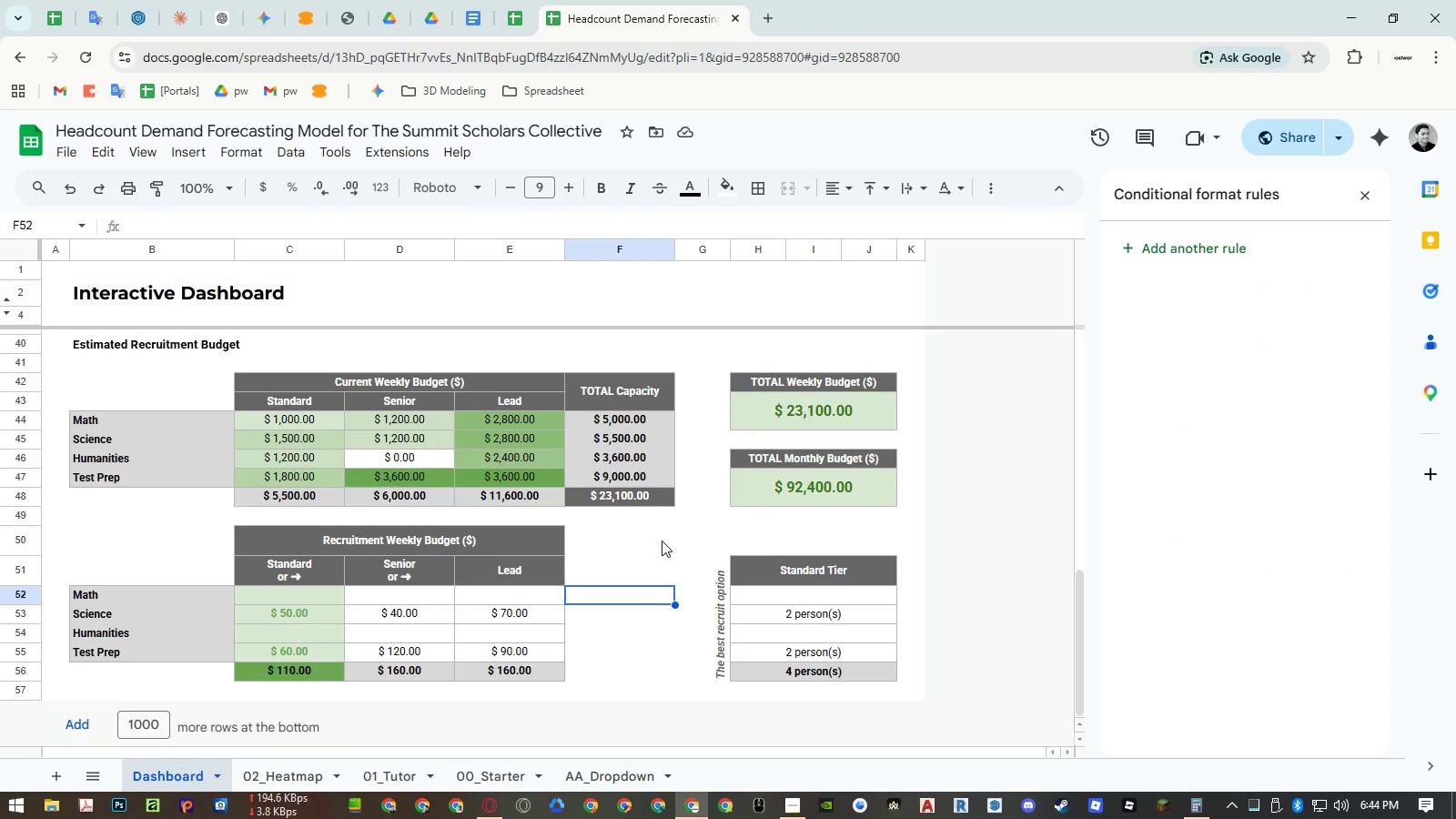 
scroll: coordinate [665, 541], scroll_direction: down, amount: 6.0
 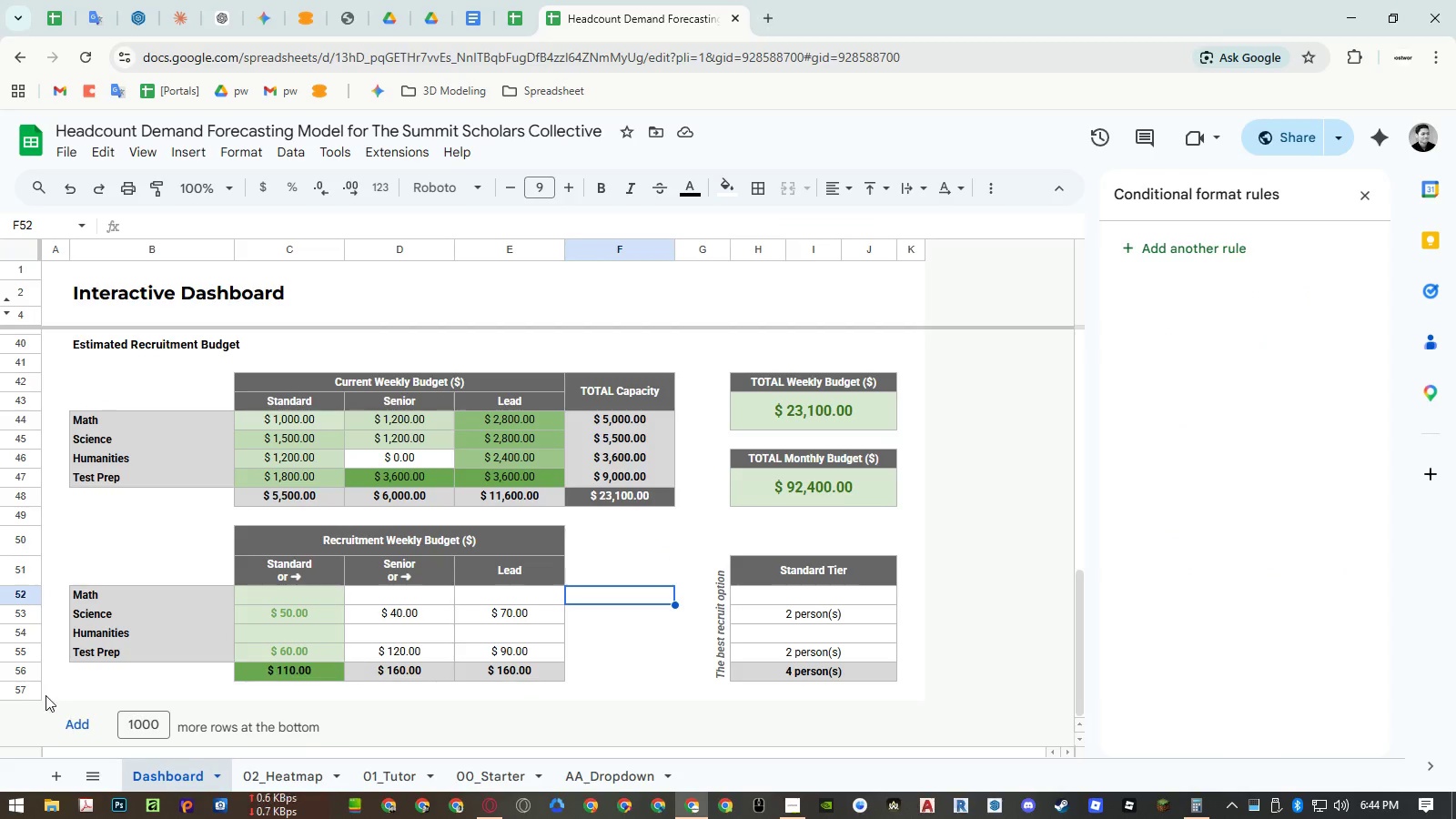 
left_click([29, 690])
 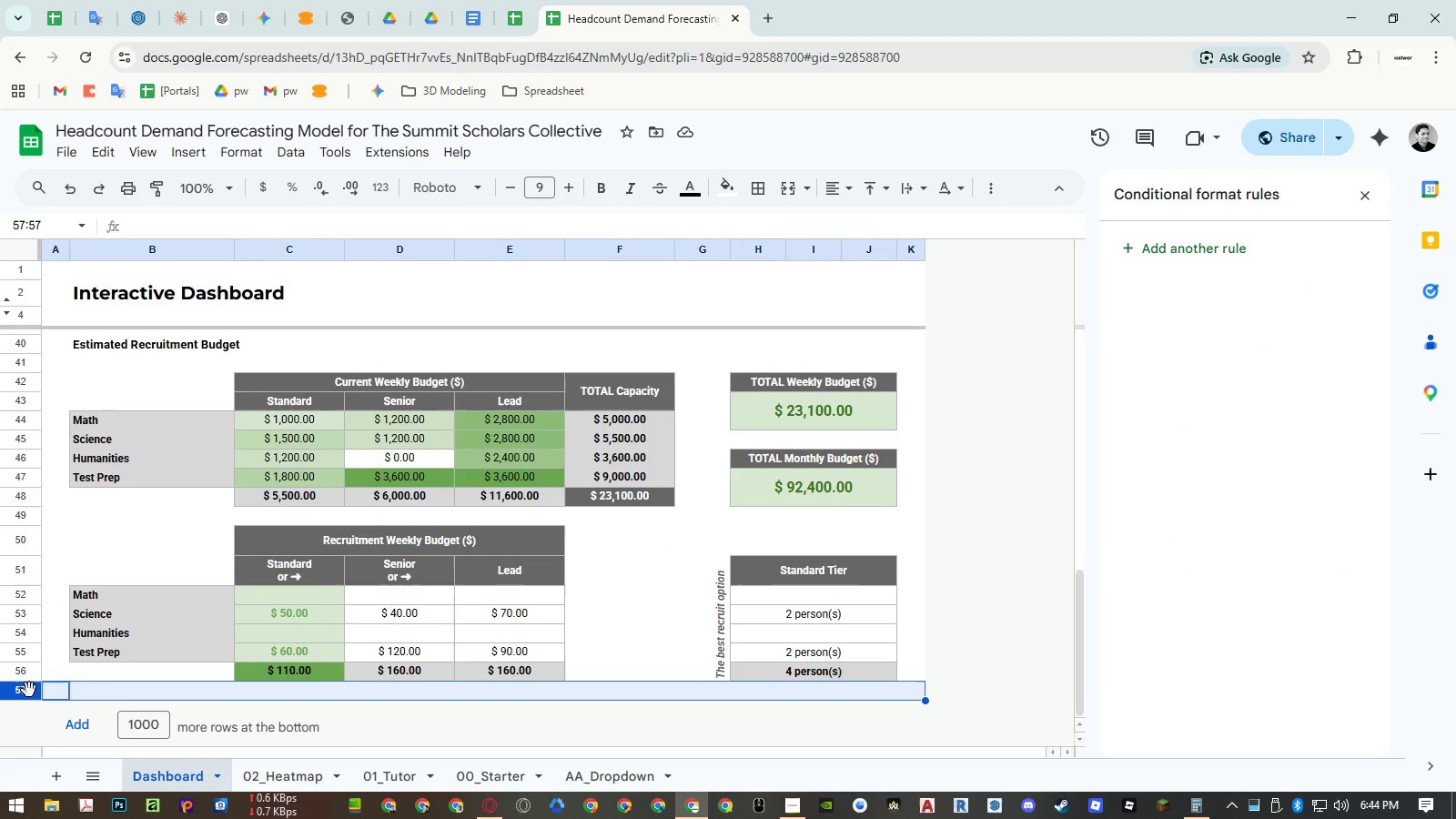 
right_click([29, 690])
 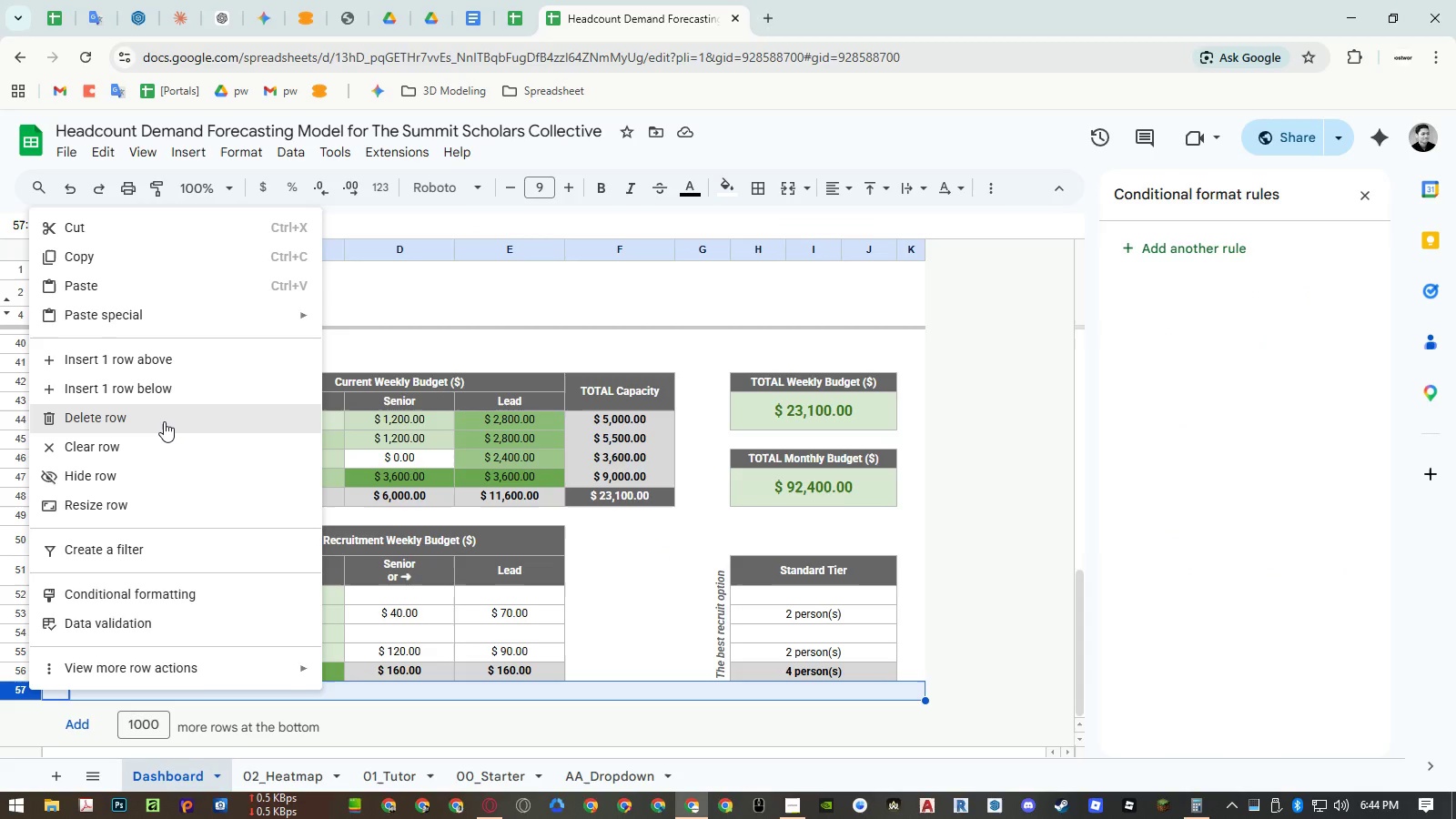 
left_click([164, 421])
 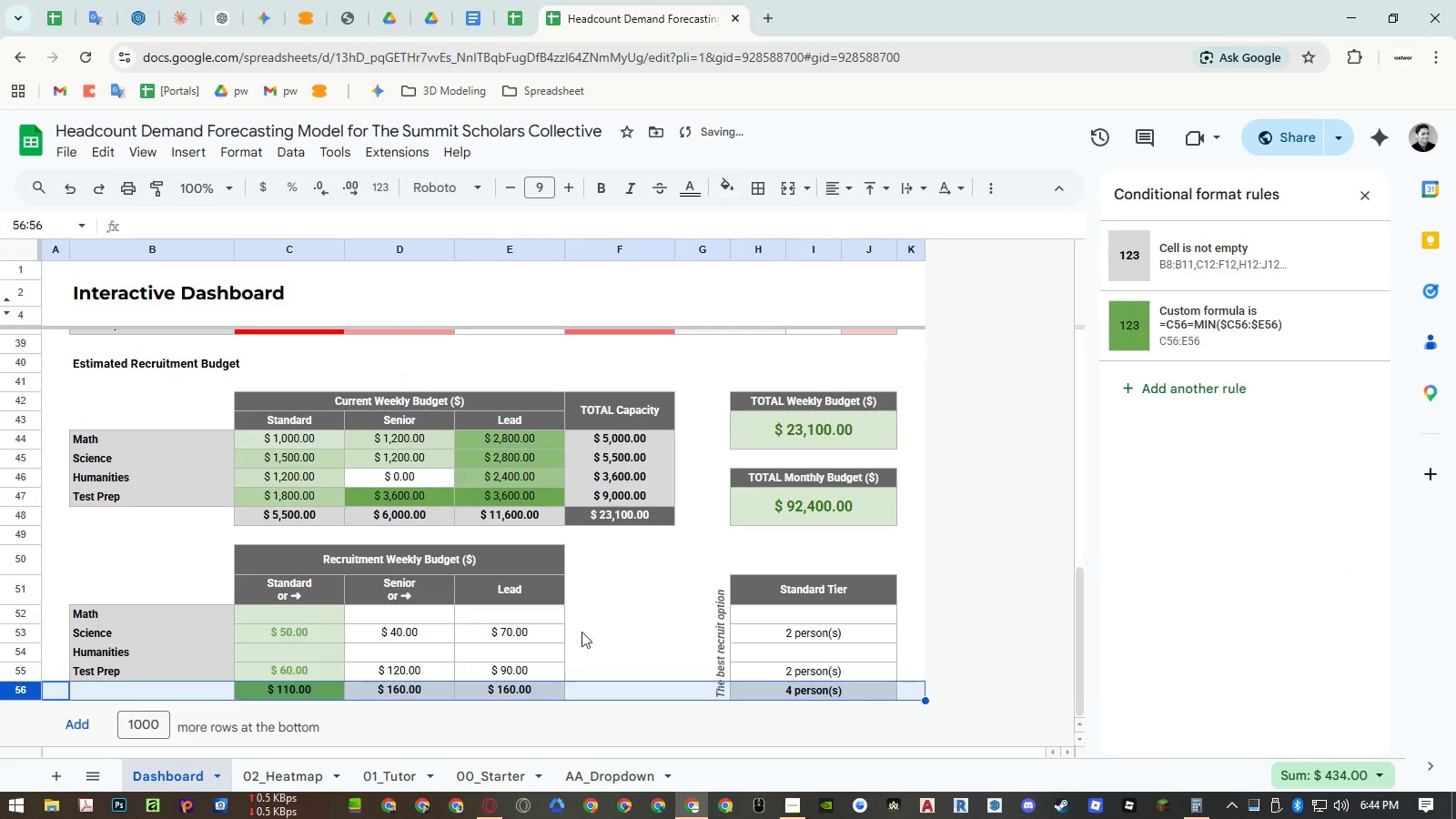 
left_click([596, 638])
 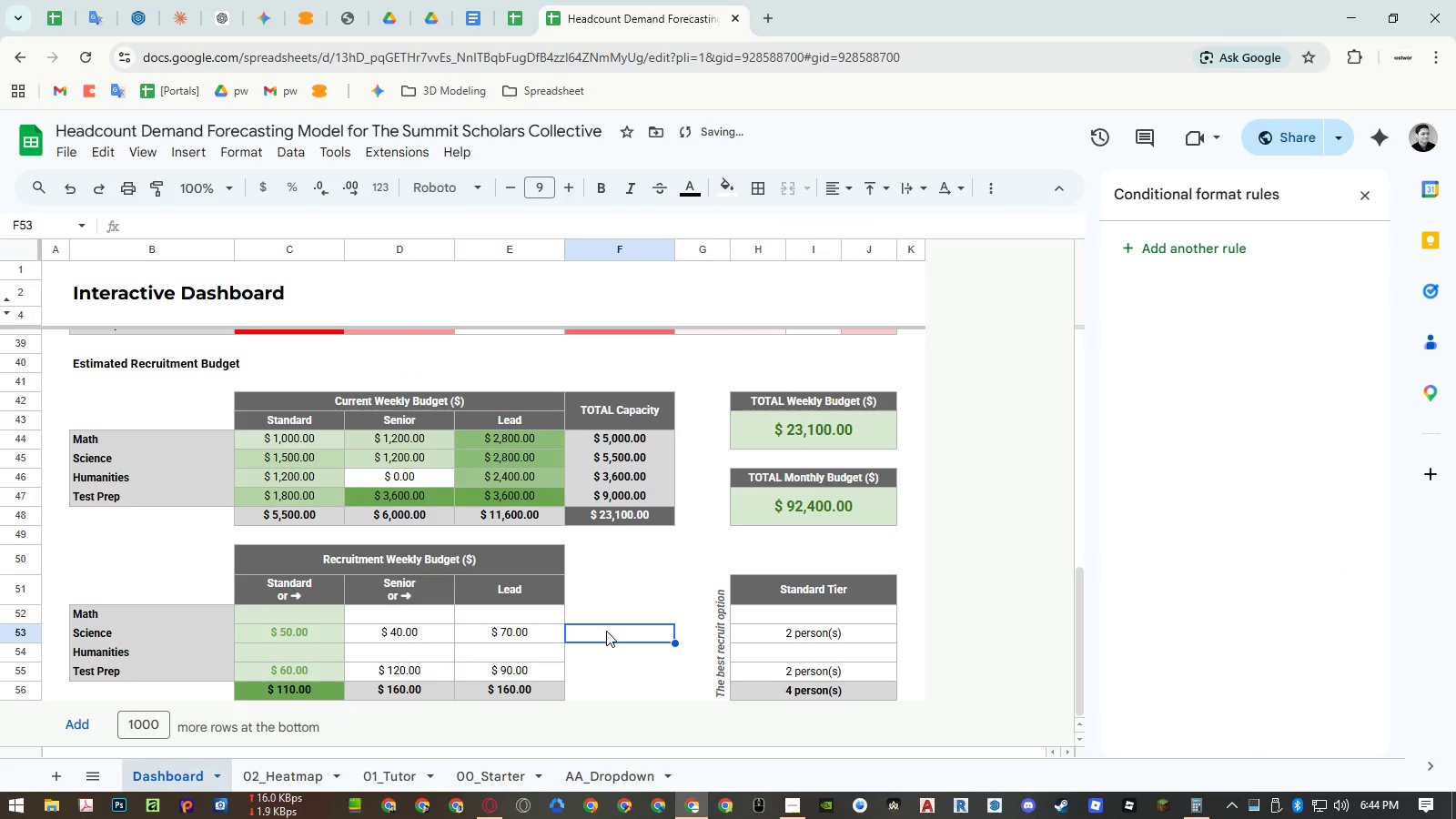 
key(Control+ControlRight)
 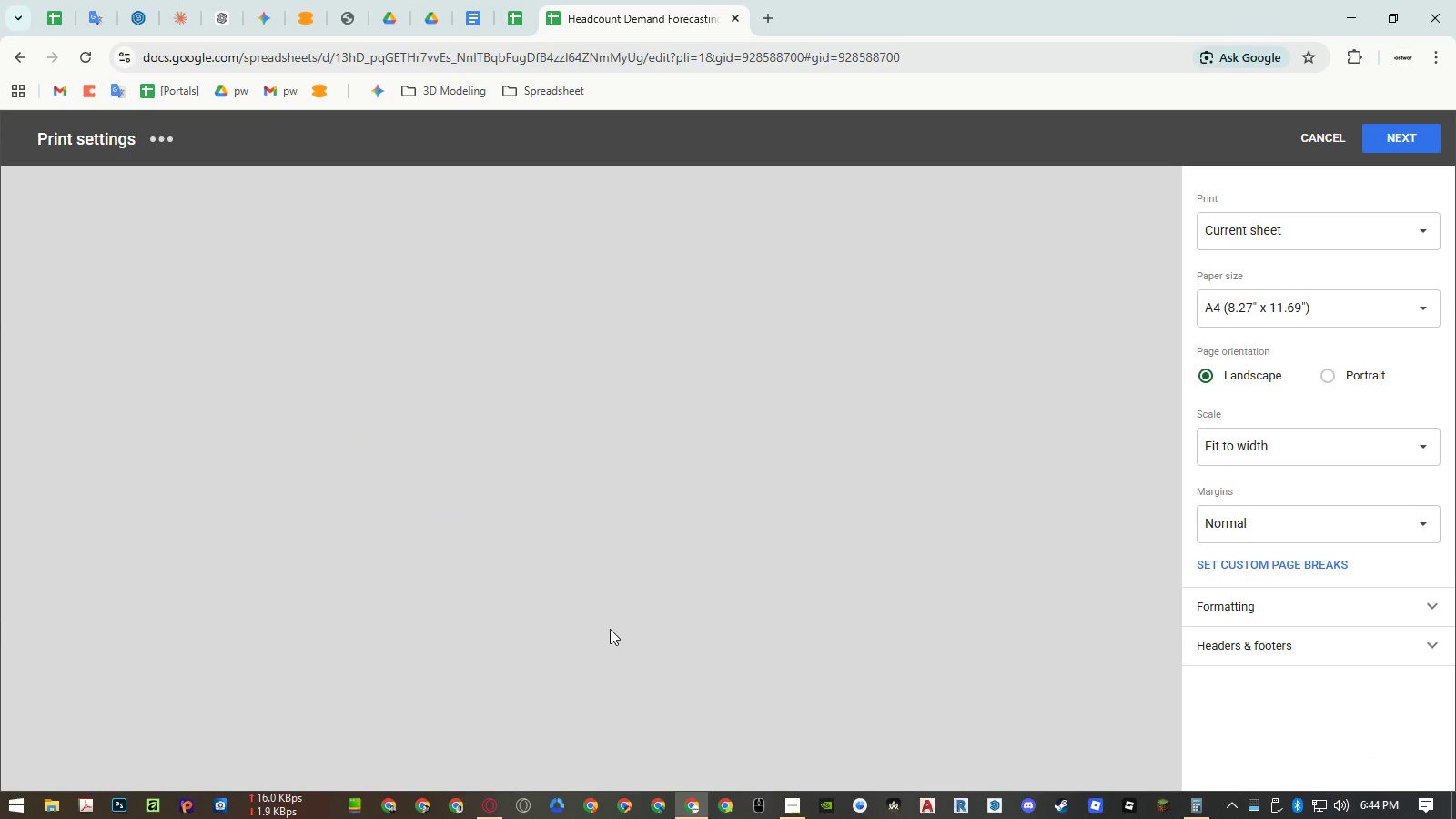 
key(Control+P)
 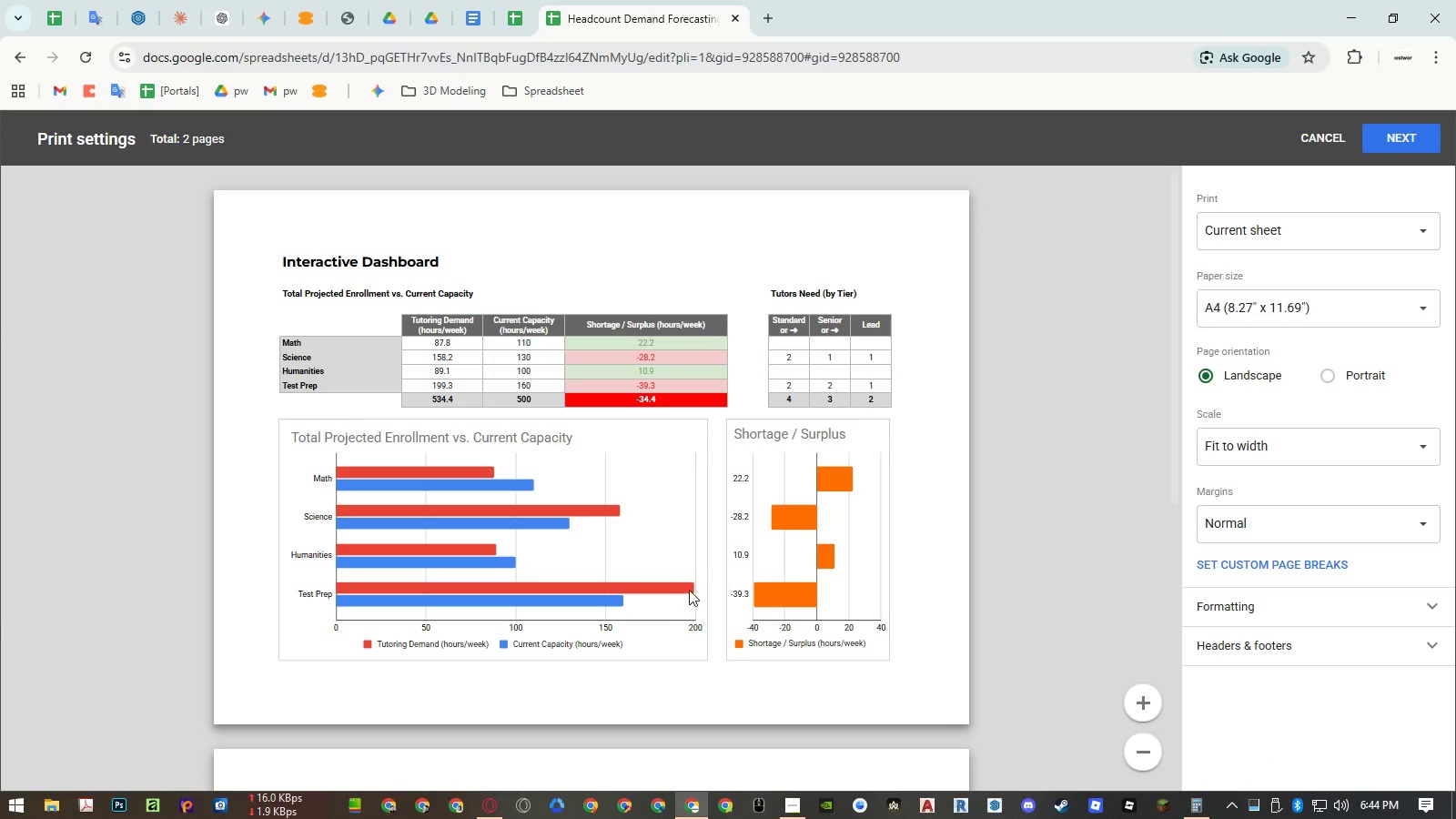 
scroll: coordinate [695, 580], scroll_direction: down, amount: 15.0
 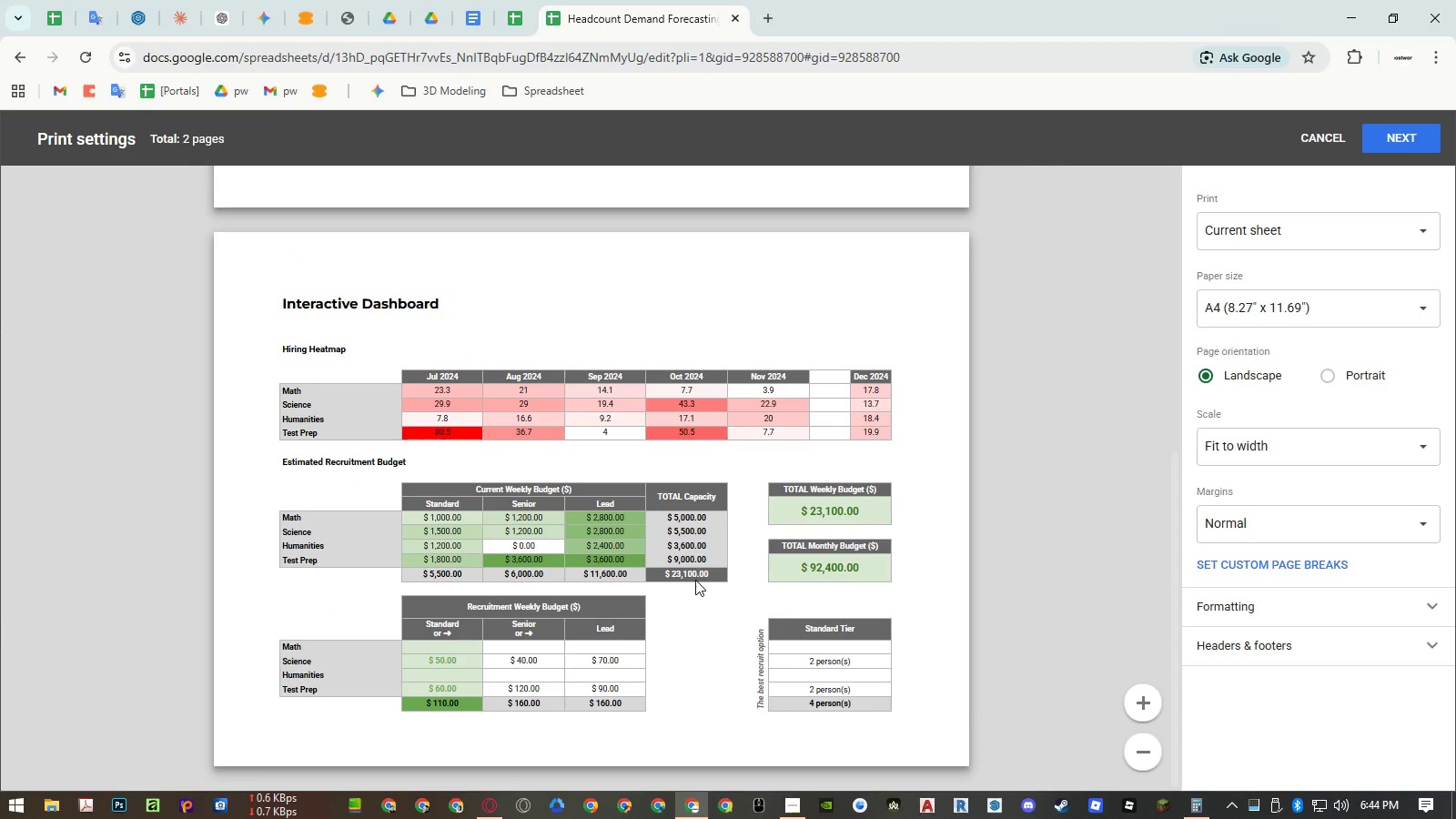 
scroll: coordinate [695, 579], scroll_direction: up, amount: 10.0
 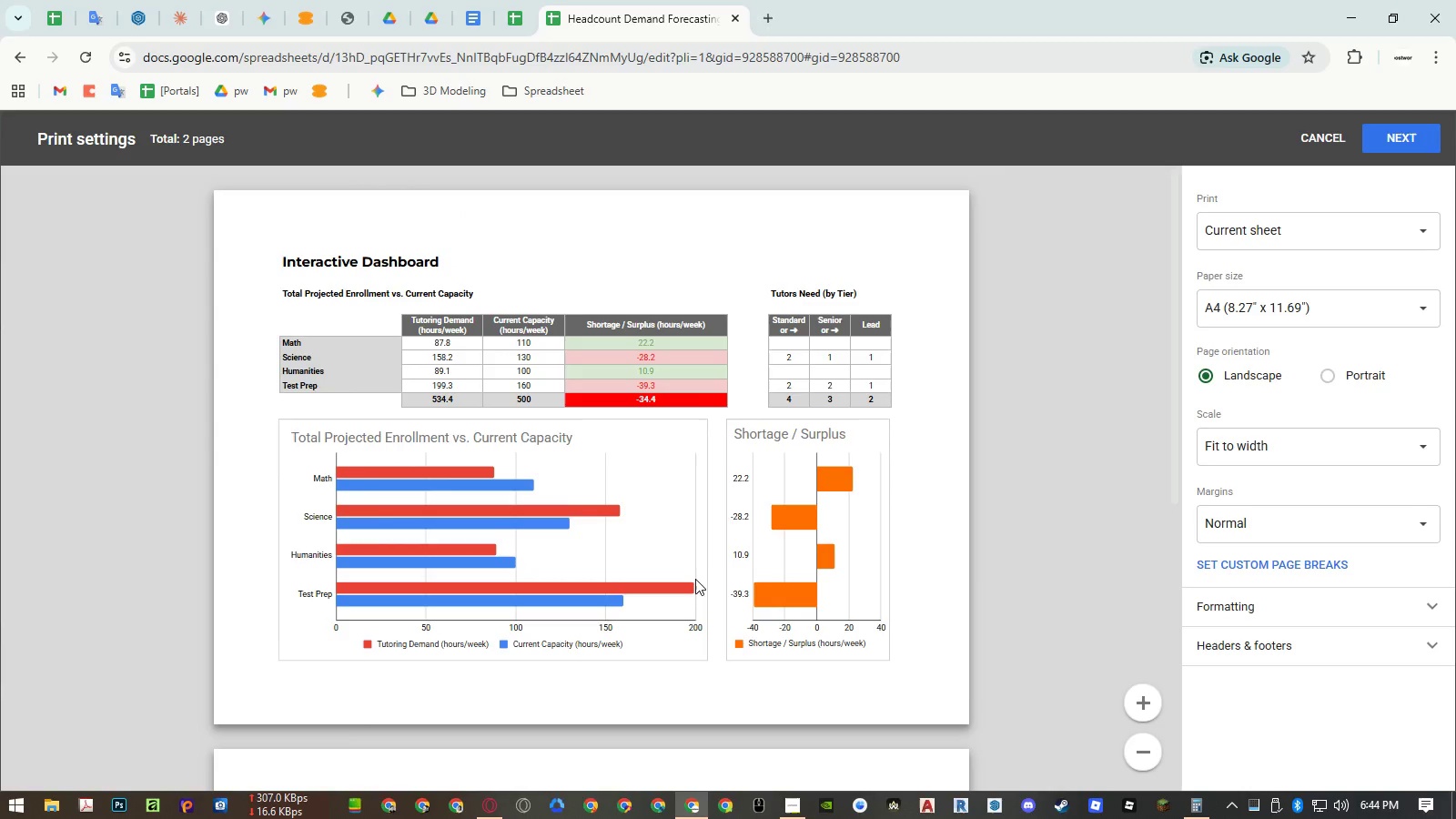 
scroll: coordinate [698, 576], scroll_direction: down, amount: 14.0
 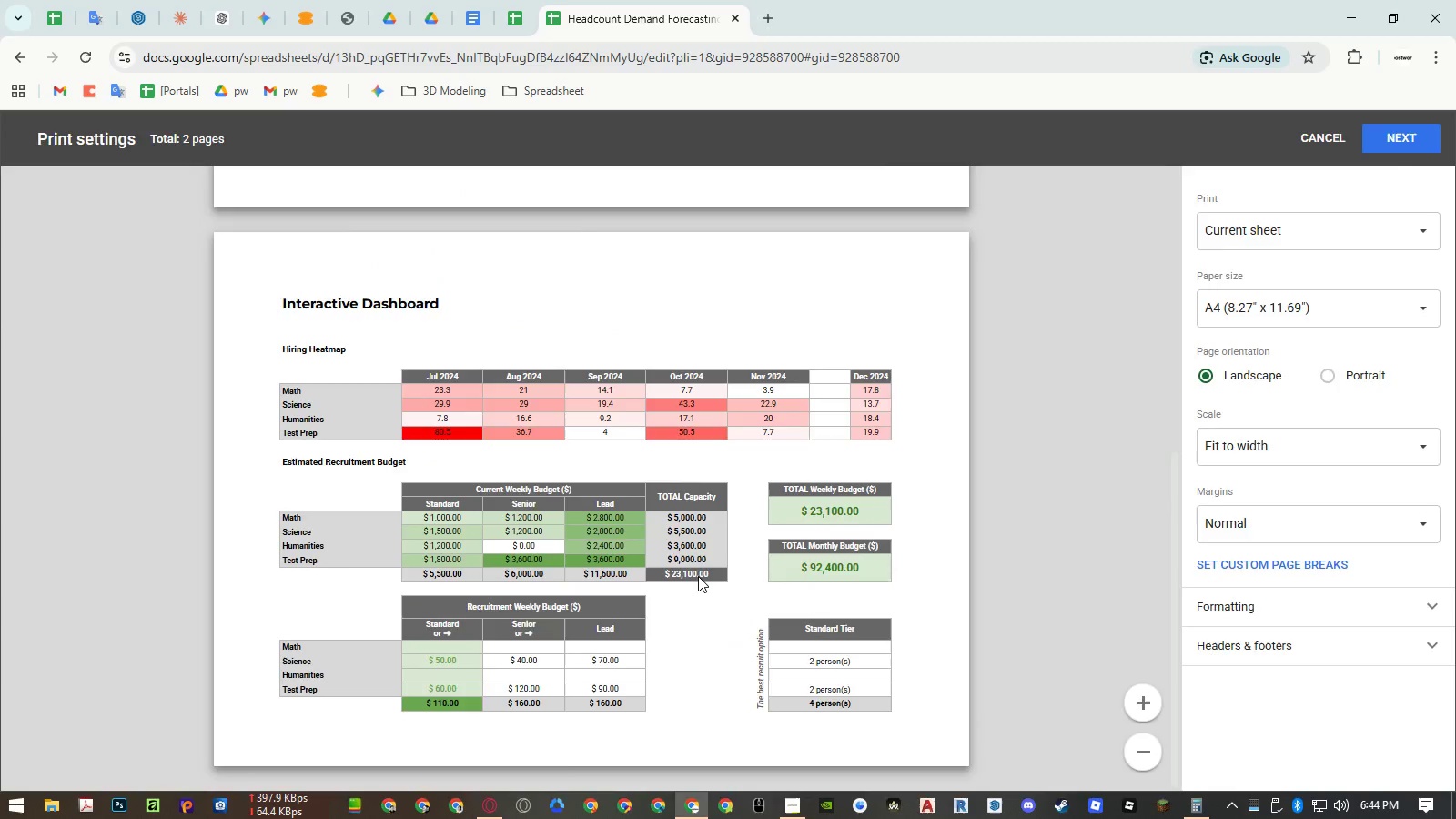 
key(Escape)
 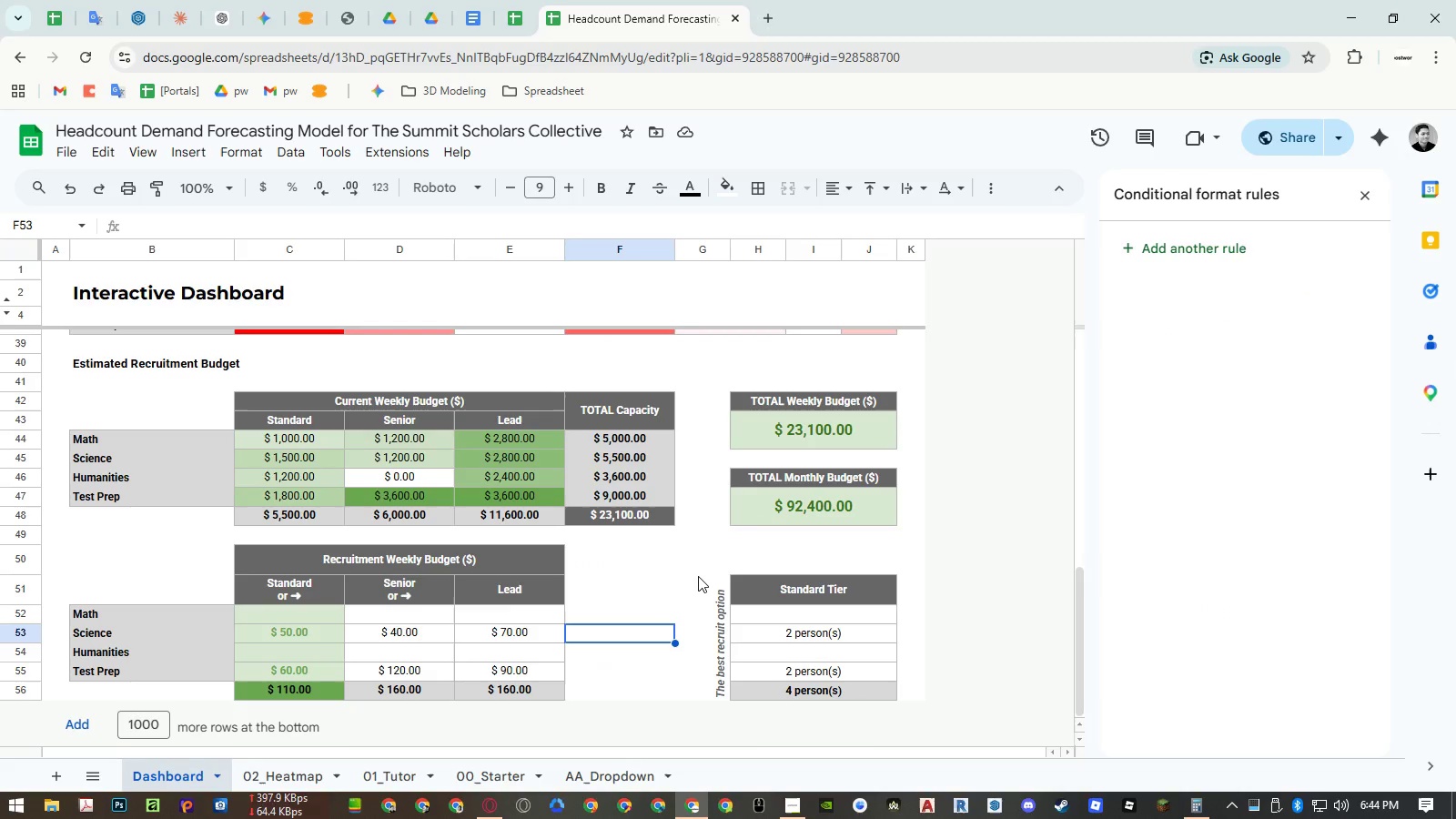 
key(Control+ControlLeft)
 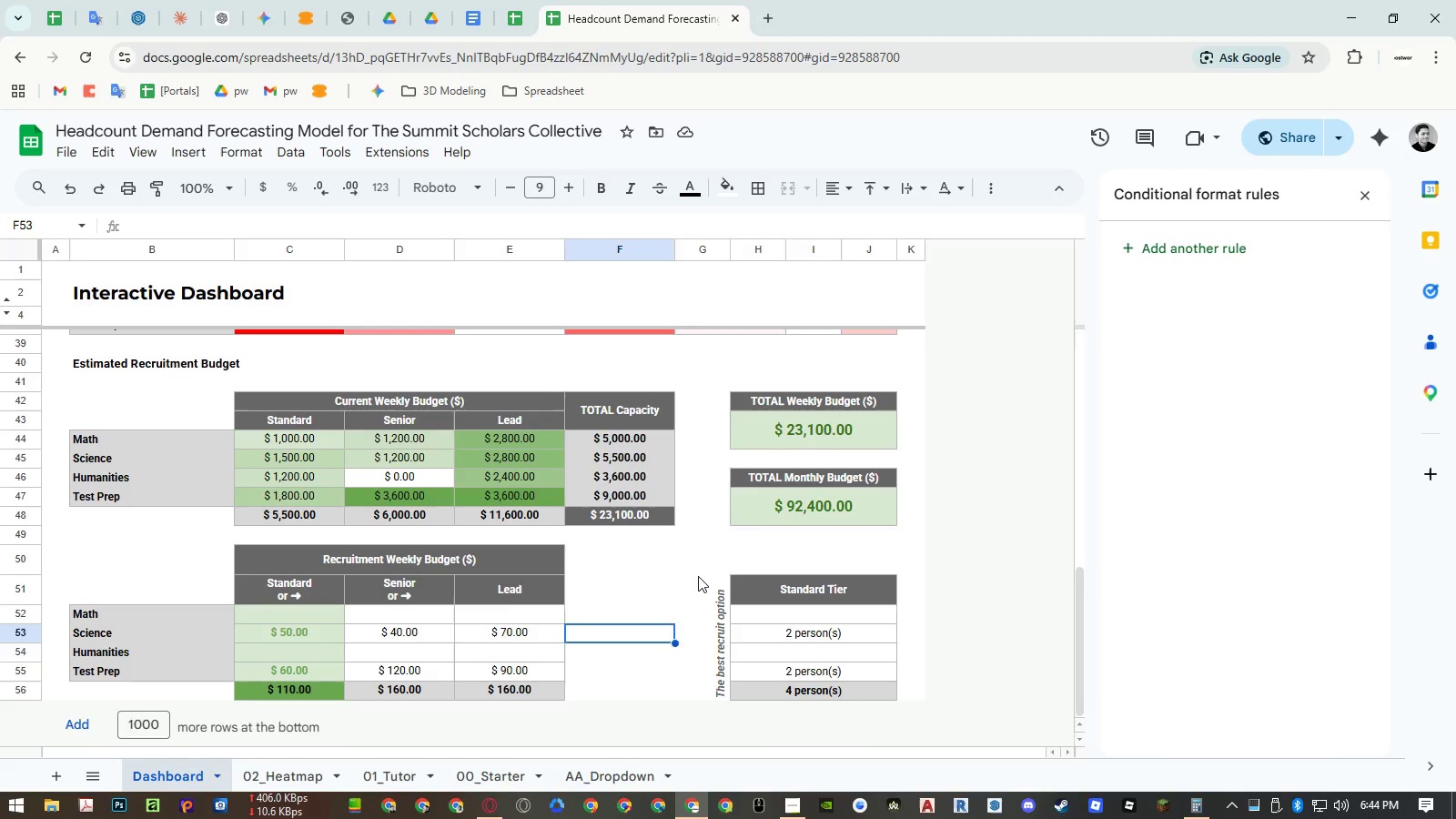 
key(Control+Z)
 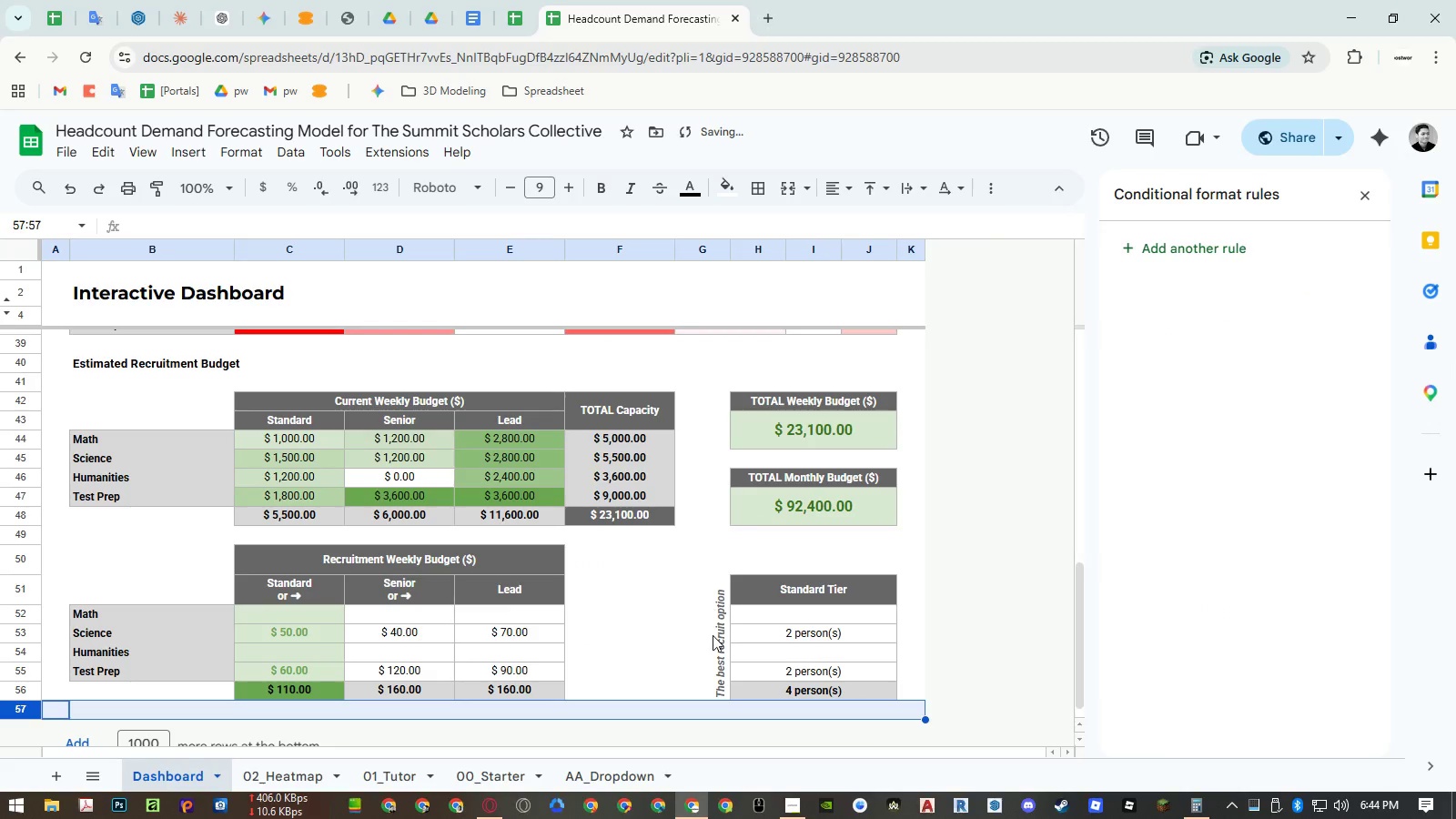 
left_click([640, 636])
 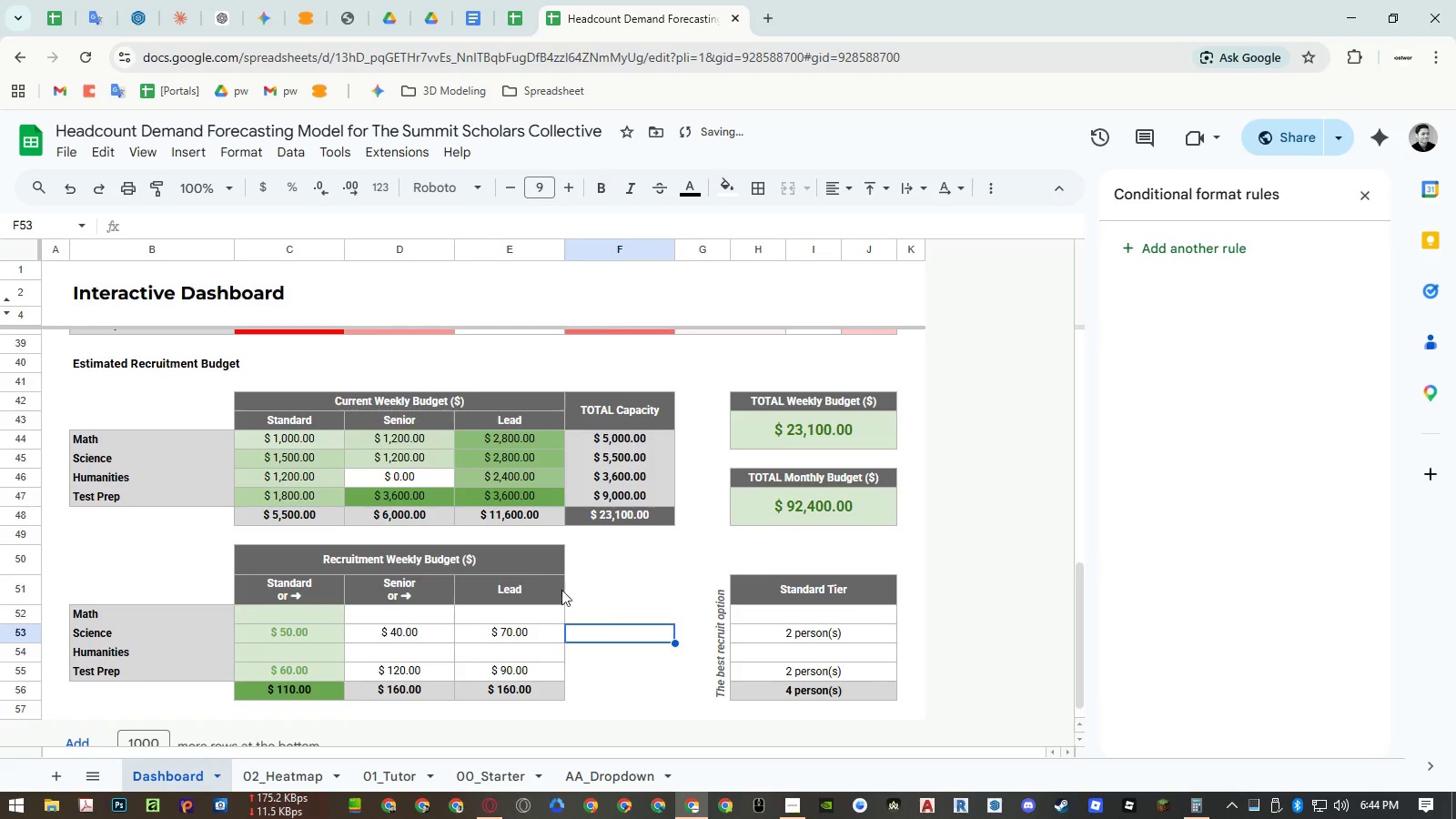 
scroll: coordinate [532, 570], scroll_direction: up, amount: 7.0
 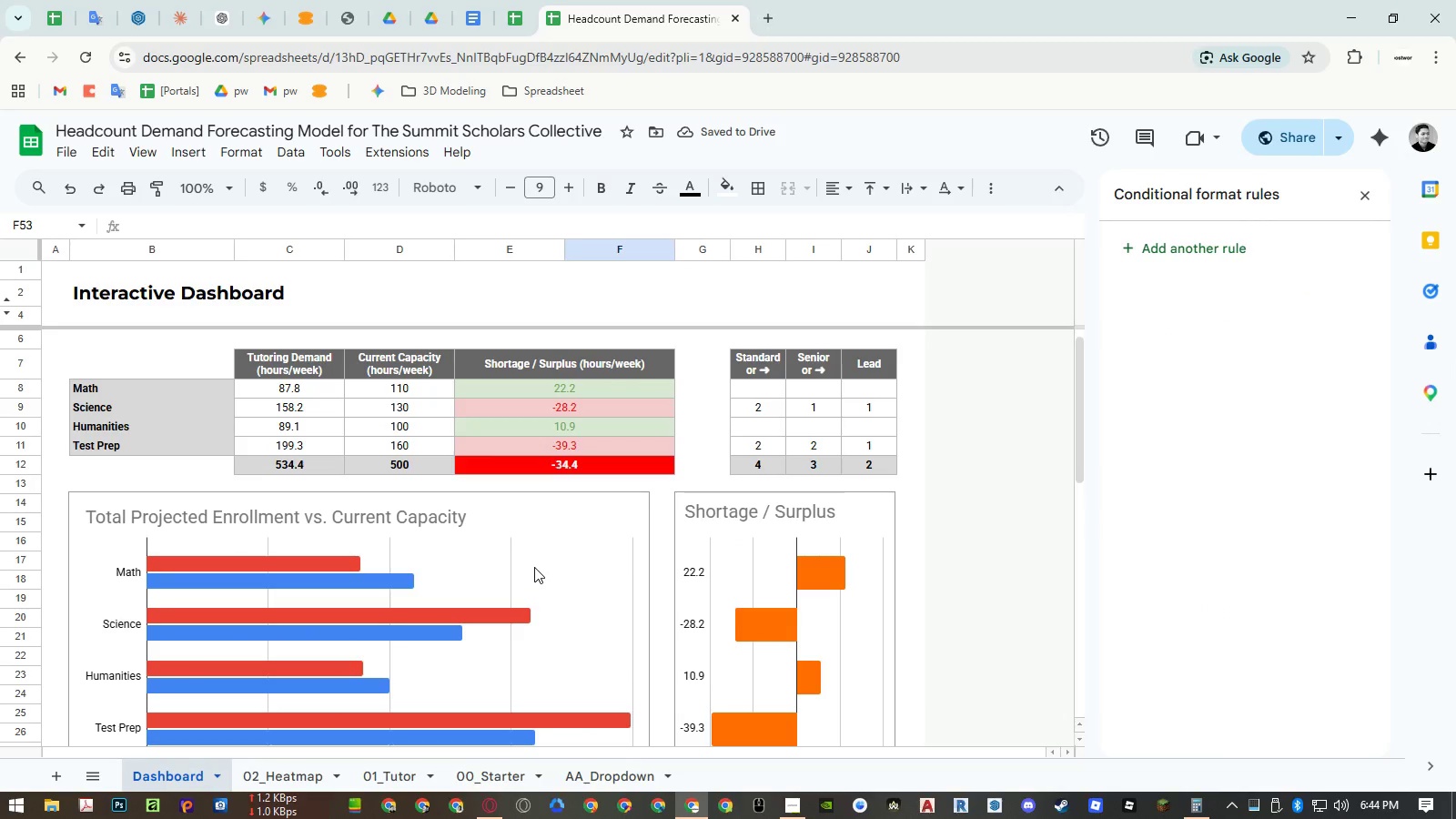 
scroll: coordinate [48, 563], scroll_direction: down, amount: 6.0
 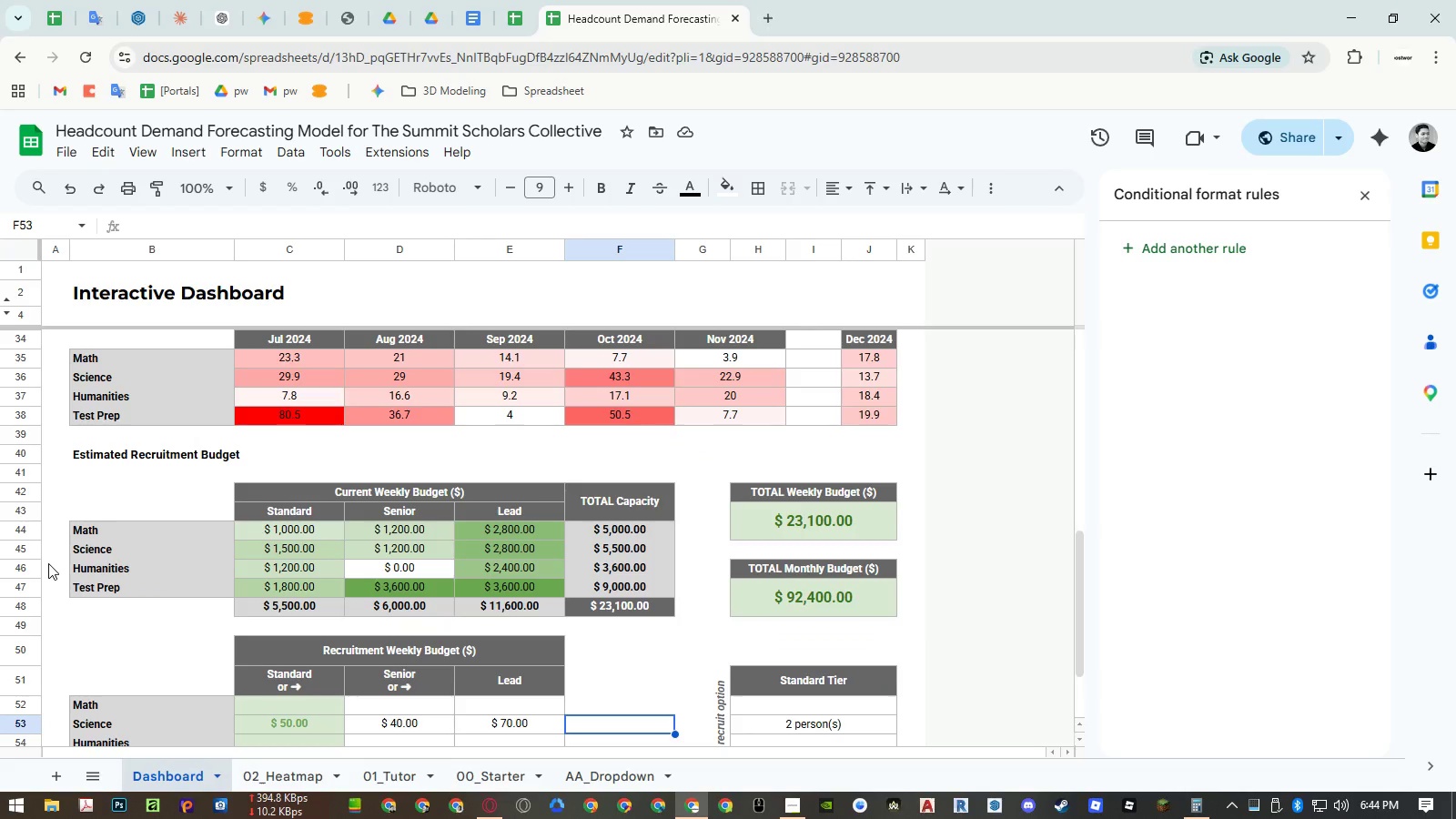 
scroll: coordinate [48, 563], scroll_direction: up, amount: 2.0
 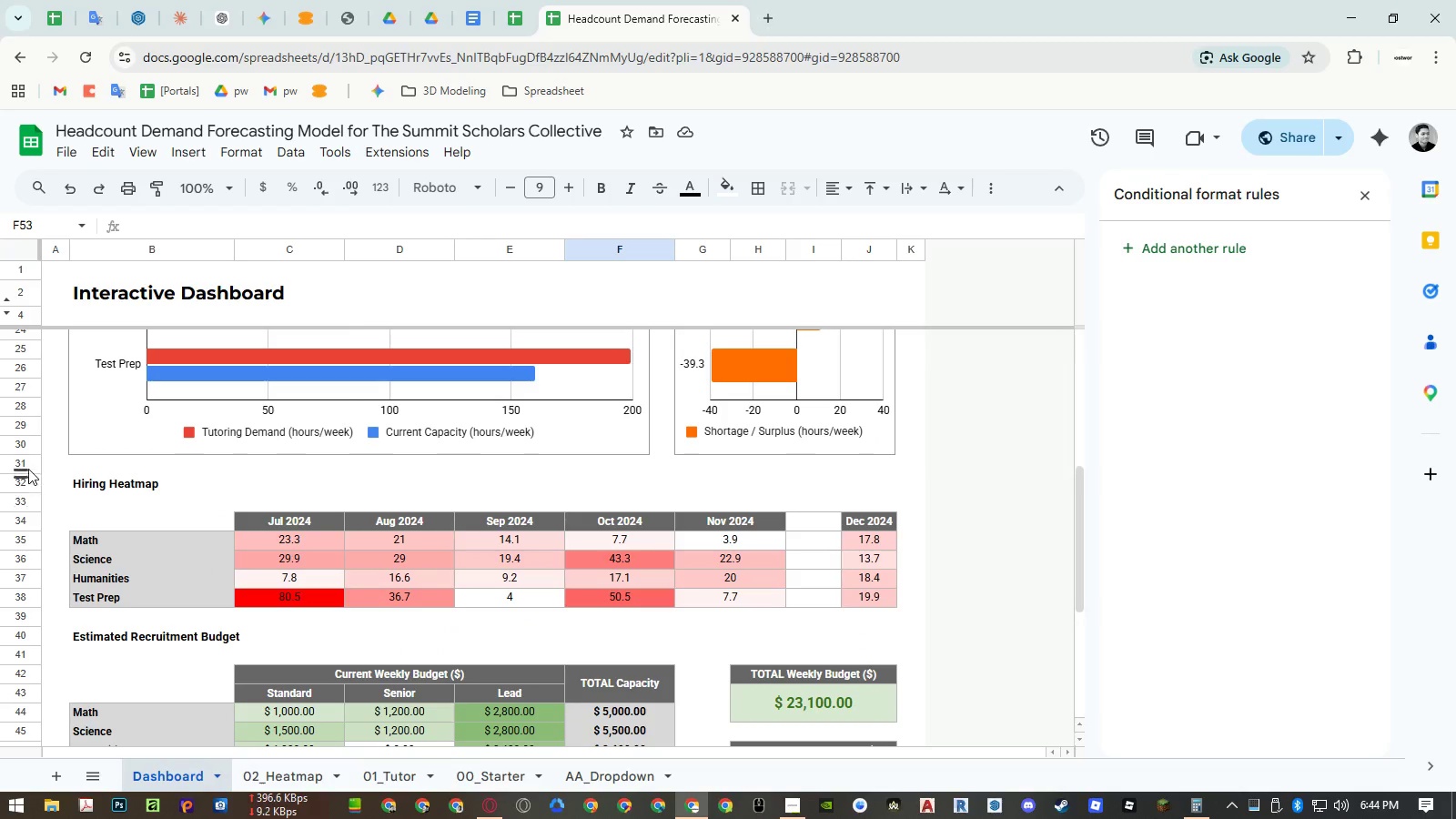 
right_click([27, 463])
 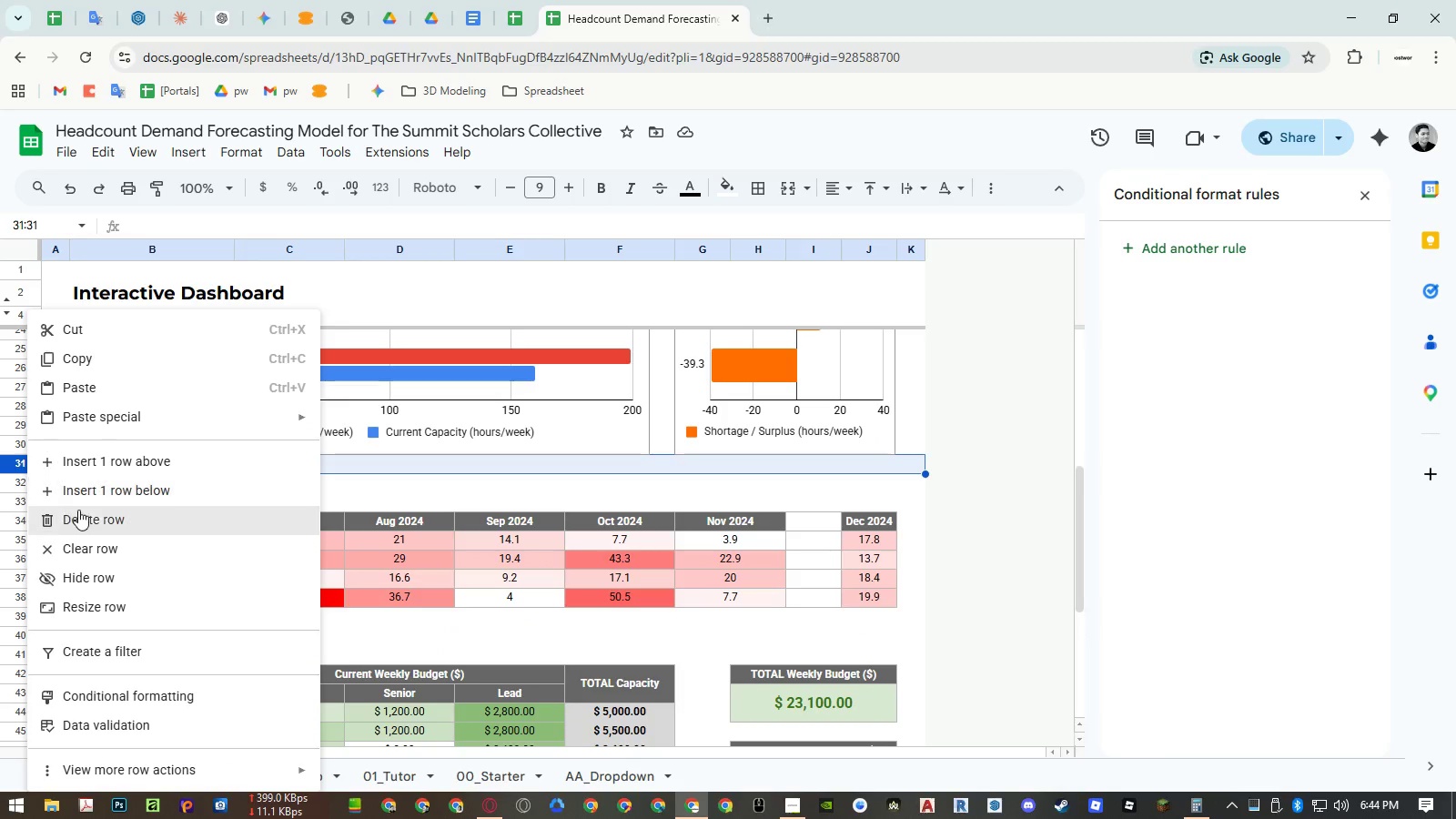 
left_click([81, 513])
 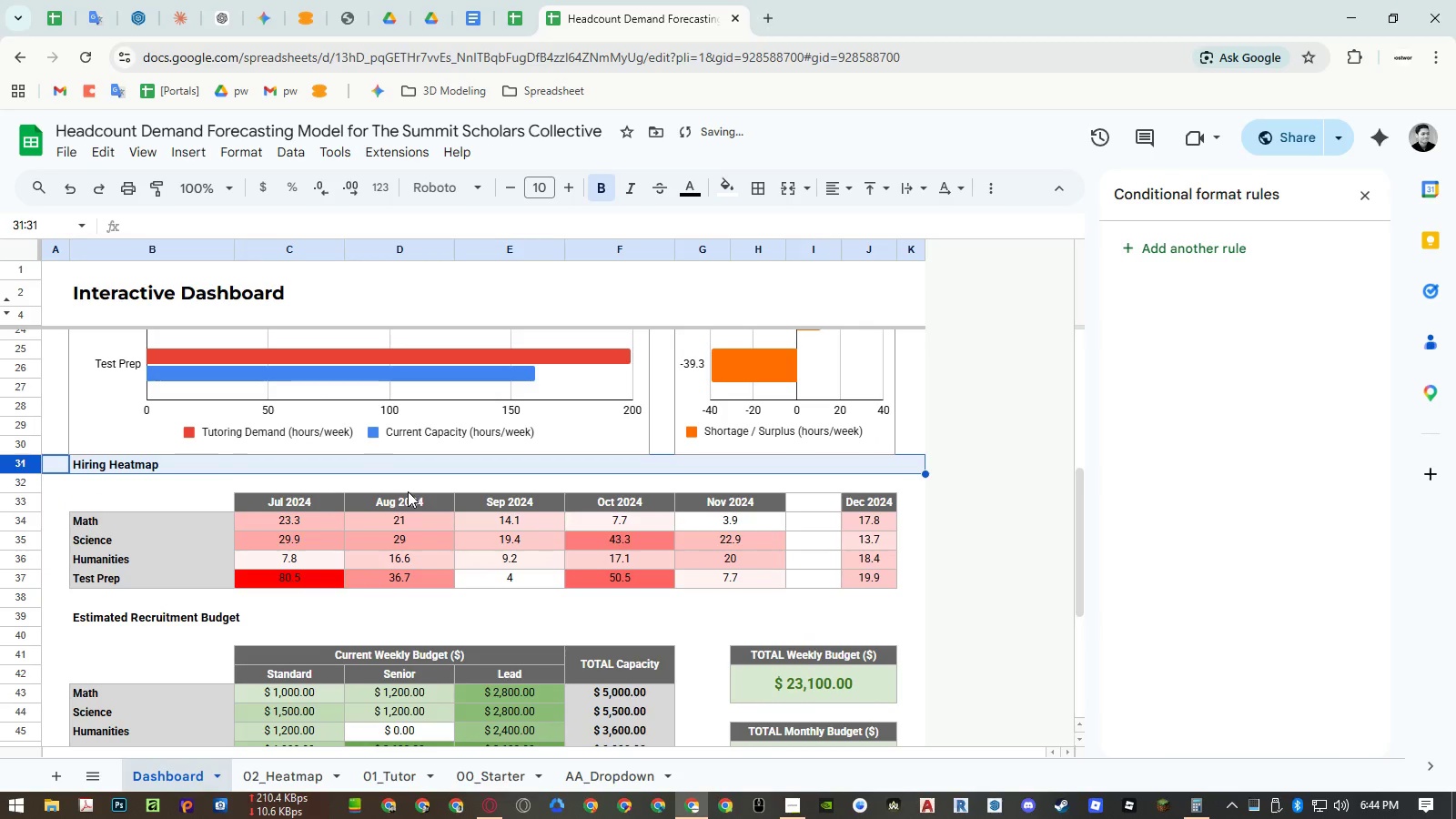 
left_click([407, 487])
 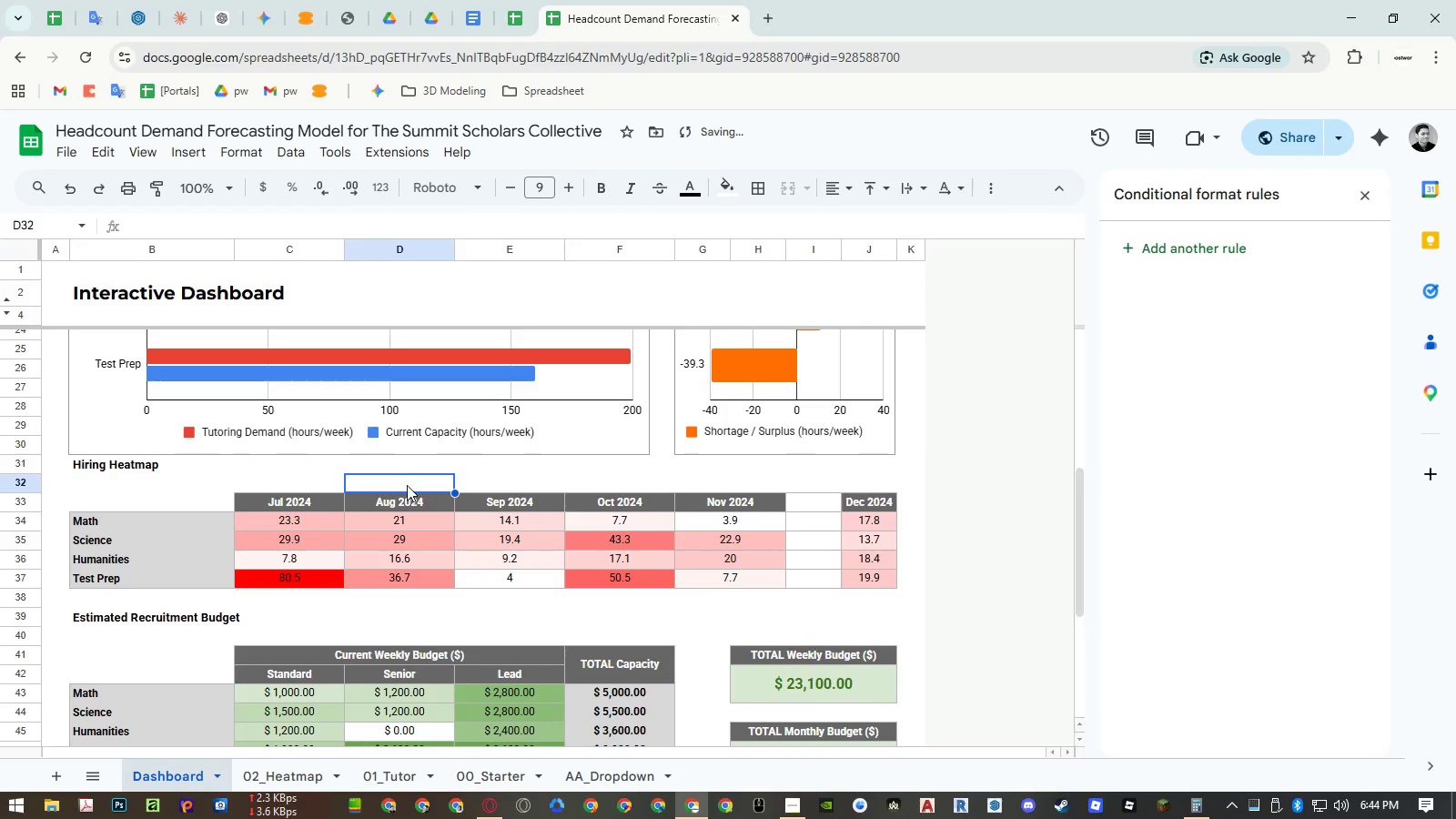 
key(Control+ControlRight)
 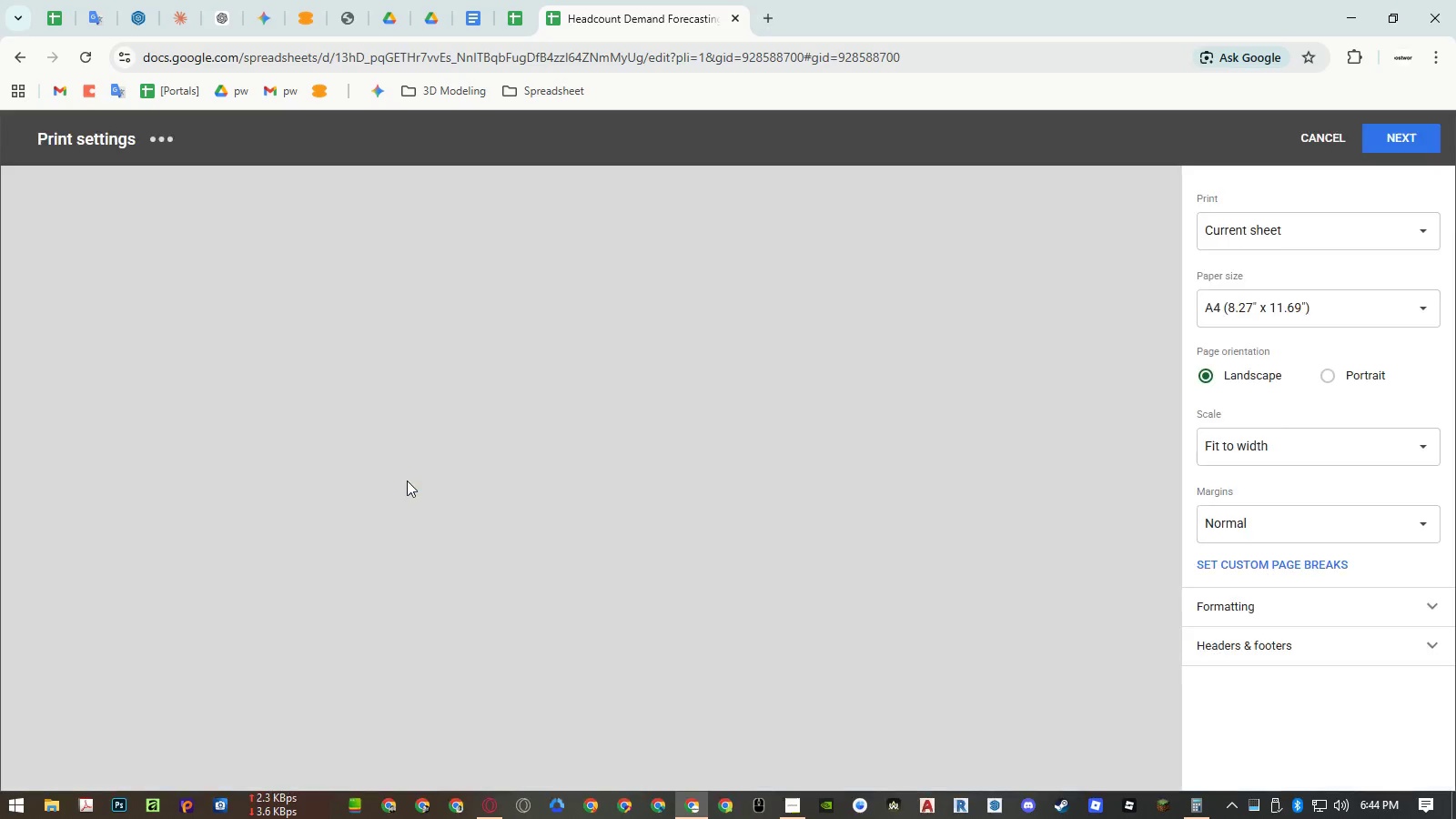 
key(Control+P)
 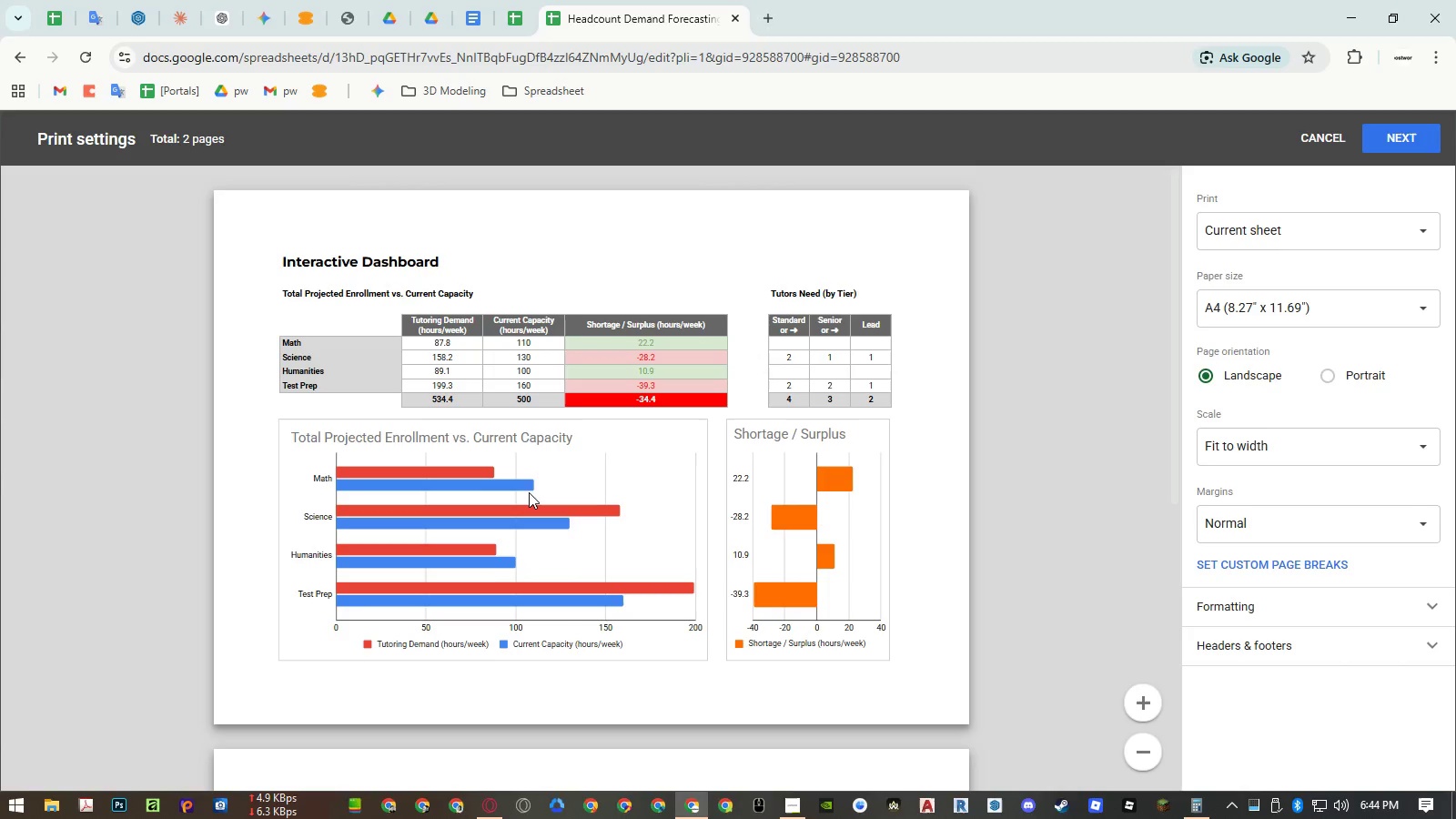 
scroll: coordinate [531, 491], scroll_direction: down, amount: 3.0
 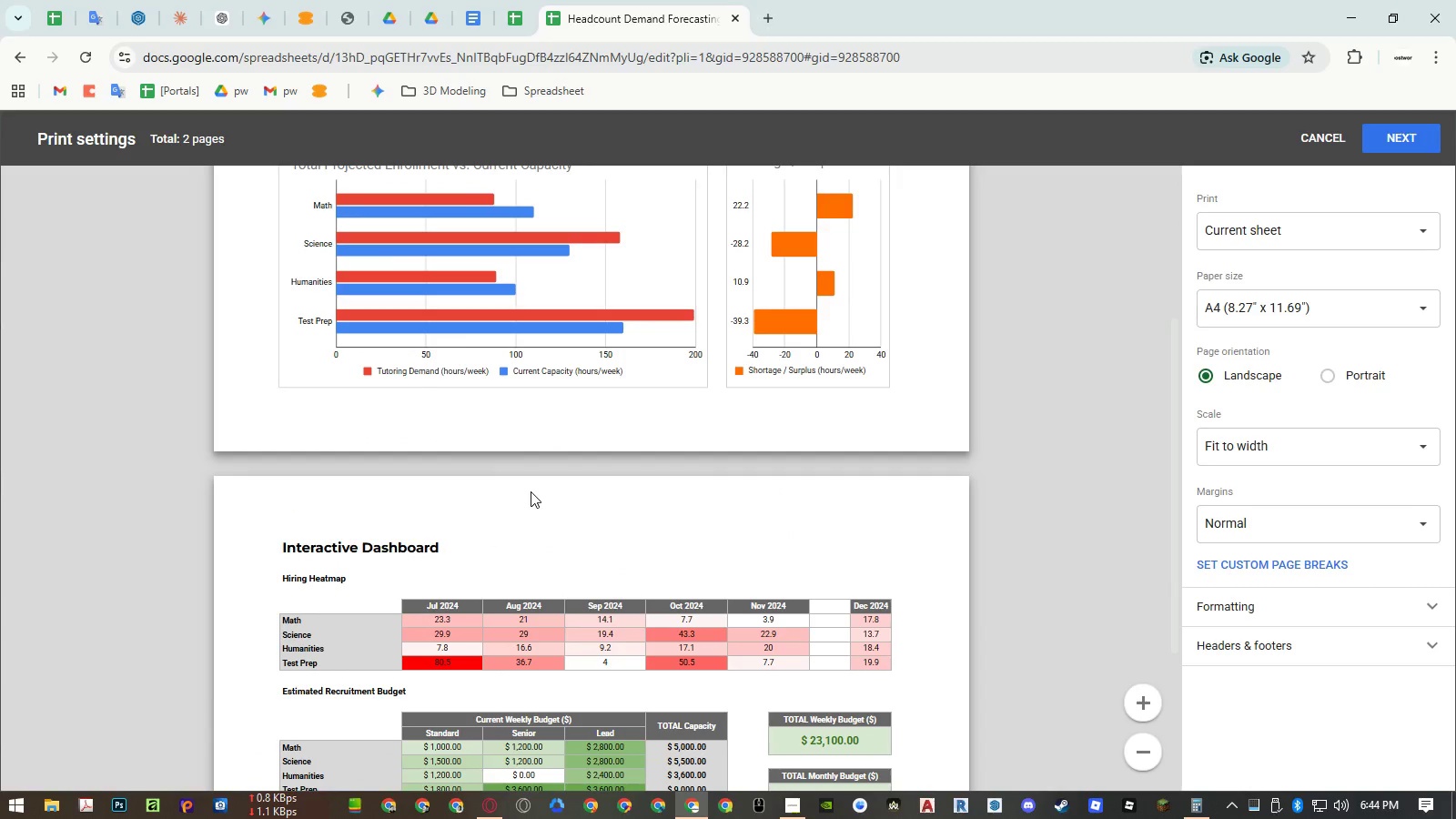 
key(Escape)
 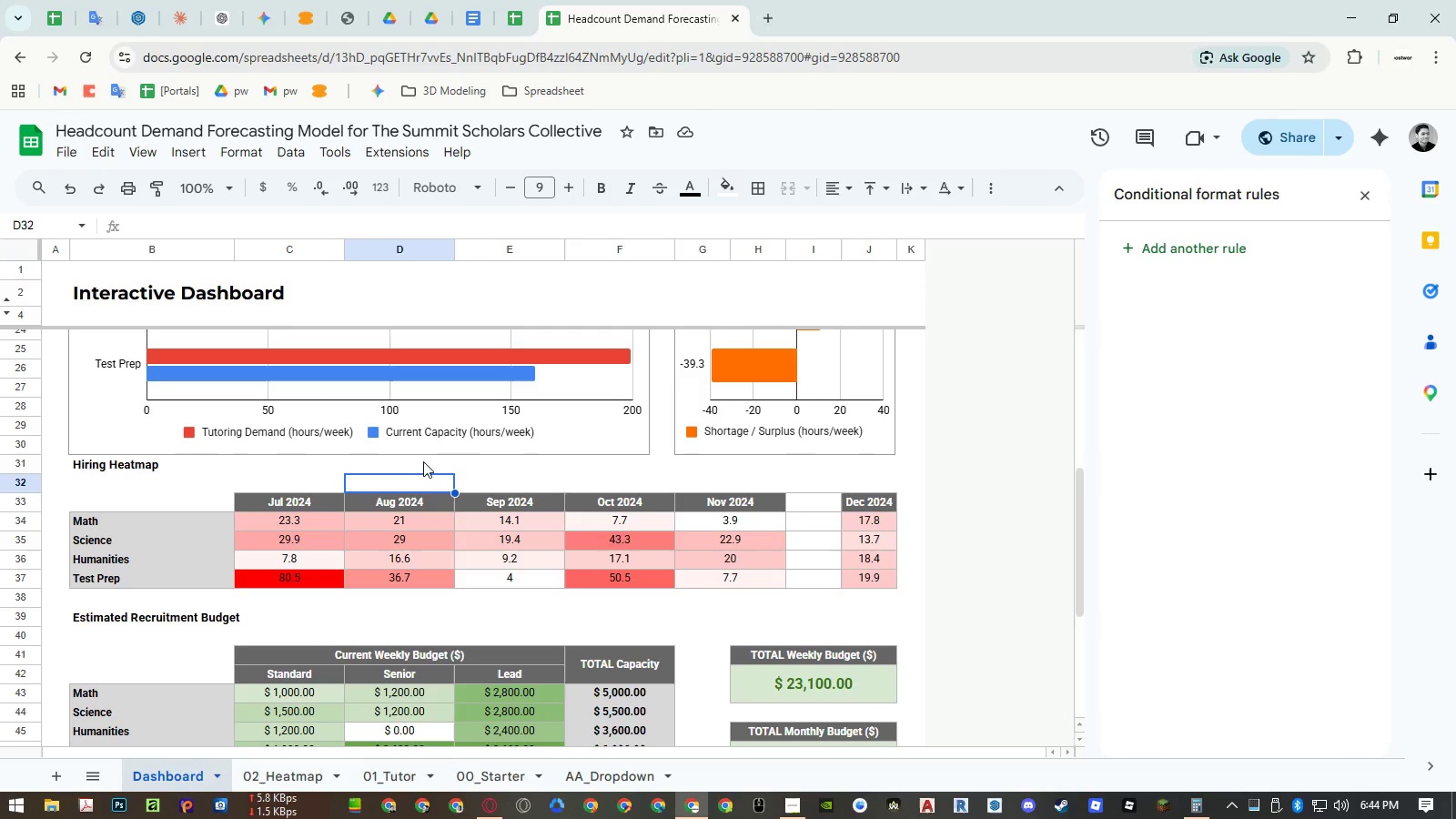 
left_click([402, 440])
 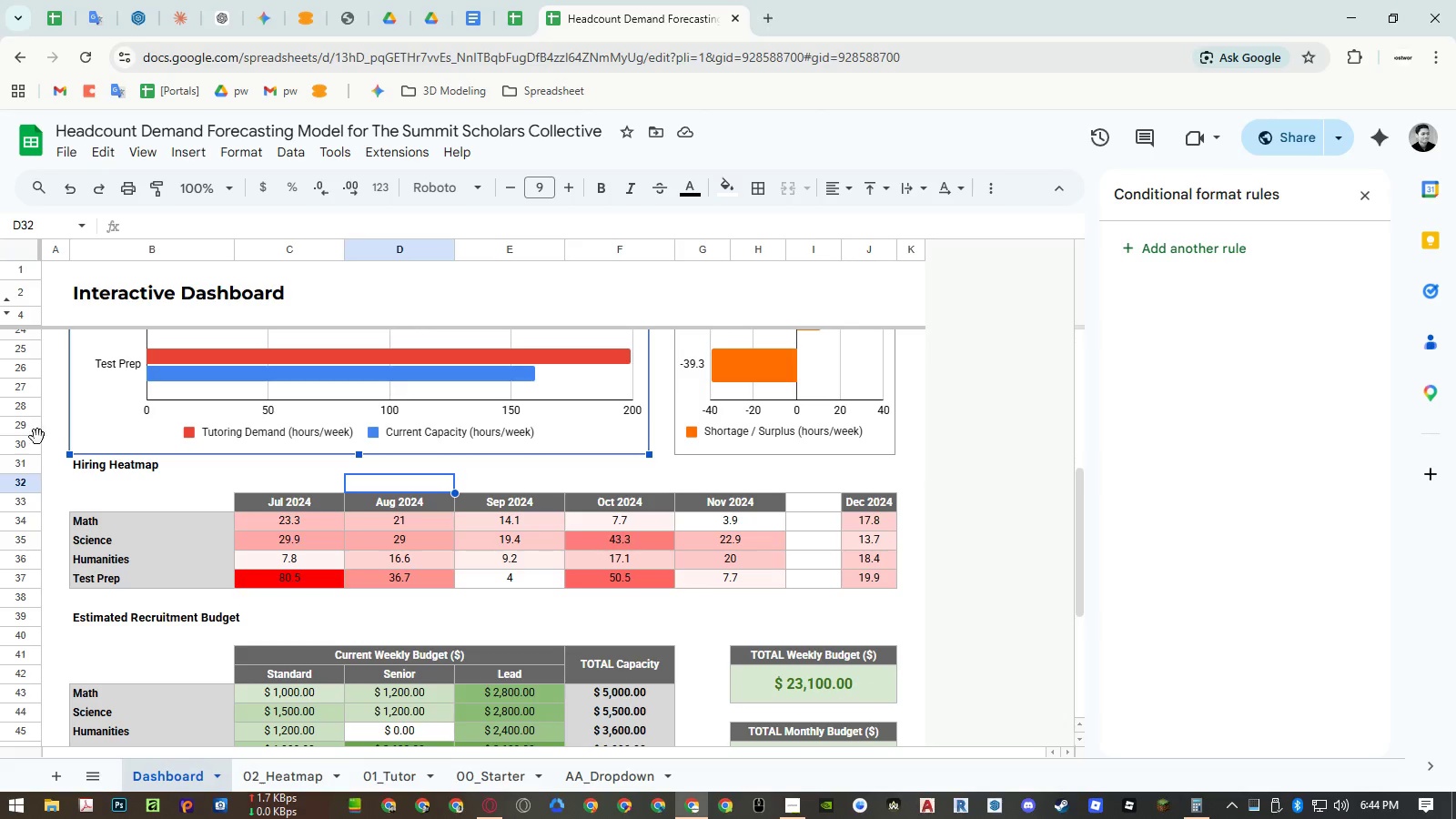 
left_click([26, 426])
 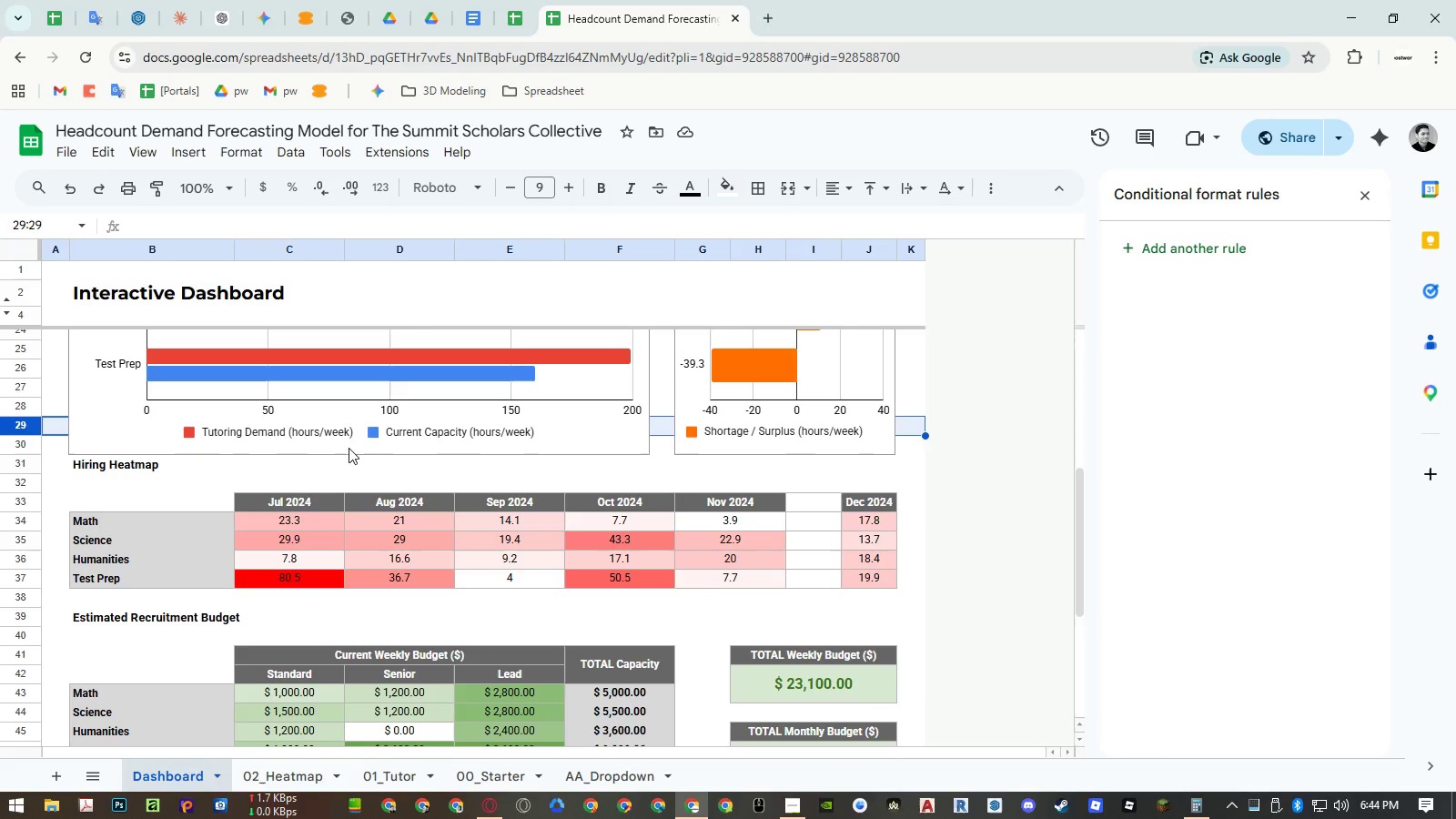 
left_click([349, 445])
 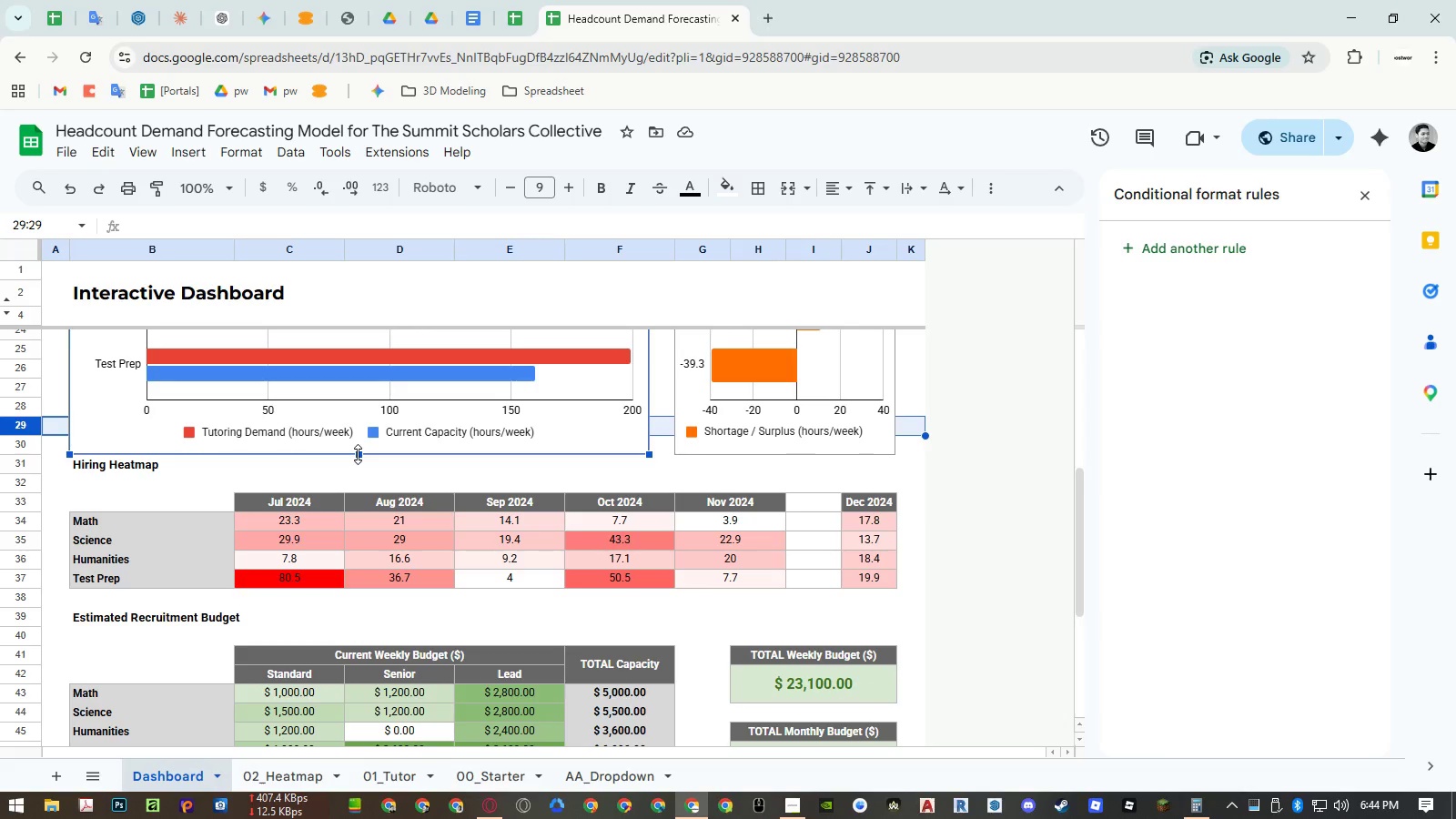 
left_click_drag(start_coordinate=[358, 454], to_coordinate=[364, 434])
 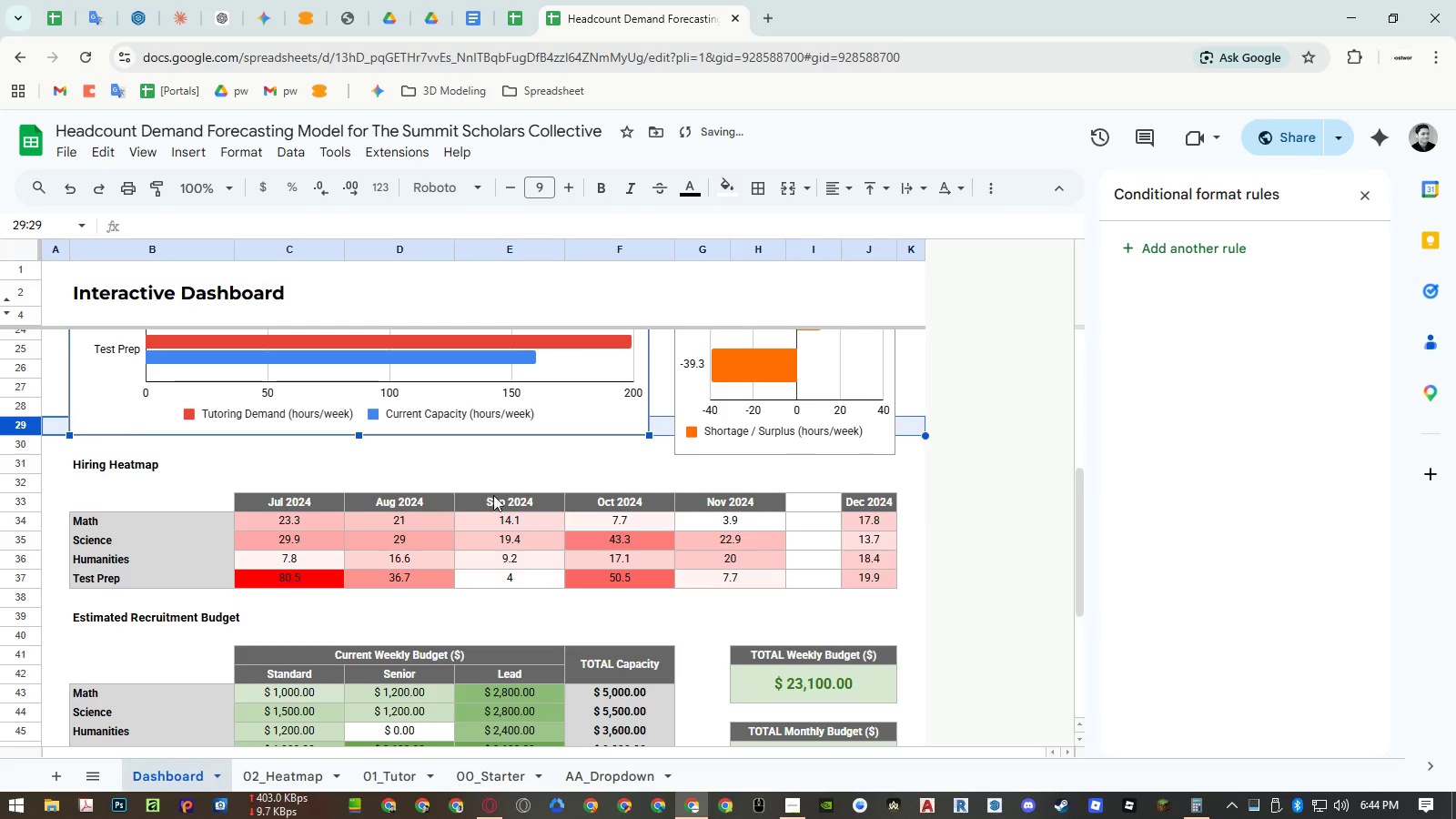 
scroll: coordinate [500, 495], scroll_direction: up, amount: 7.0
 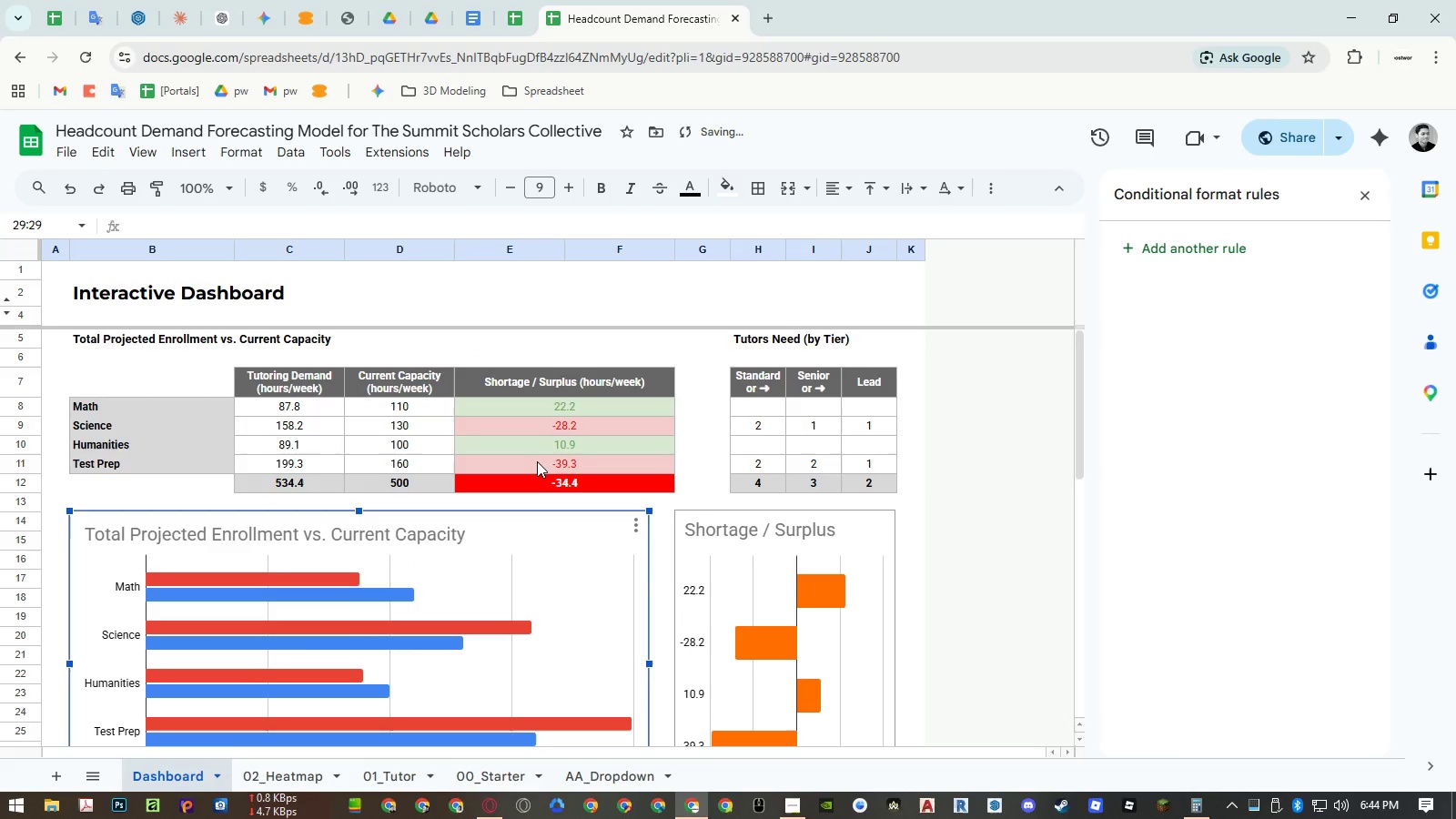 
scroll: coordinate [537, 461], scroll_direction: down, amount: 3.0
 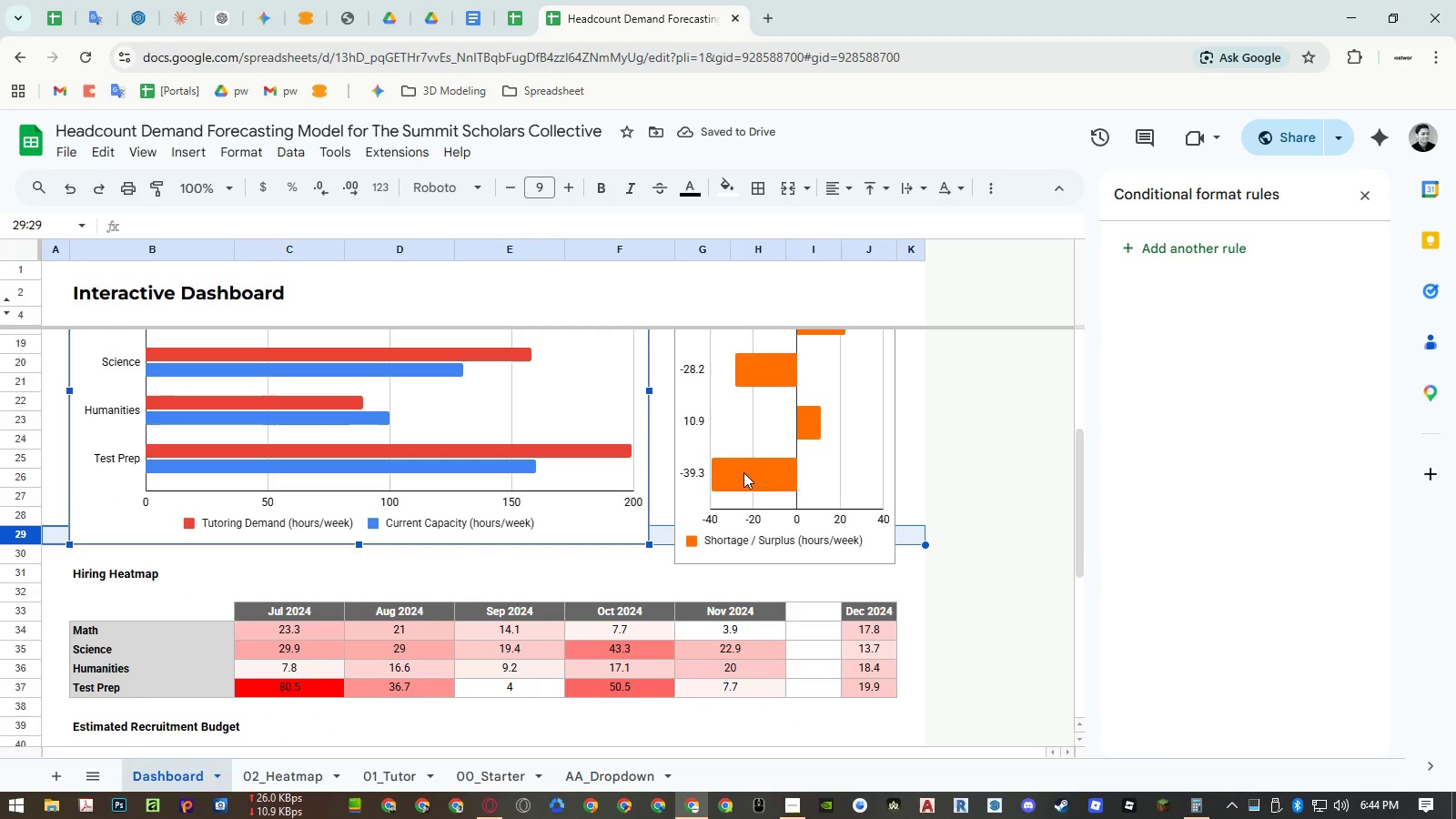 
left_click([743, 472])
 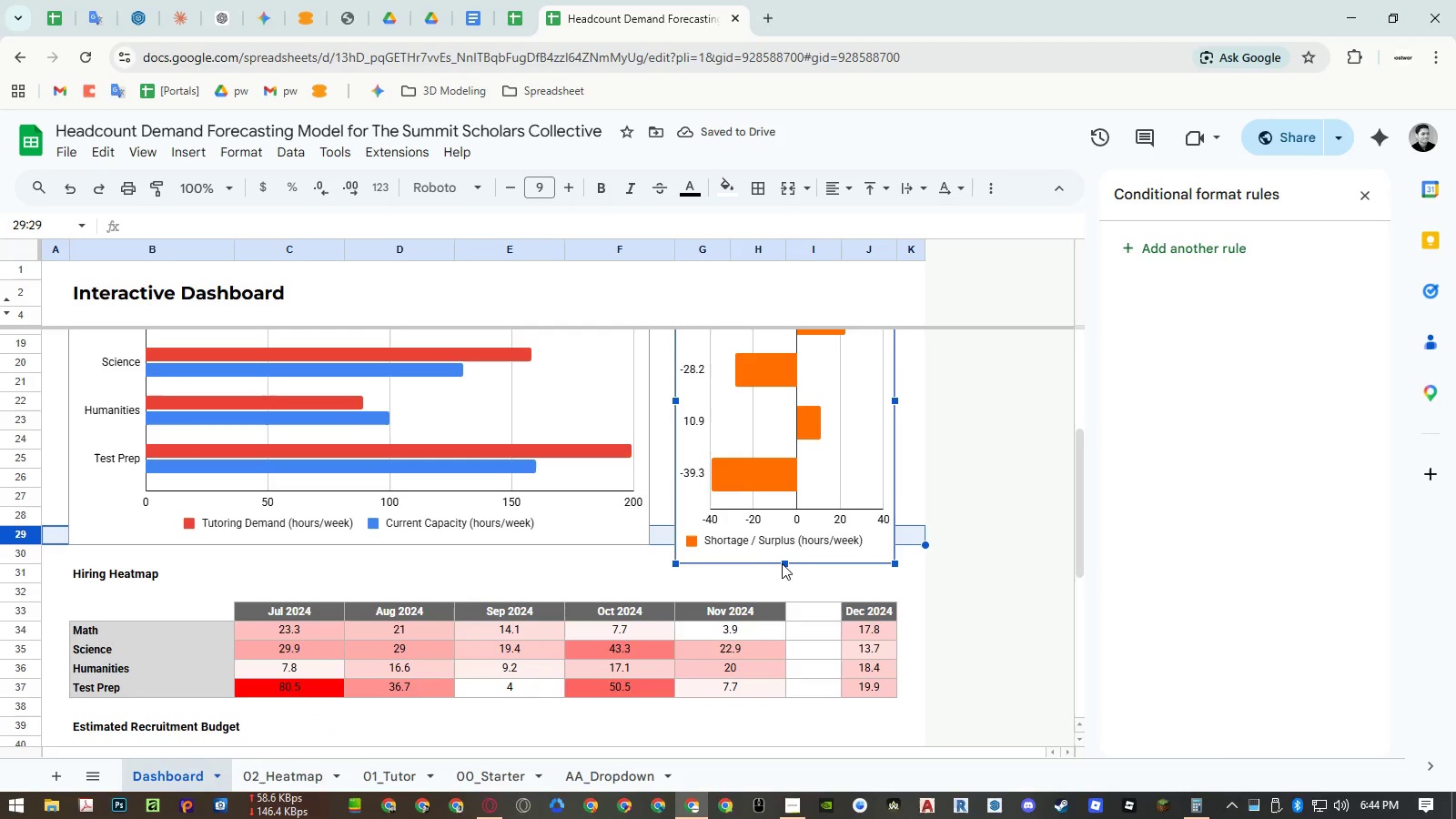 
left_click_drag(start_coordinate=[783, 563], to_coordinate=[784, 545])
 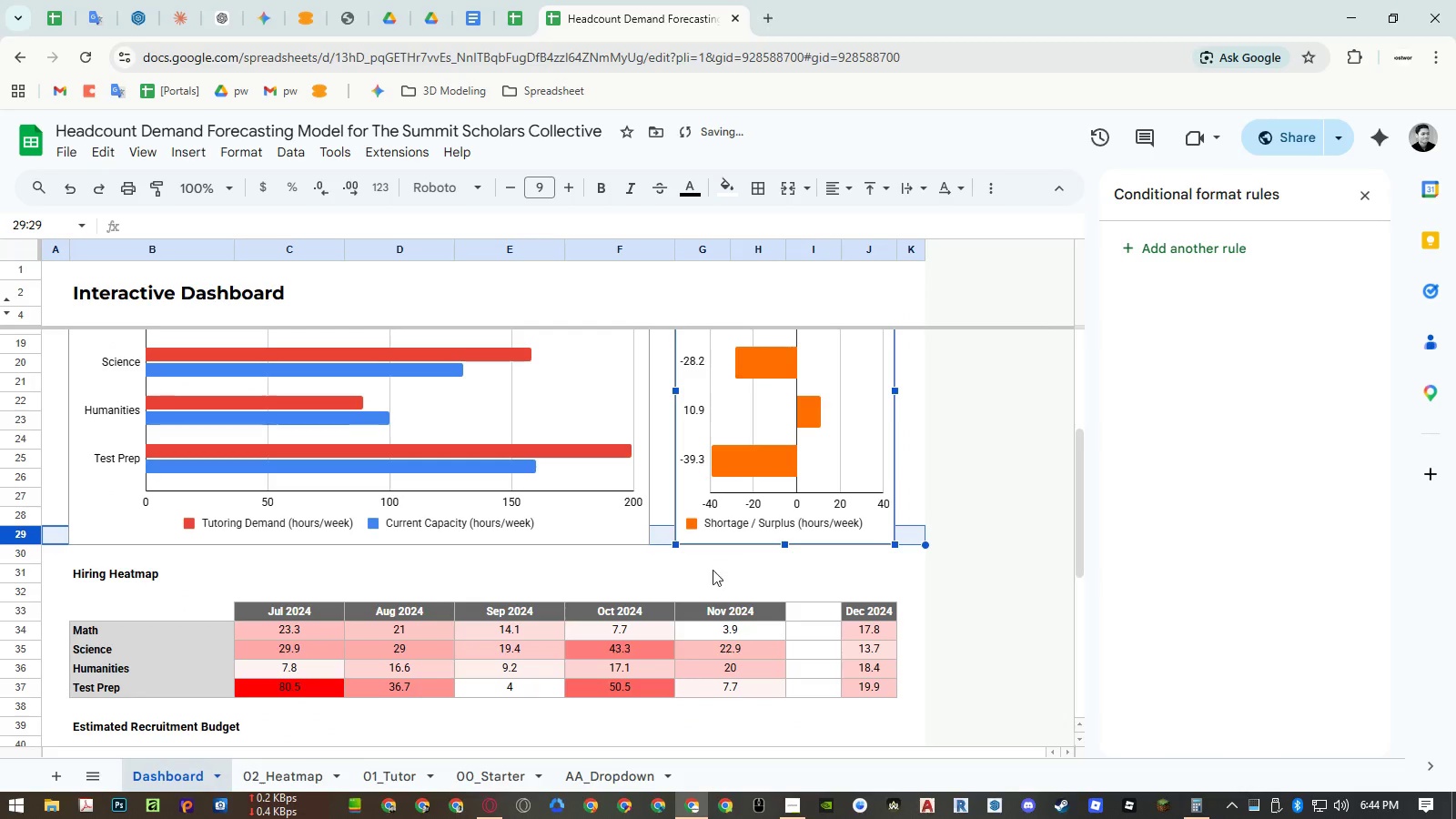 
left_click([703, 574])
 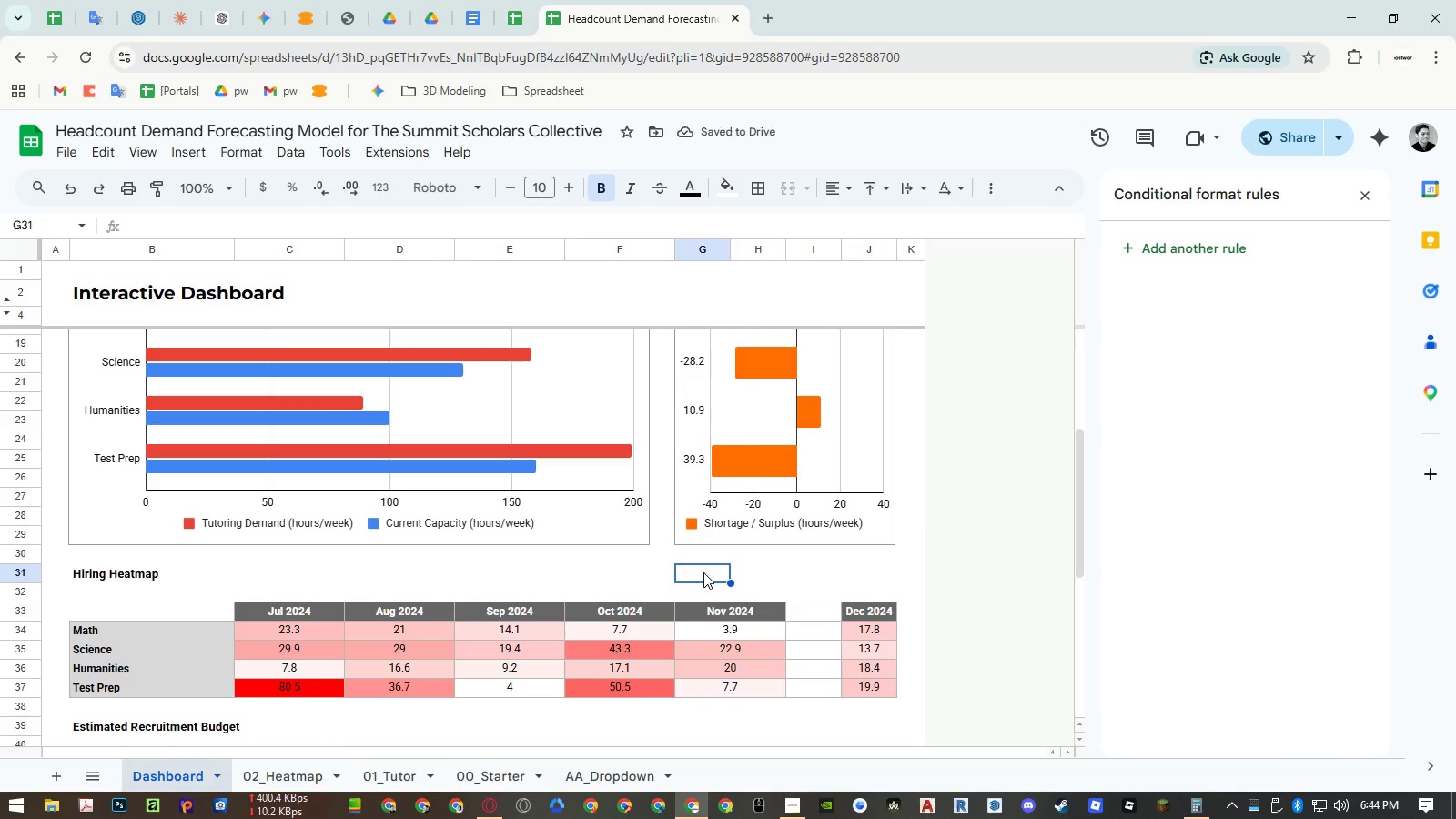 
key(Control+ControlRight)
 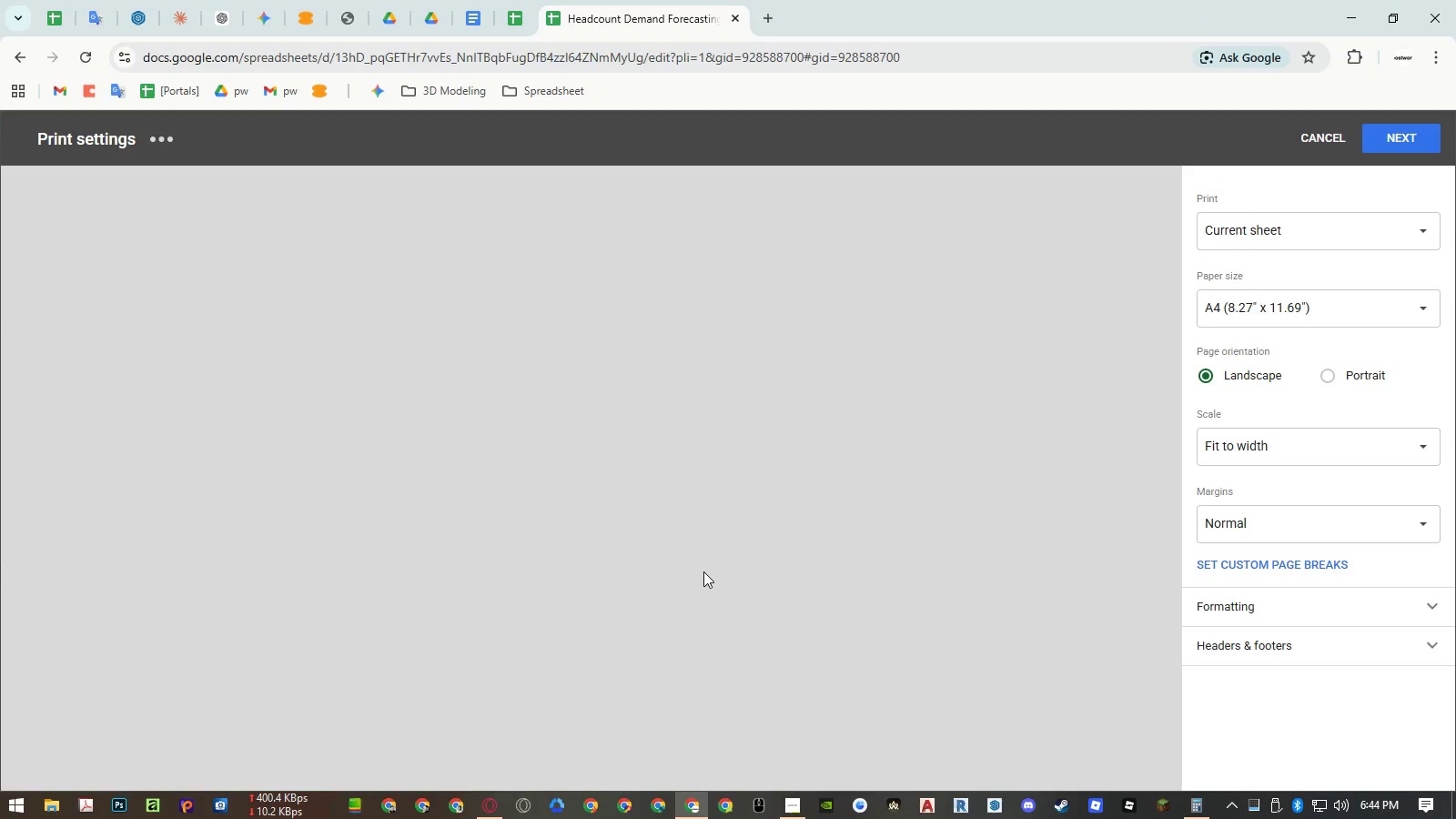 
key(Control+P)
 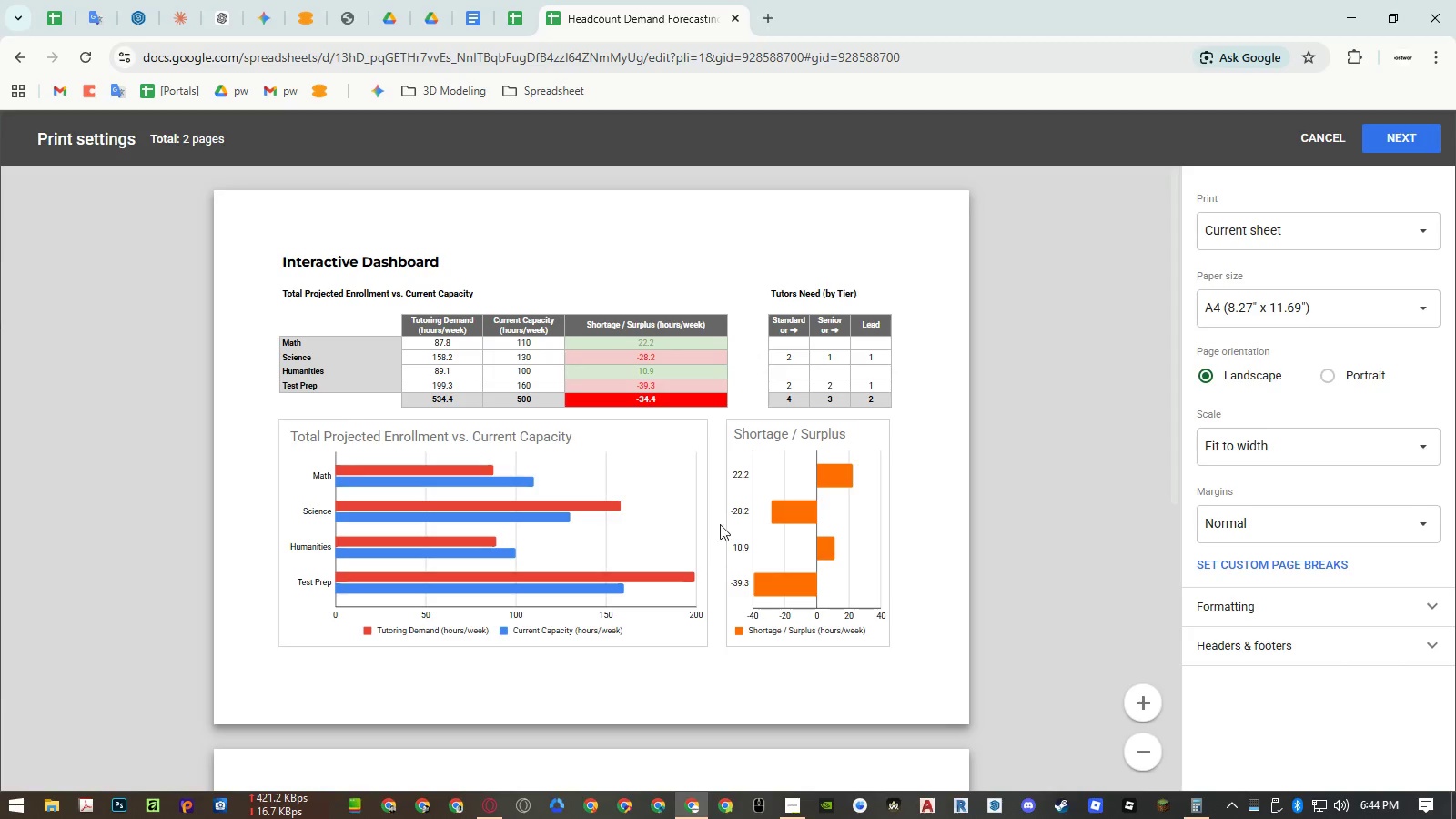 
scroll: coordinate [721, 521], scroll_direction: down, amount: 4.0
 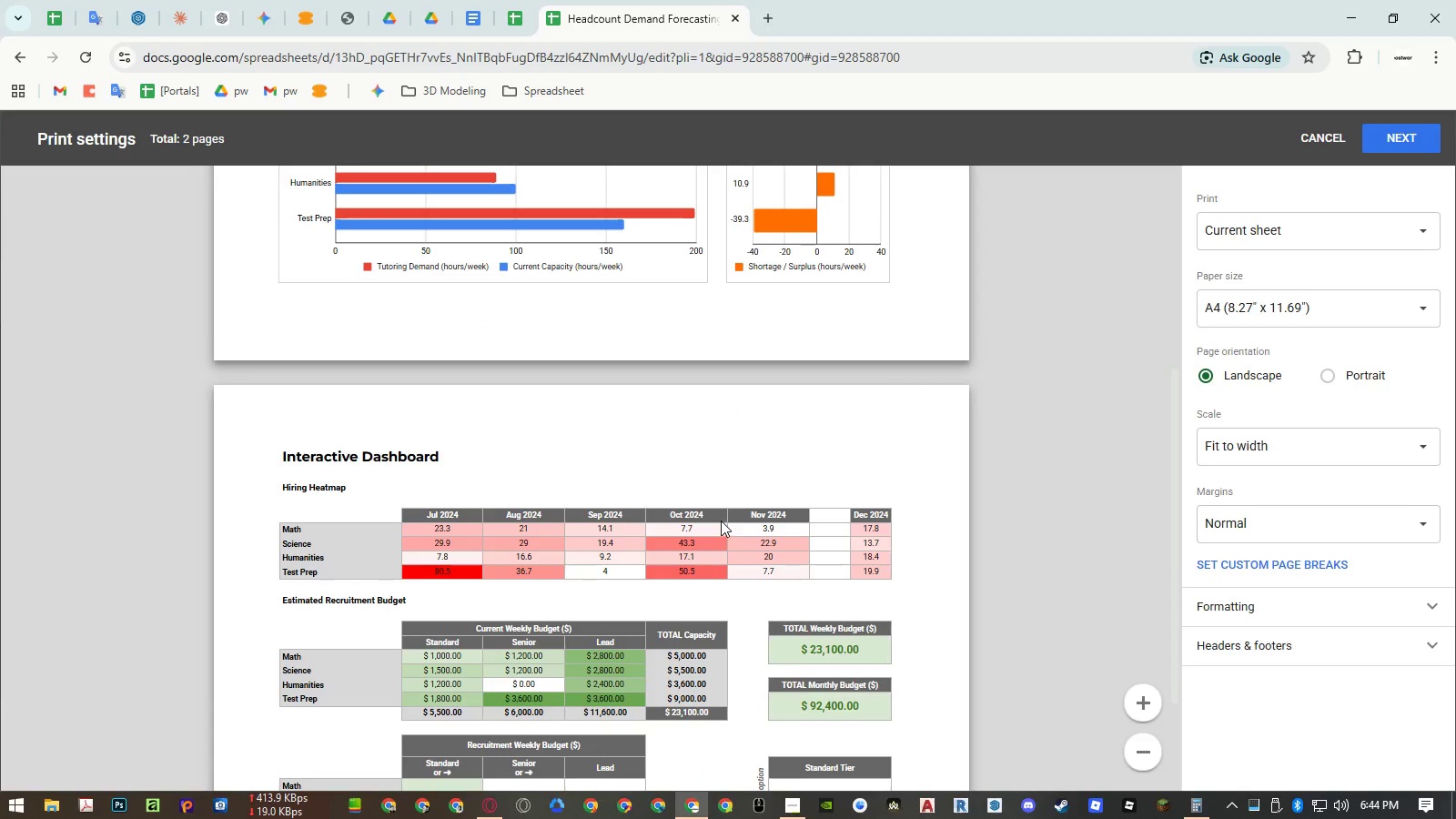 
scroll: coordinate [721, 521], scroll_direction: up, amount: 4.0
 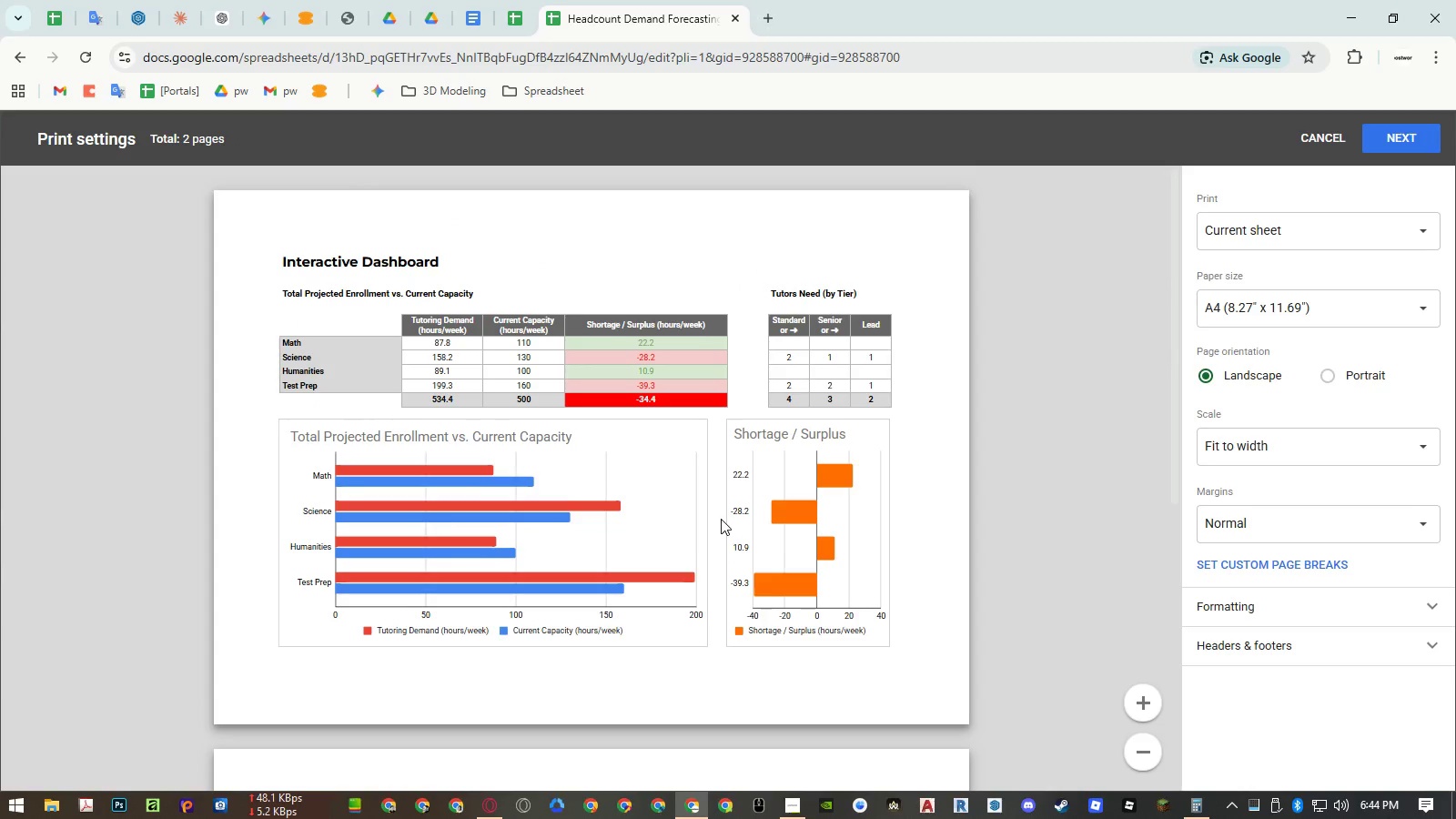 
scroll: coordinate [721, 519], scroll_direction: down, amount: 14.0
 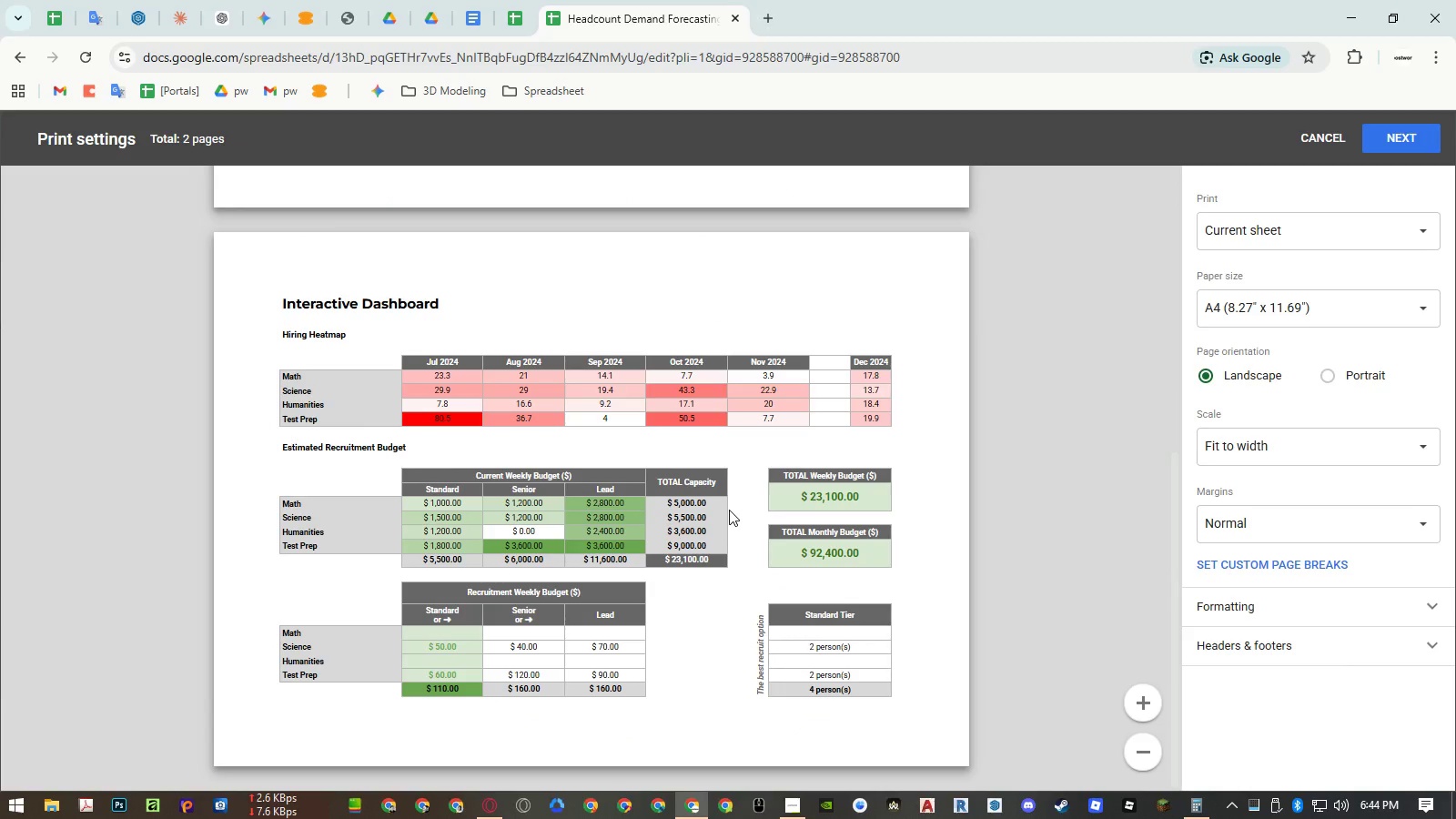 
wait(8.44)
 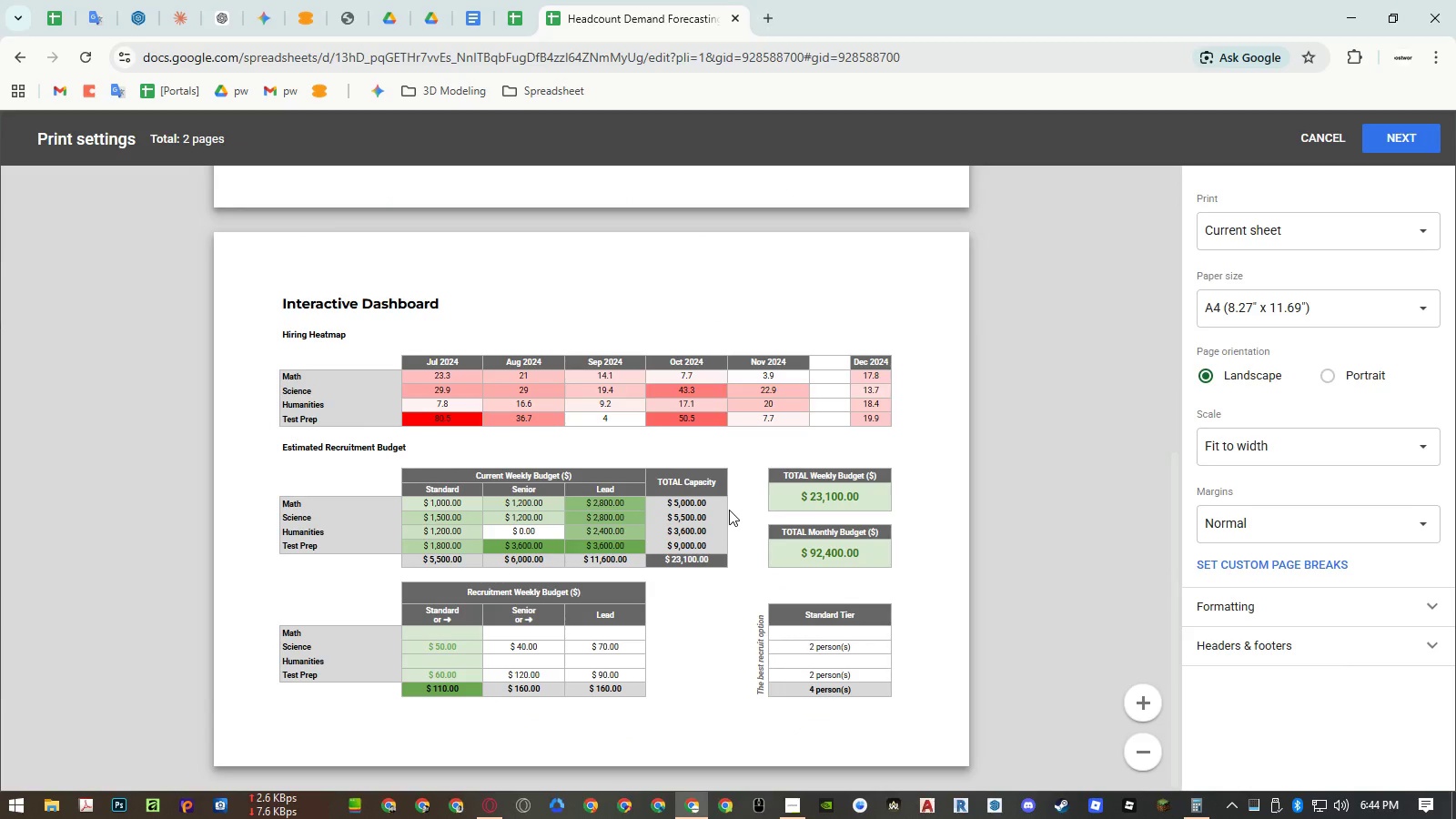 
key(Escape)
 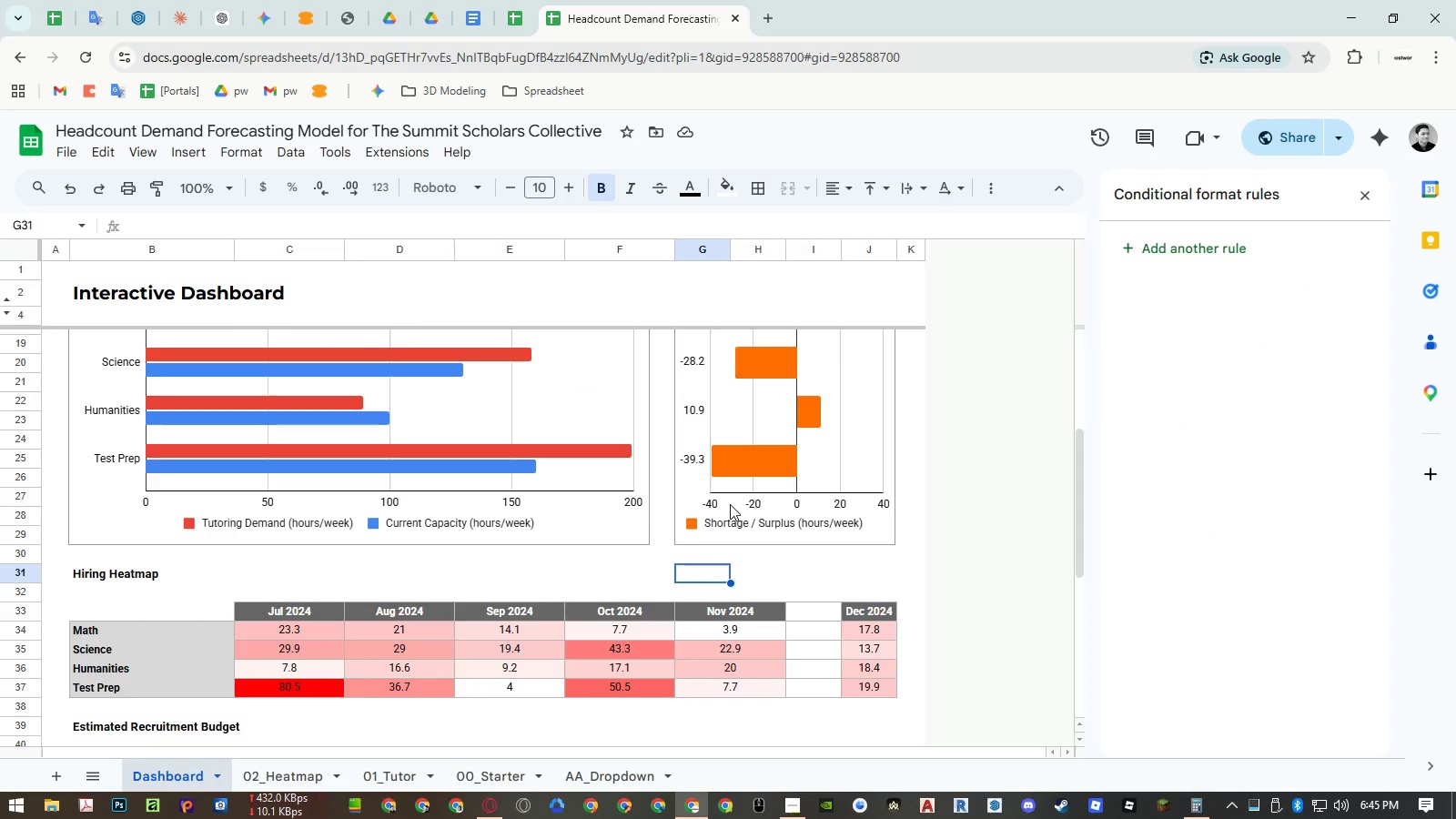 
scroll: coordinate [750, 491], scroll_direction: up, amount: 33.0
 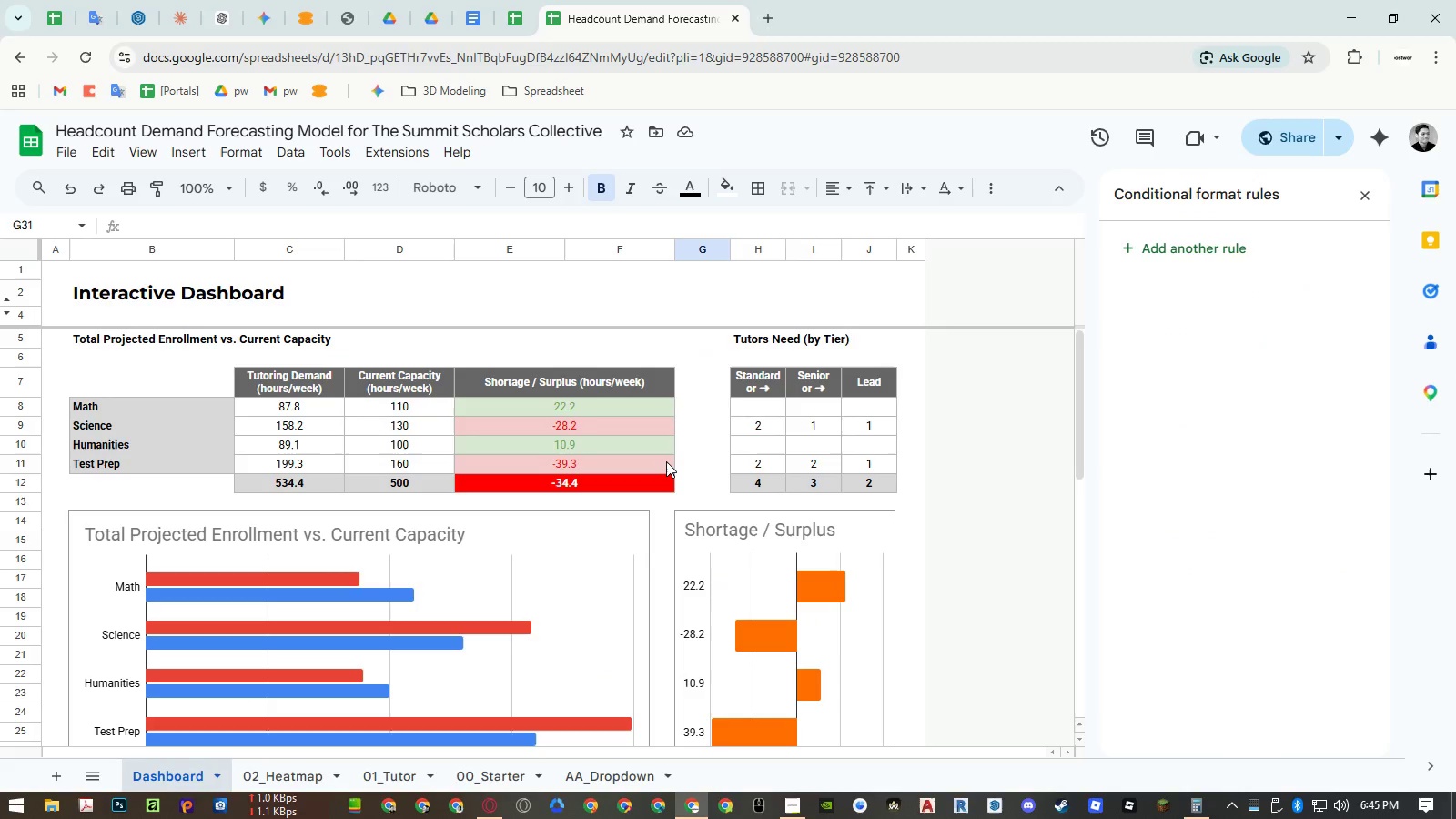 
wait(7.61)
 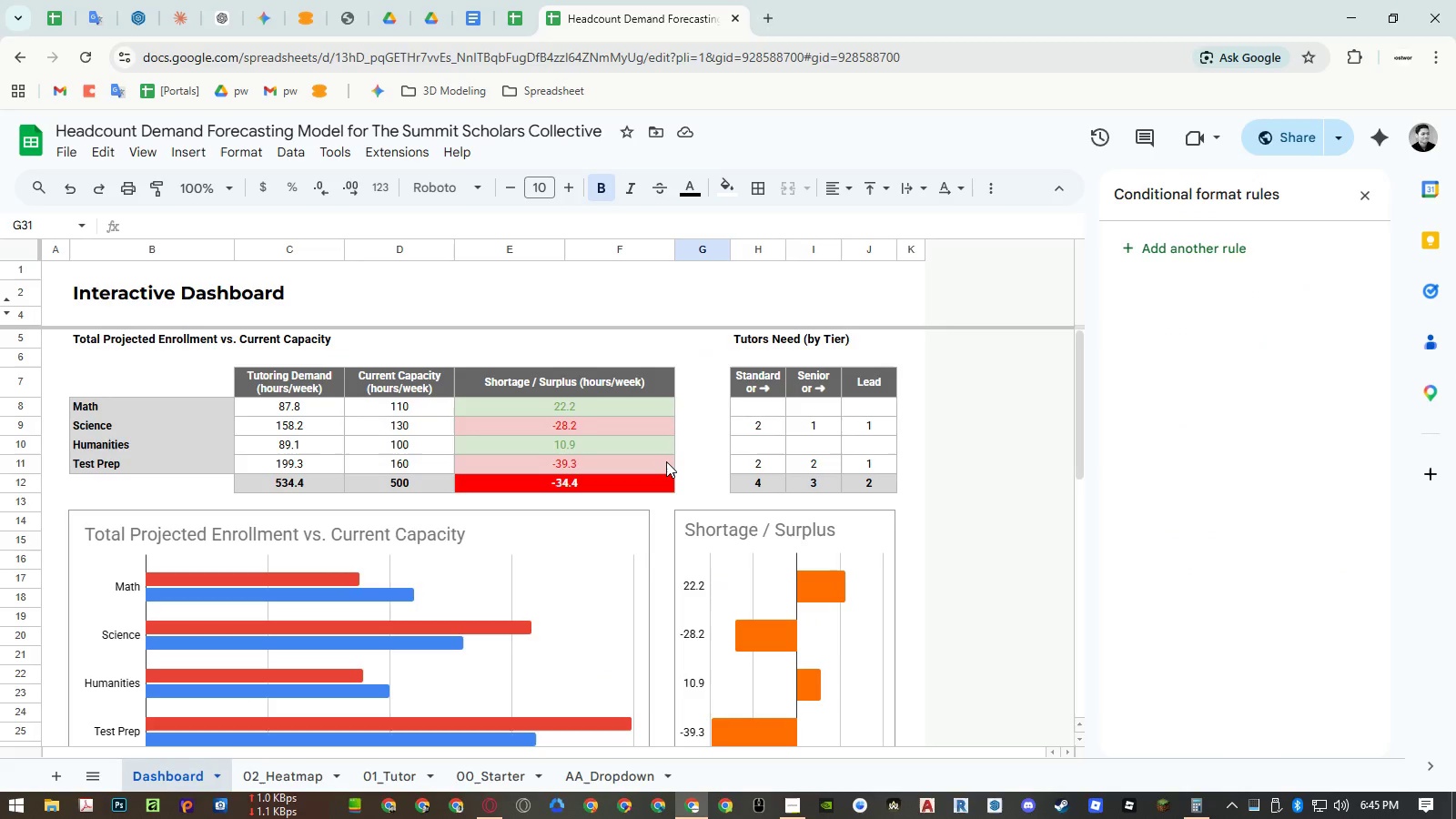 
scroll: coordinate [660, 459], scroll_direction: down, amount: 7.0
 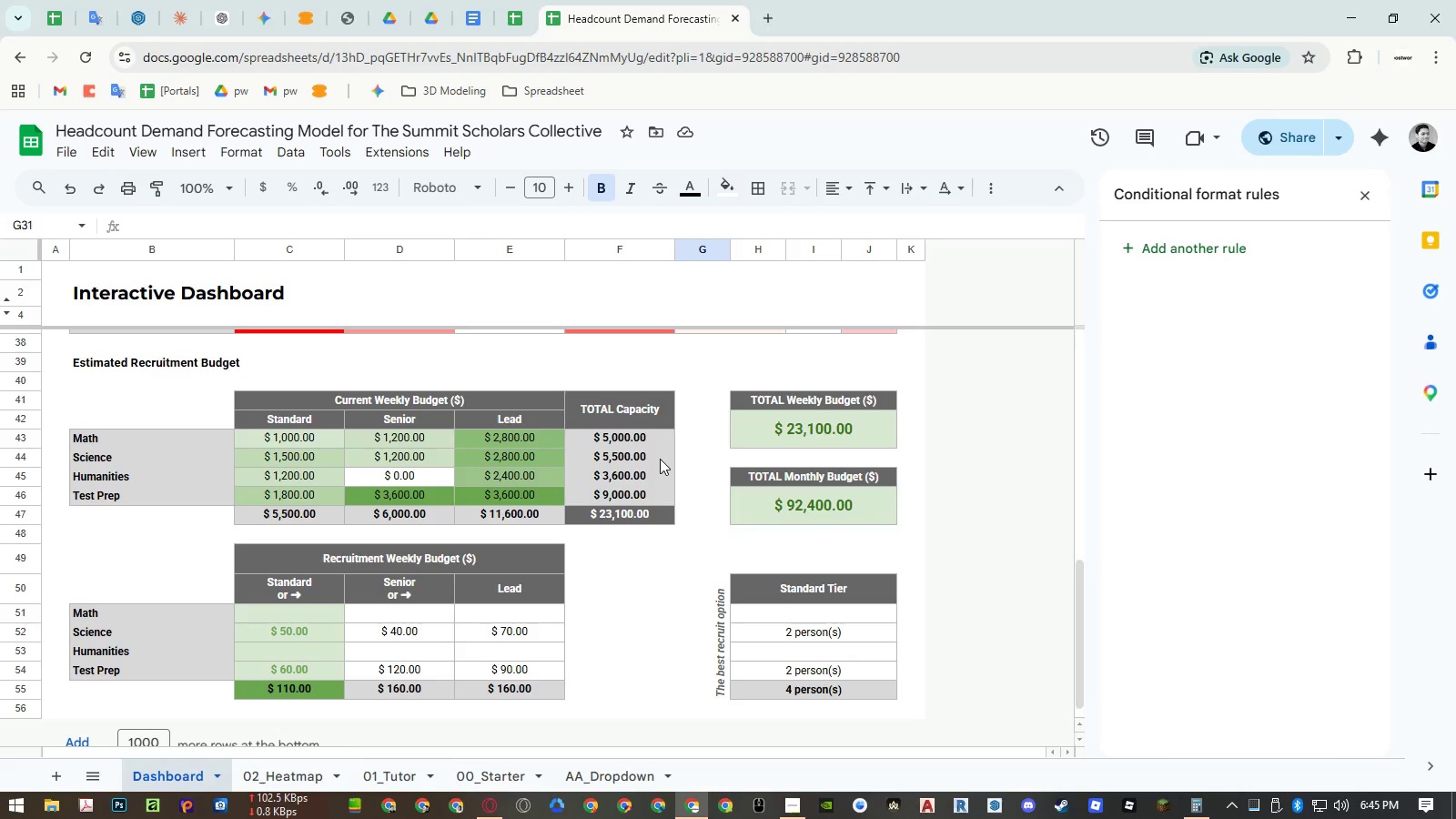 
wait(35.34)
 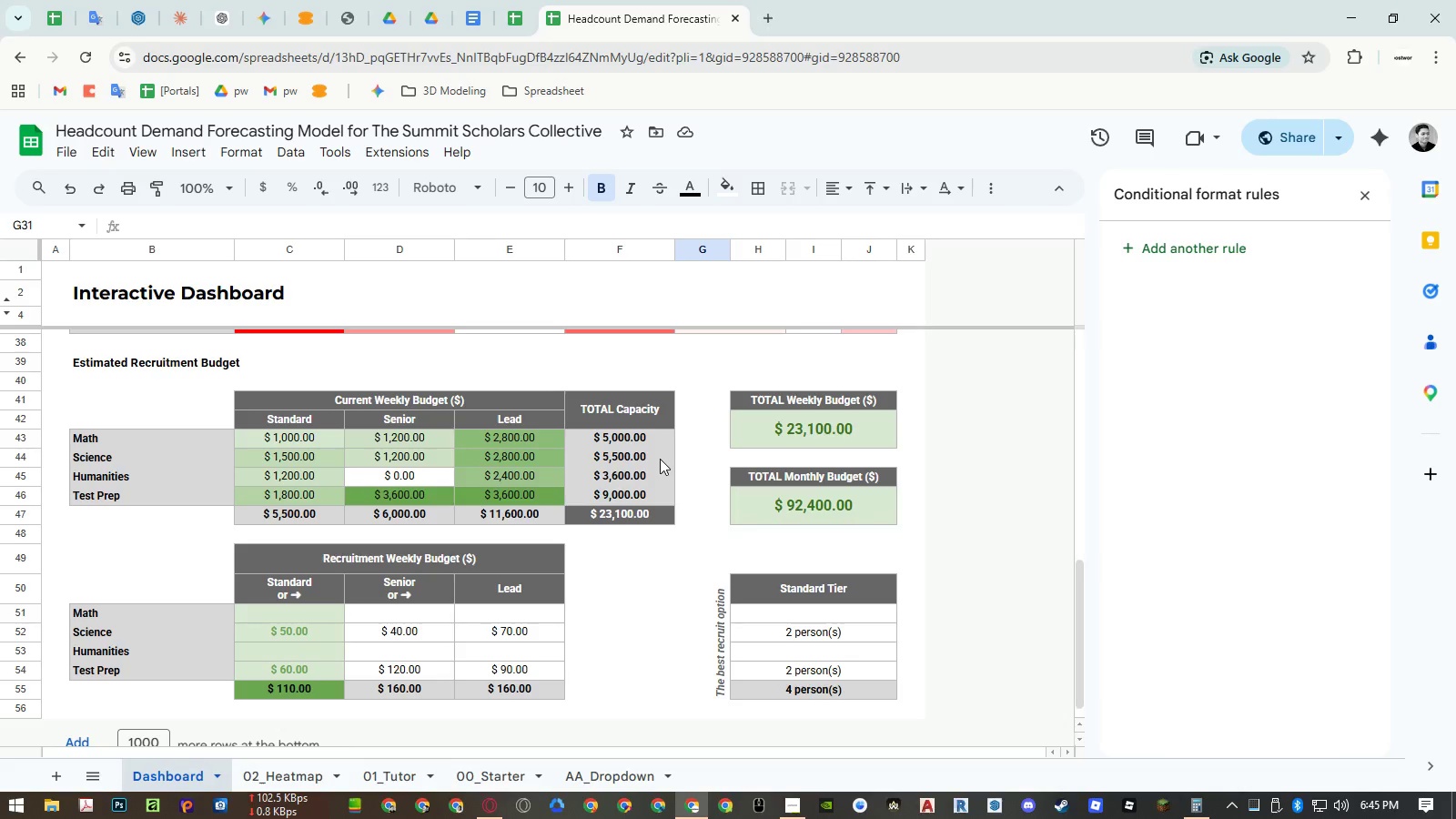 
left_click([775, 583])
 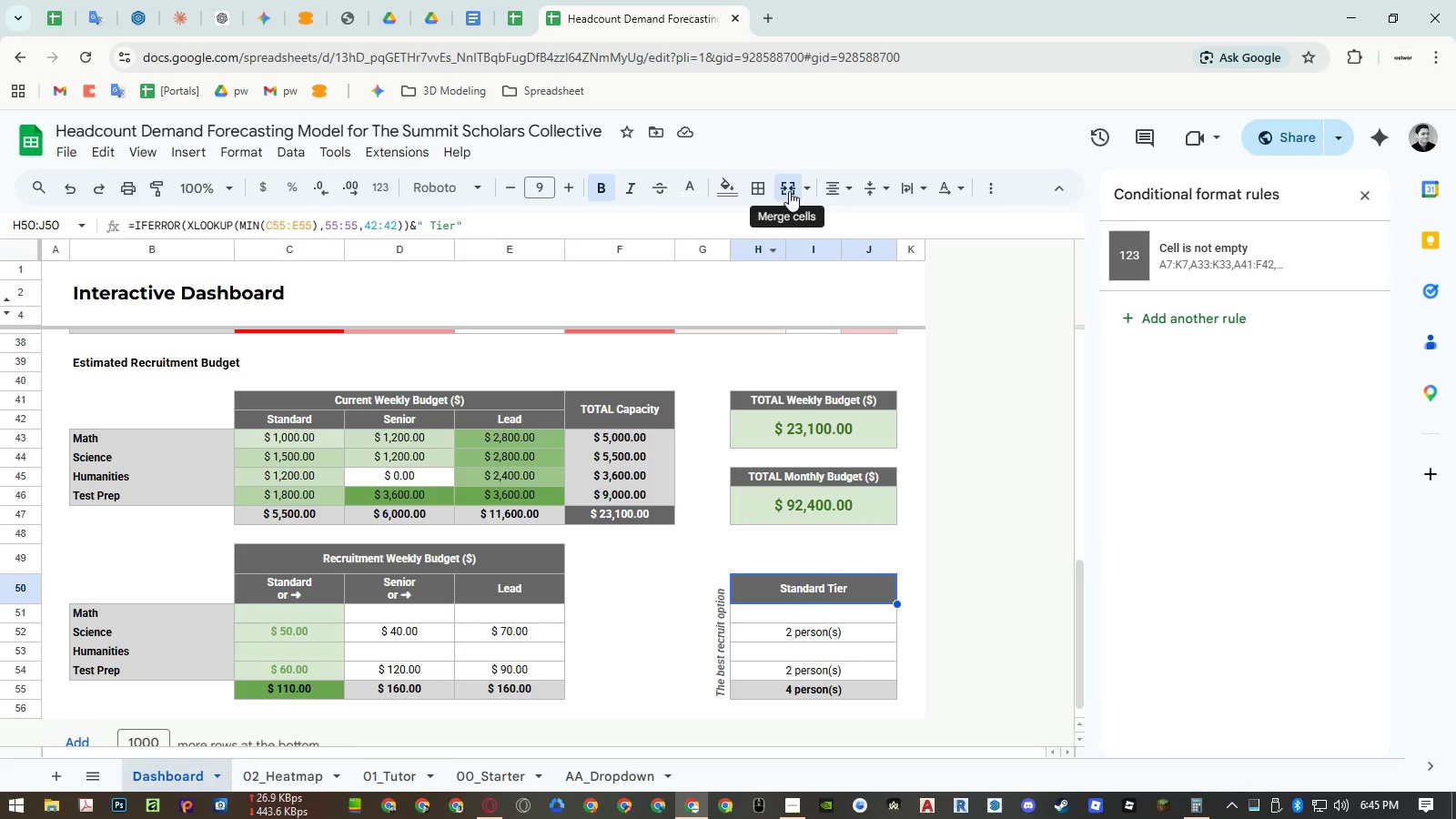 
left_click([789, 191])
 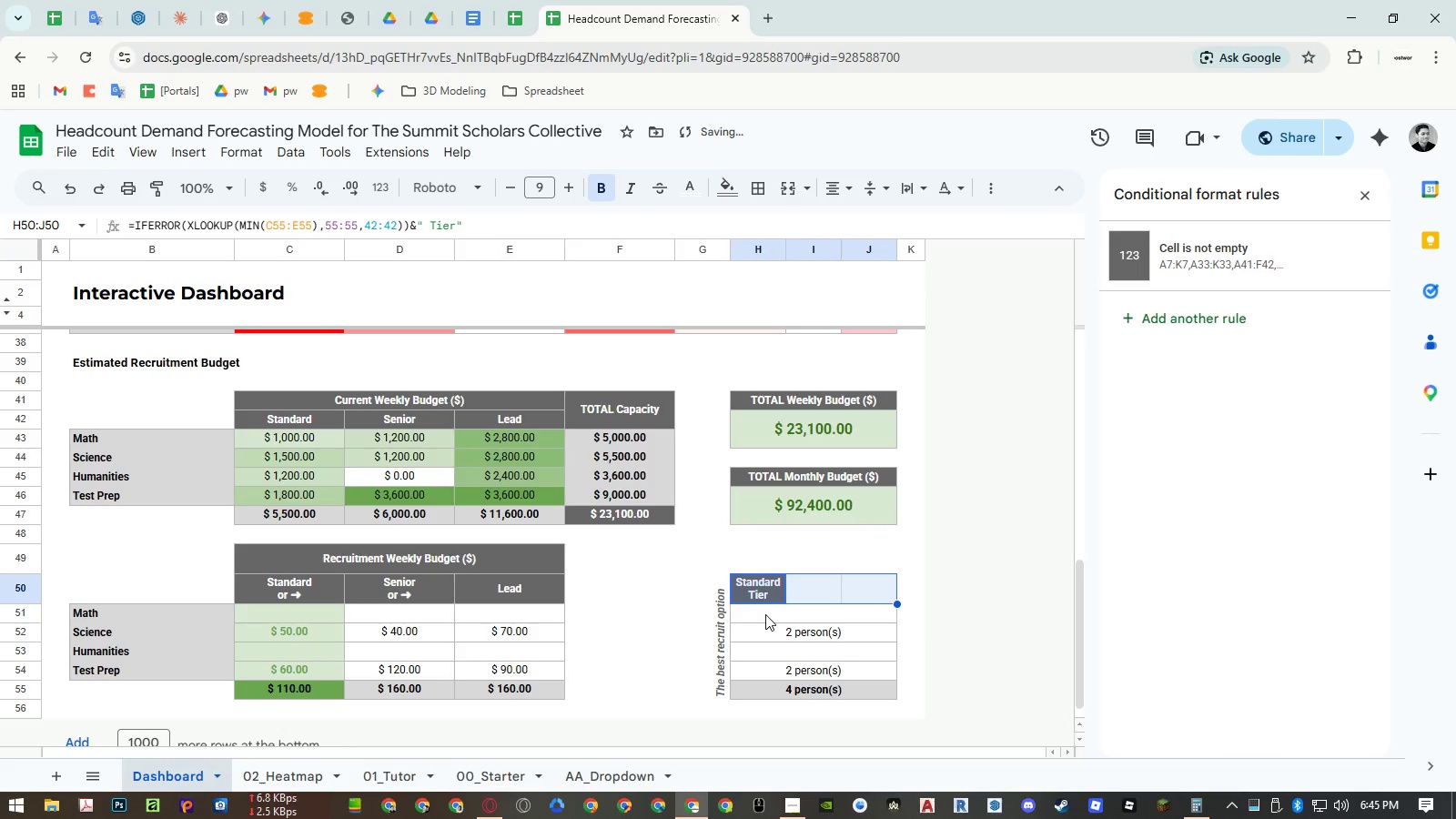 
left_click([765, 614])
 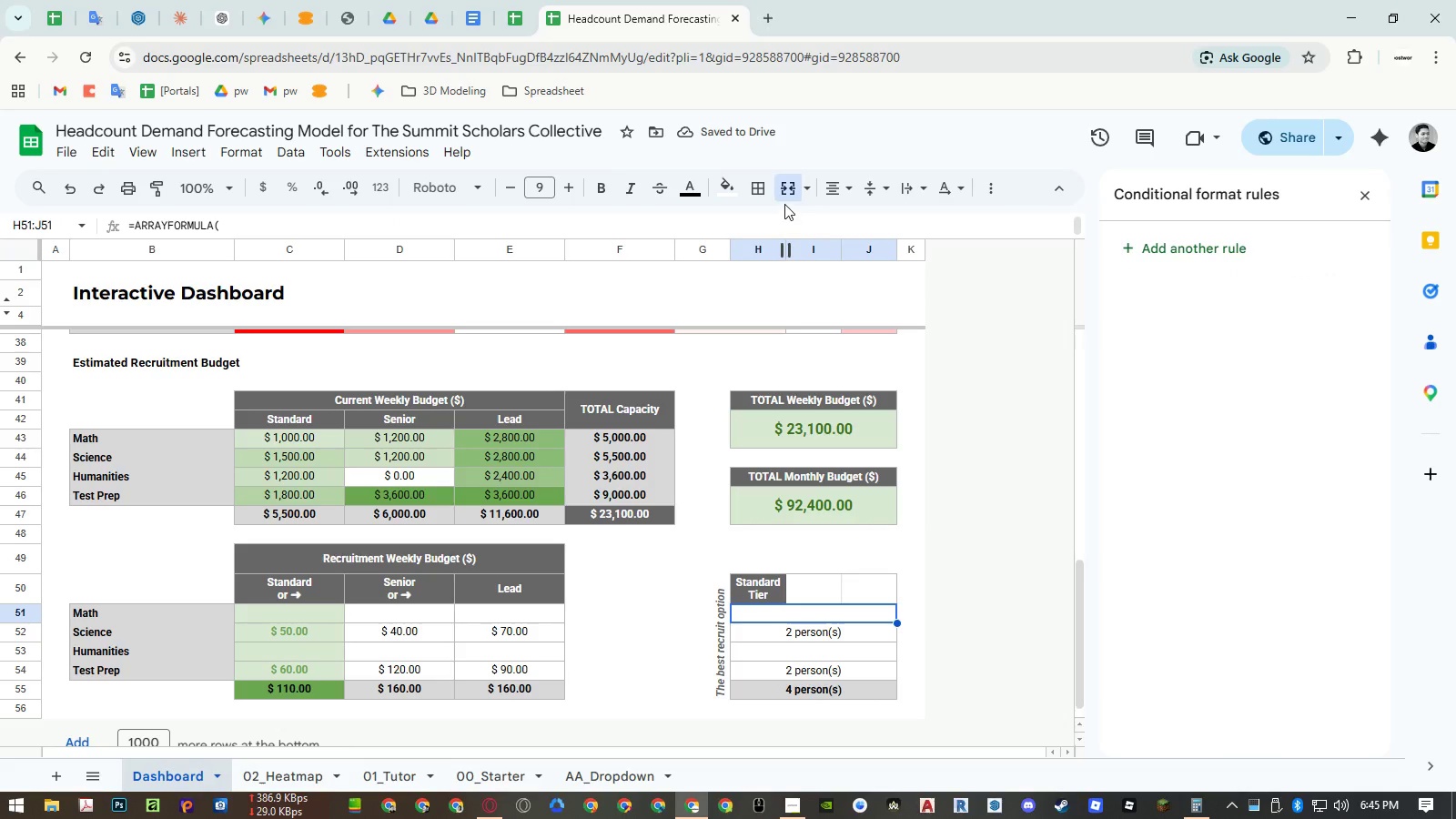 
left_click([784, 196])
 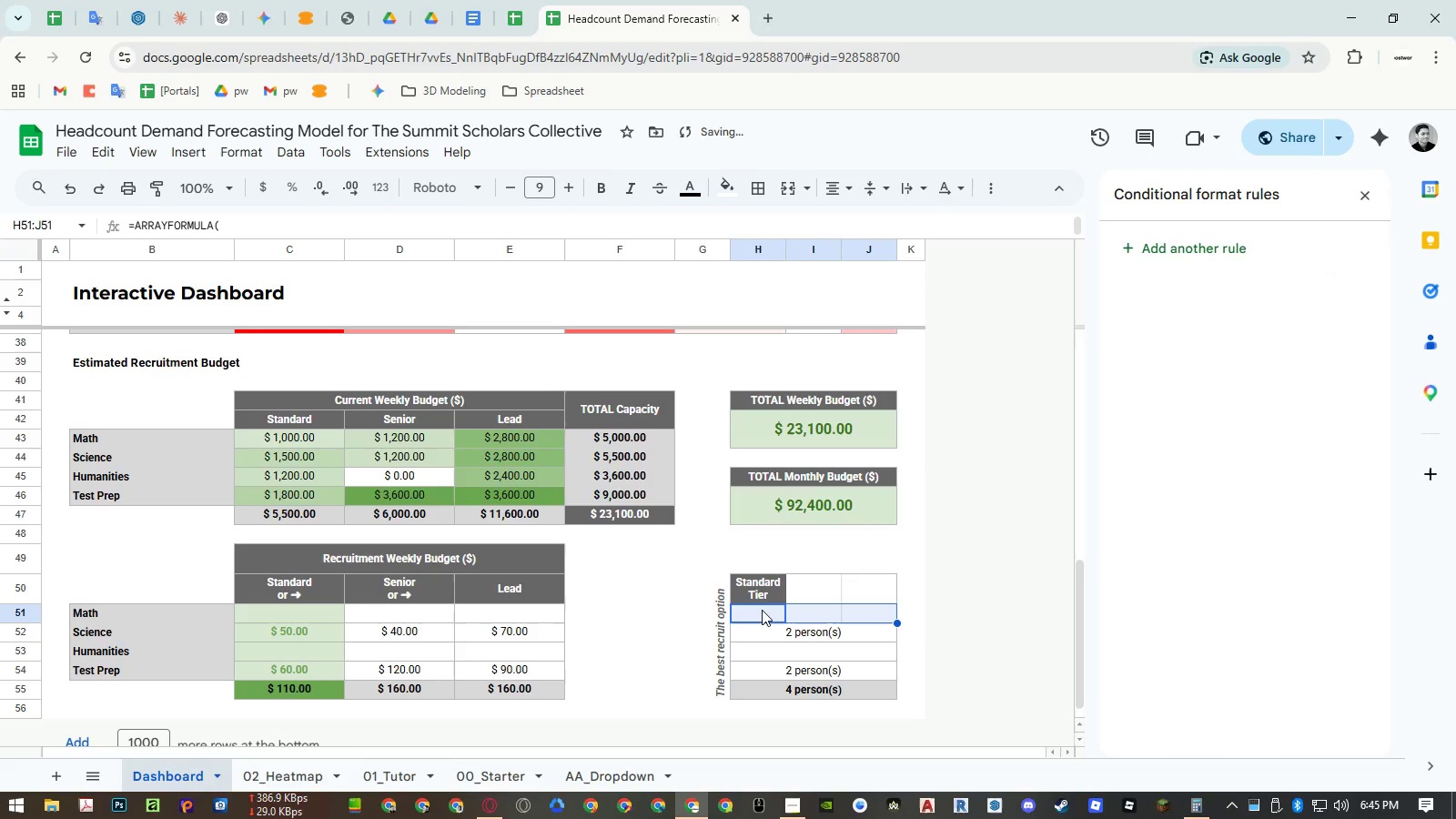 
left_click([761, 611])
 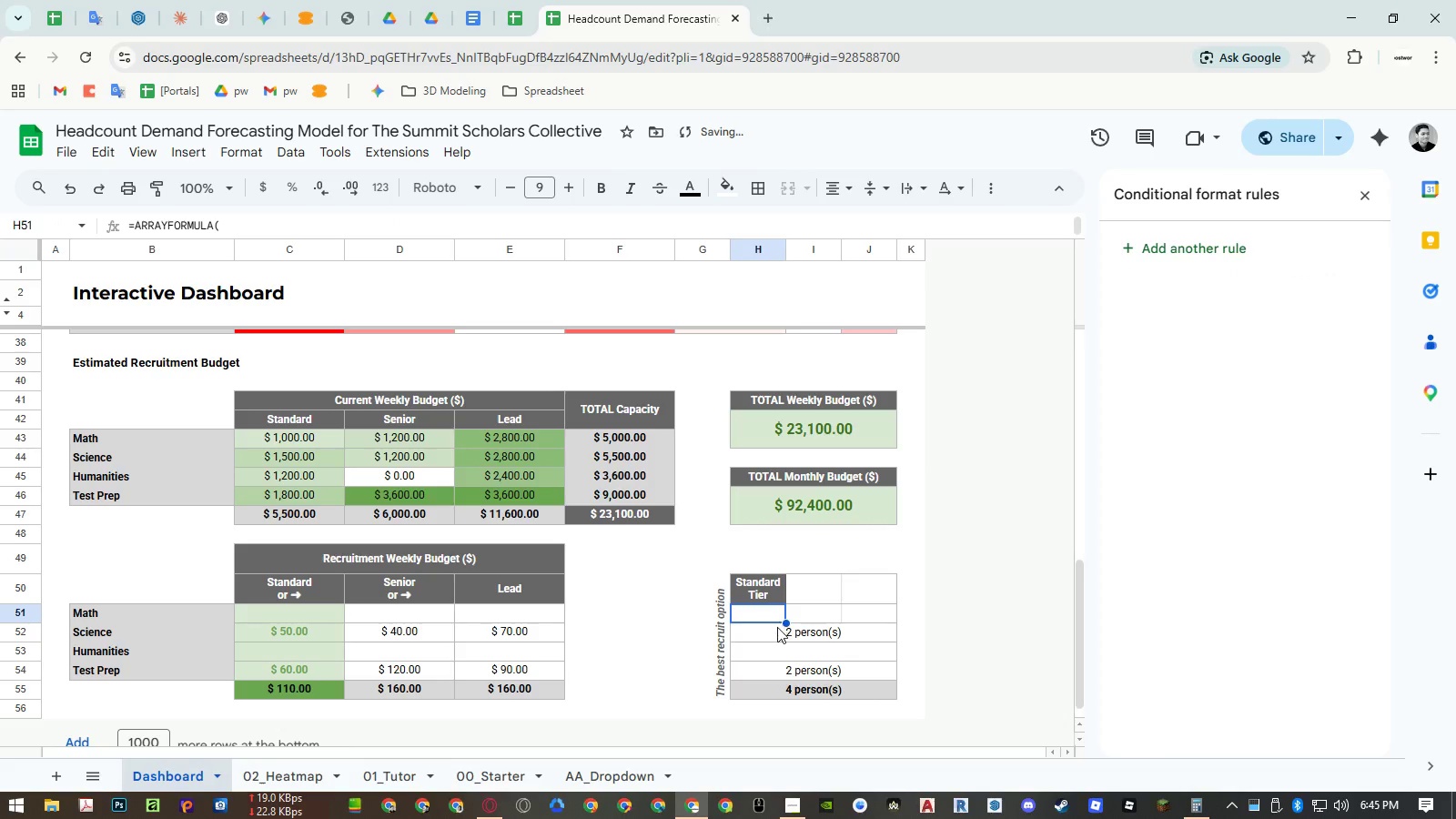 
key(Control+ControlLeft)
 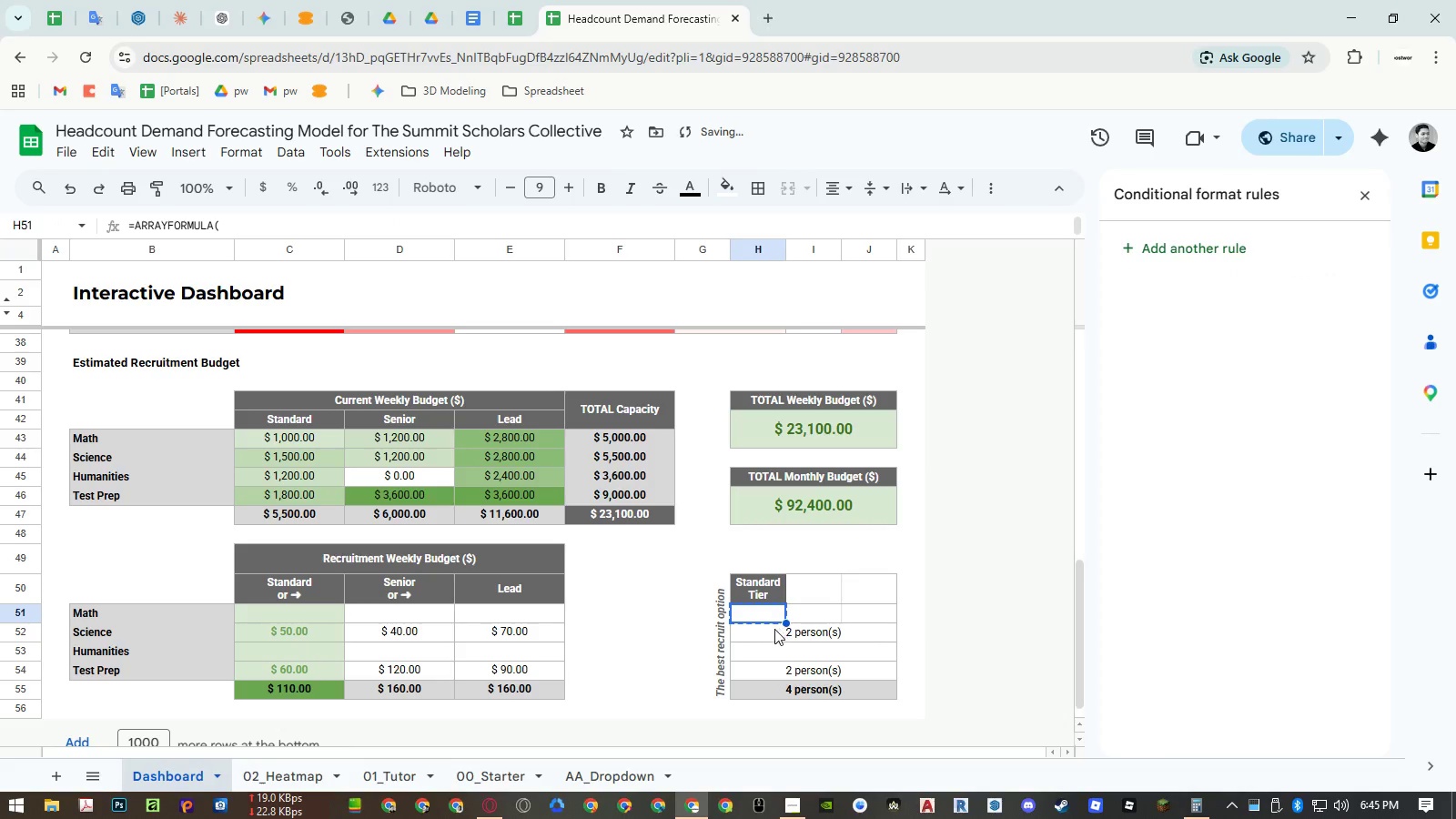 
key(Control+C)
 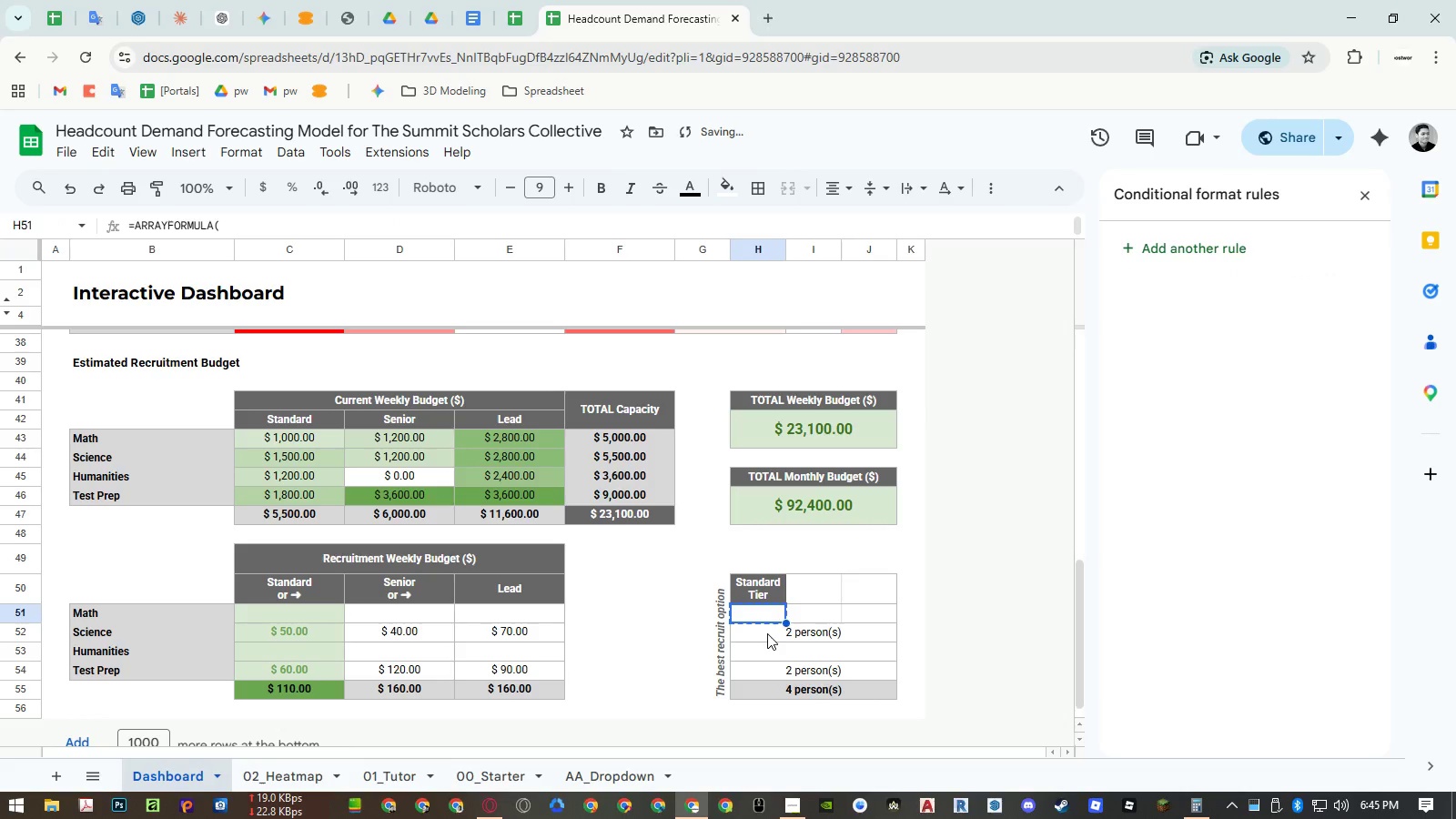 
left_click_drag(start_coordinate=[767, 633], to_coordinate=[763, 665])
 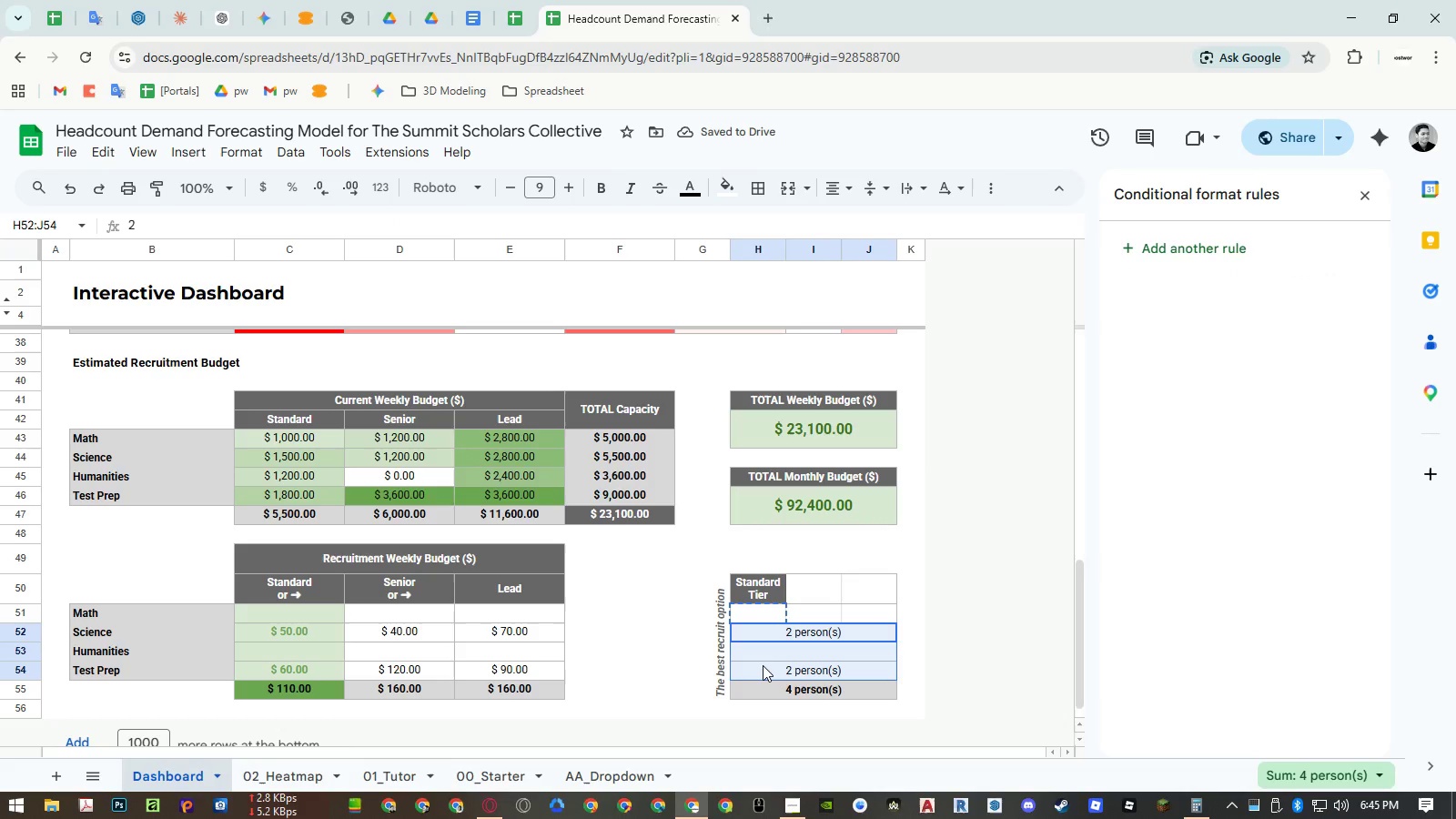 
key(Alt+Control+V)
 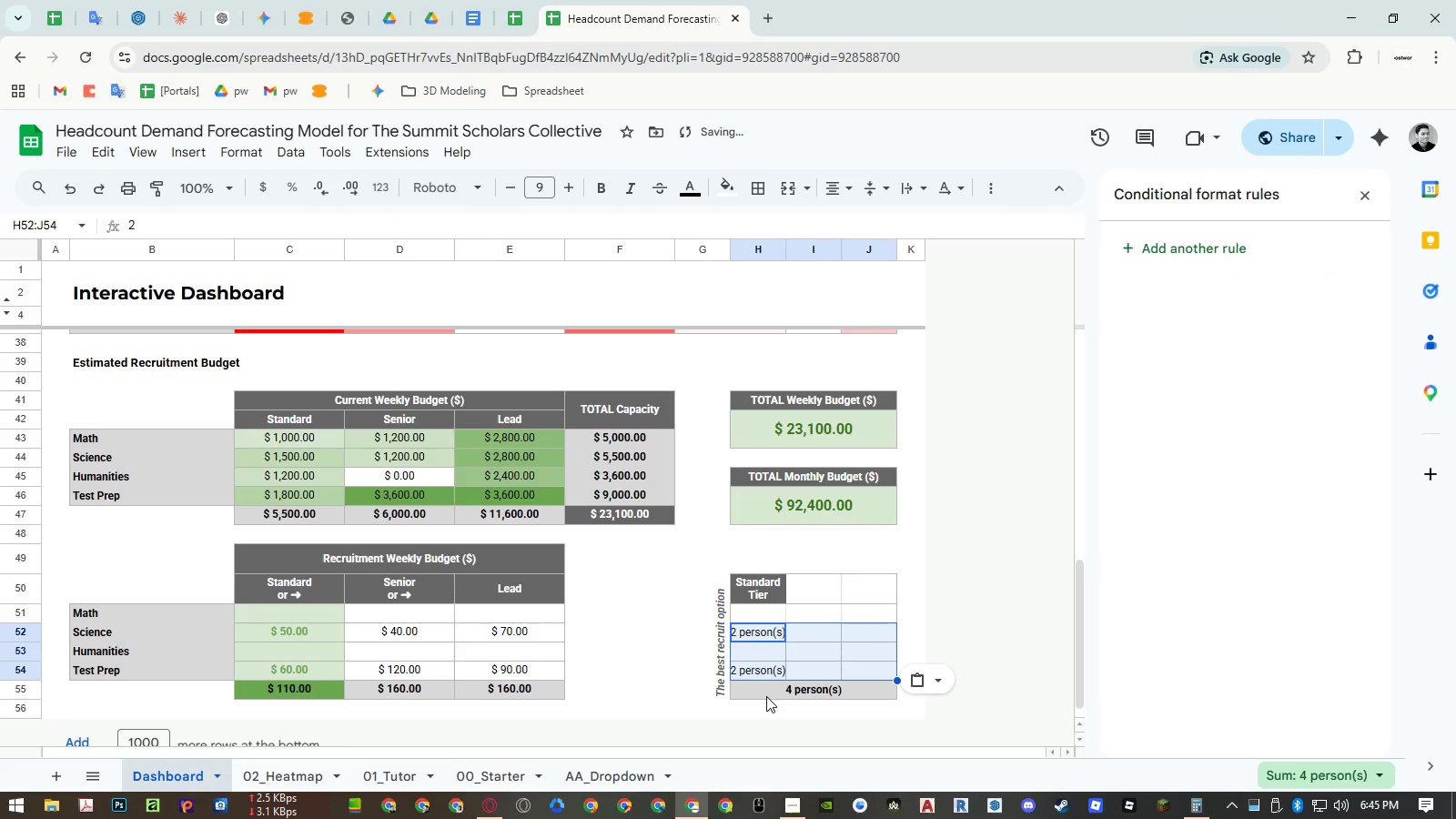 
left_click([766, 696])
 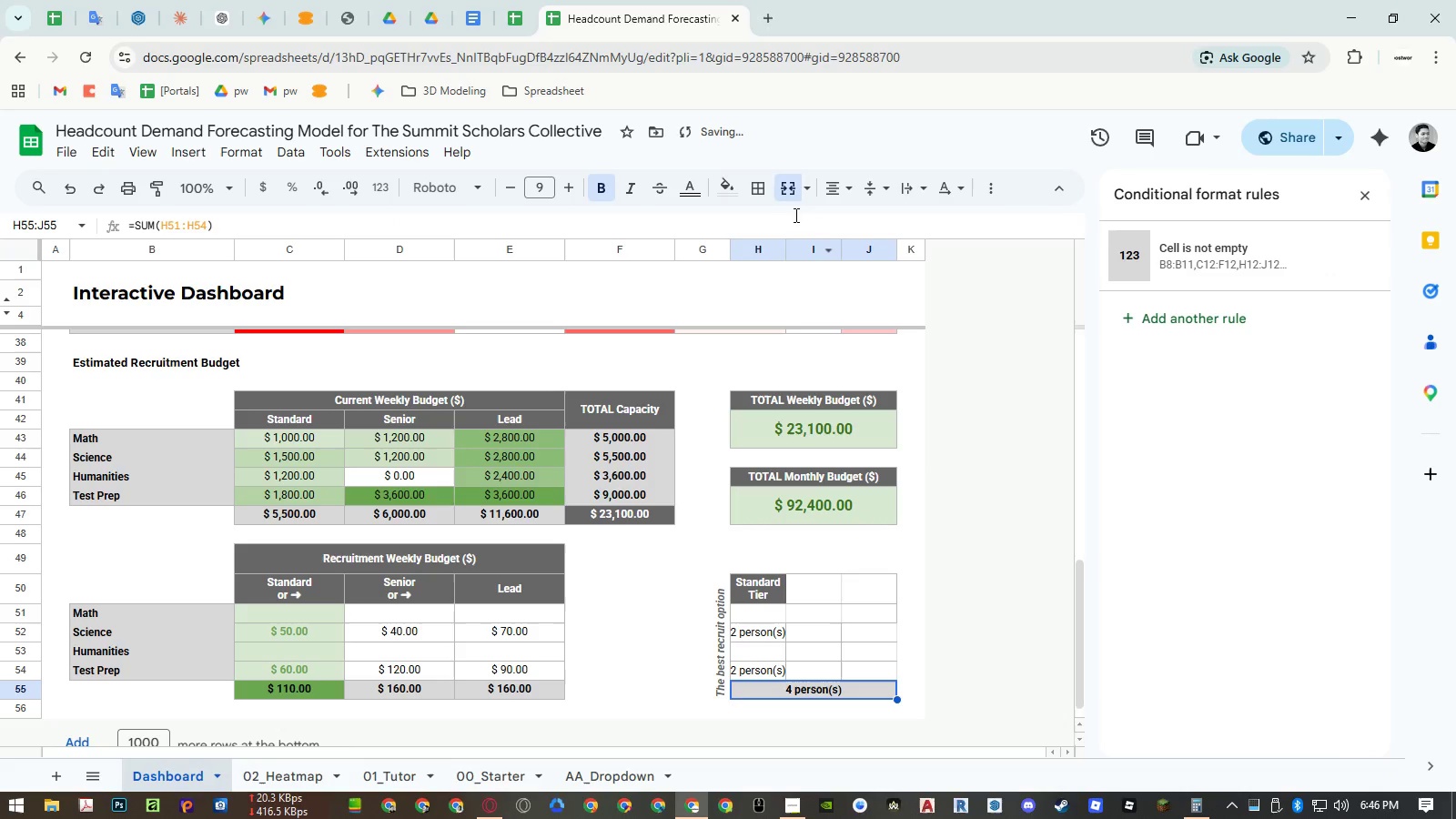 
left_click([789, 189])
 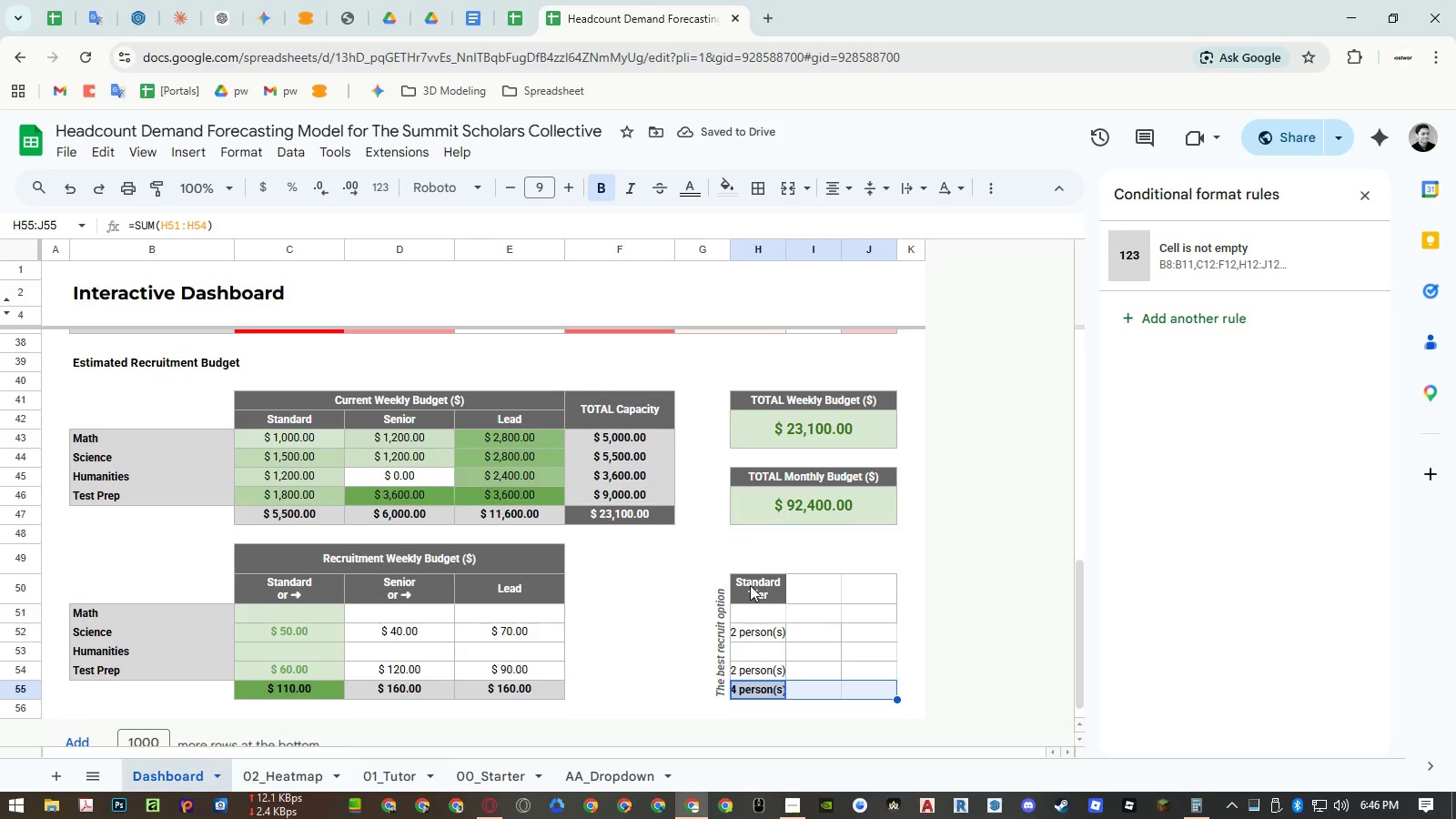 
left_click_drag(start_coordinate=[750, 584], to_coordinate=[719, 691])
 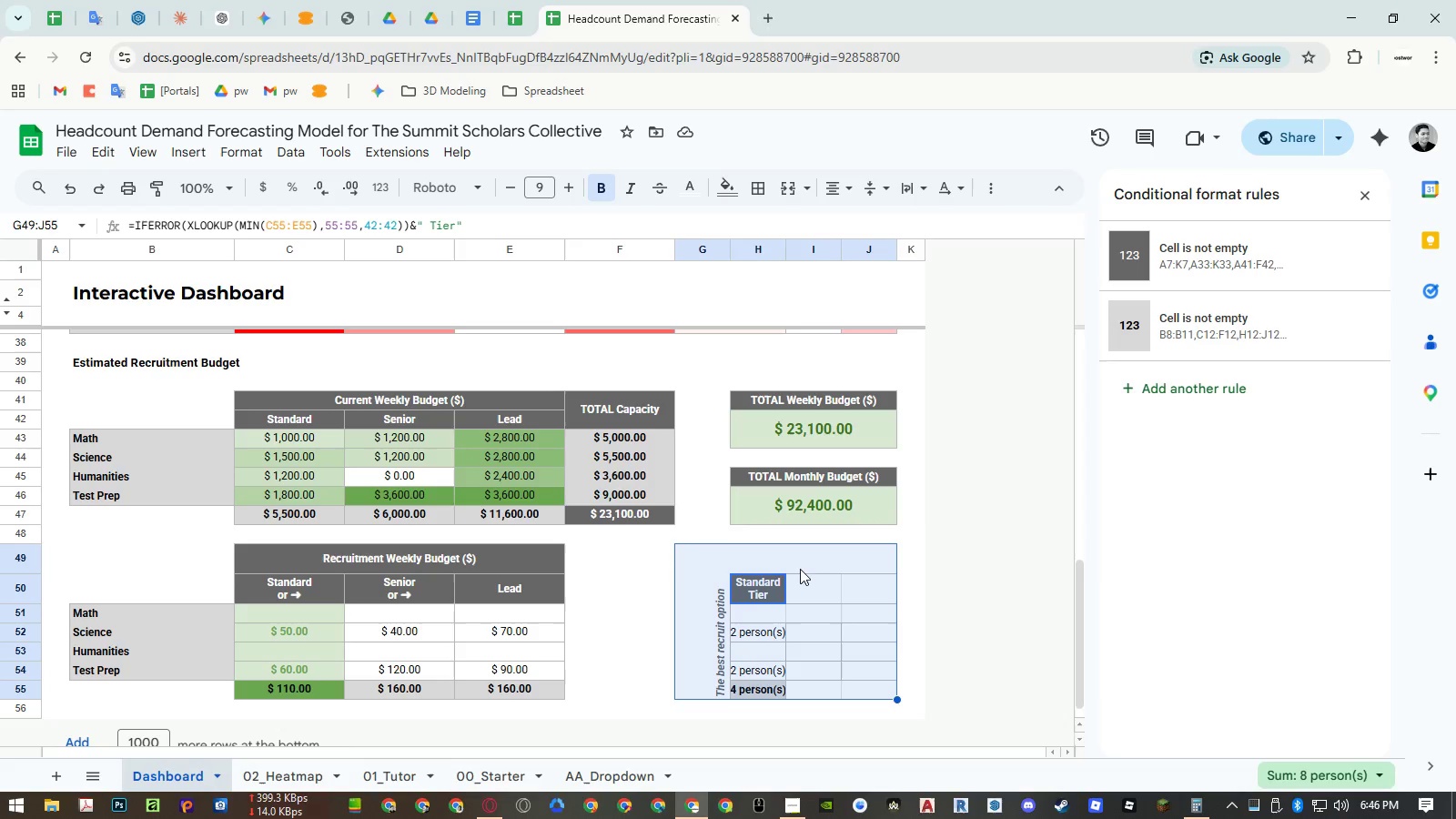 
left_click([800, 561])
 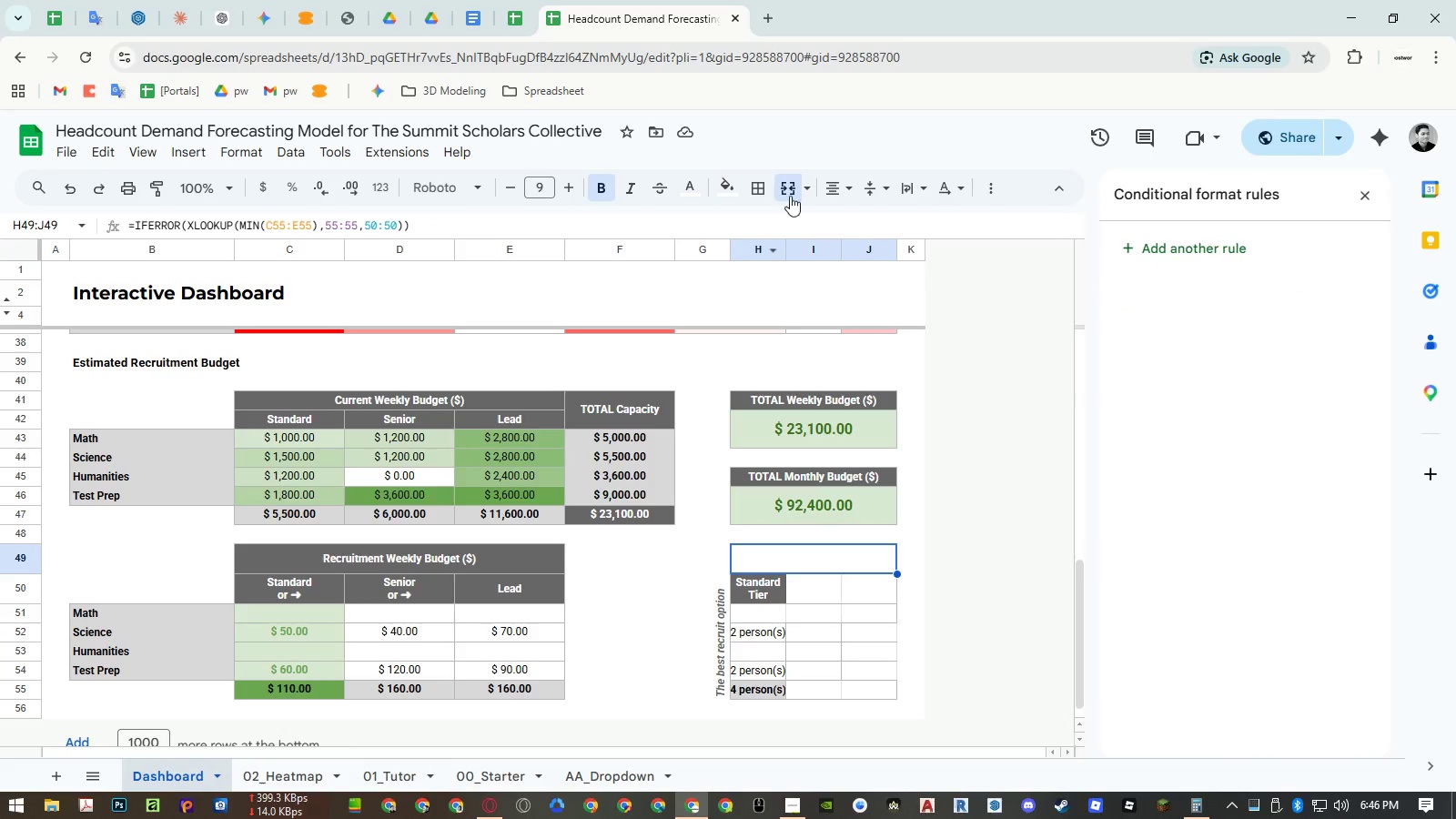 
left_click([794, 192])
 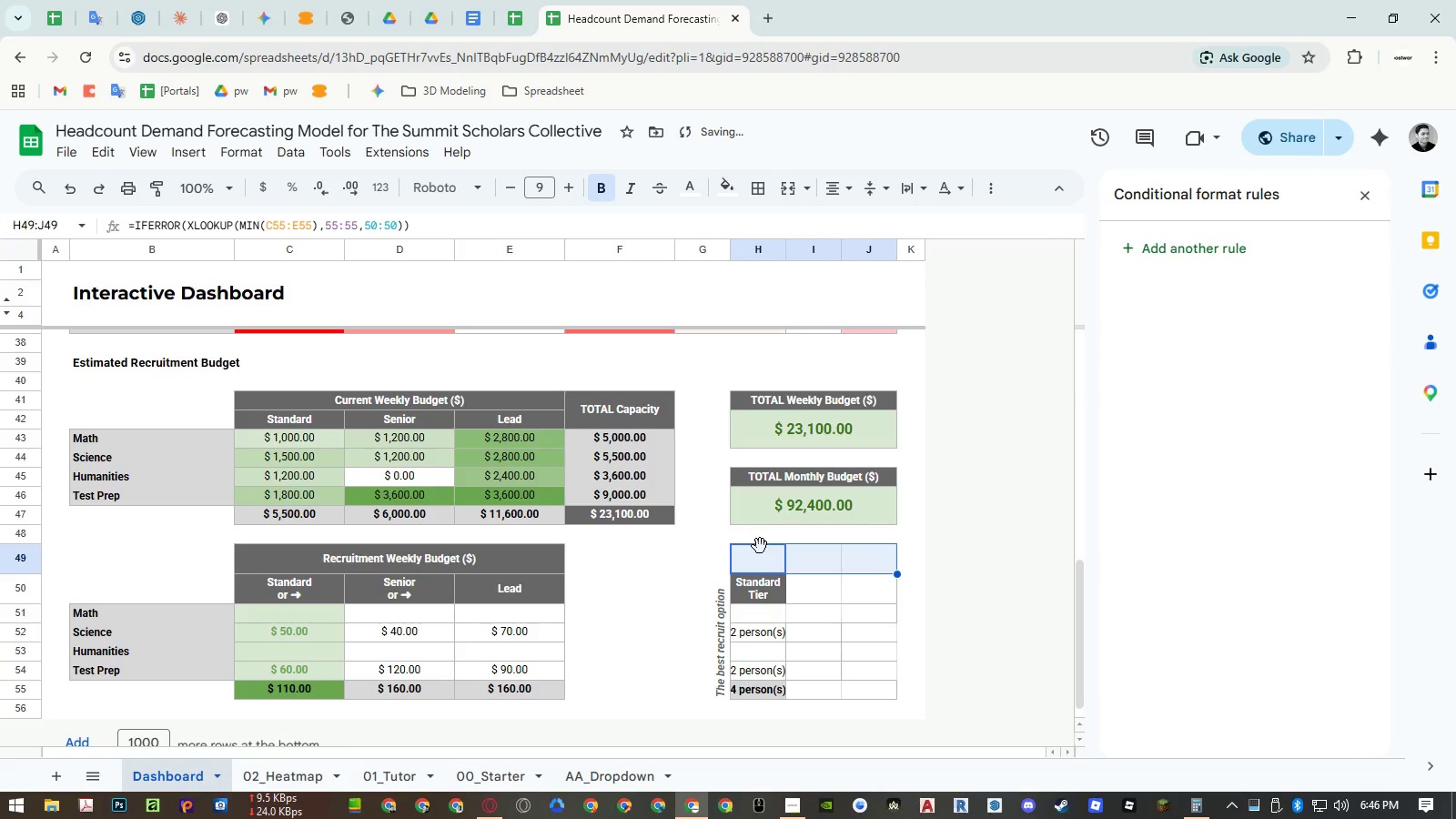 
left_click_drag(start_coordinate=[760, 551], to_coordinate=[721, 693])
 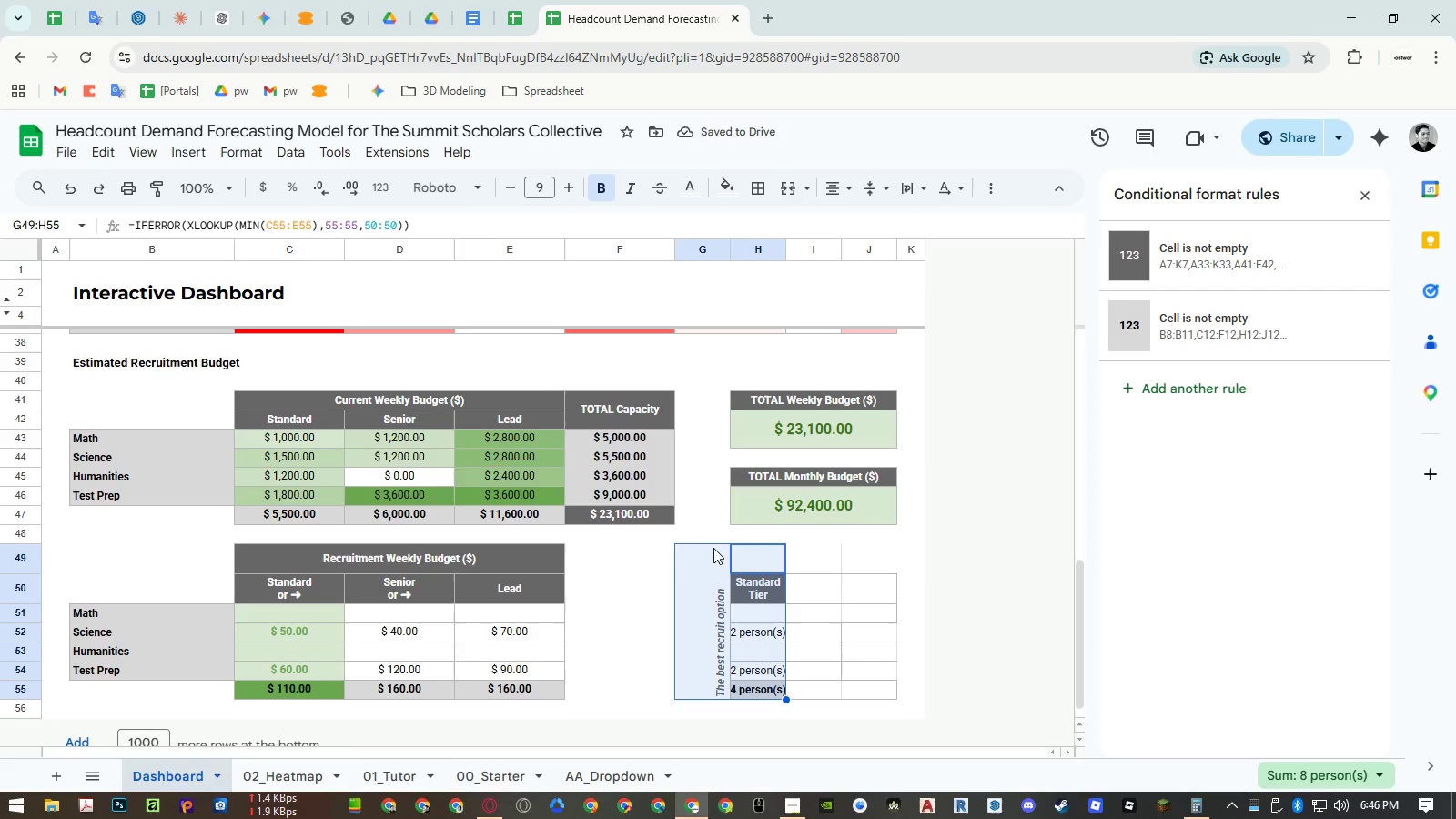 
left_click_drag(start_coordinate=[713, 545], to_coordinate=[673, 547])
 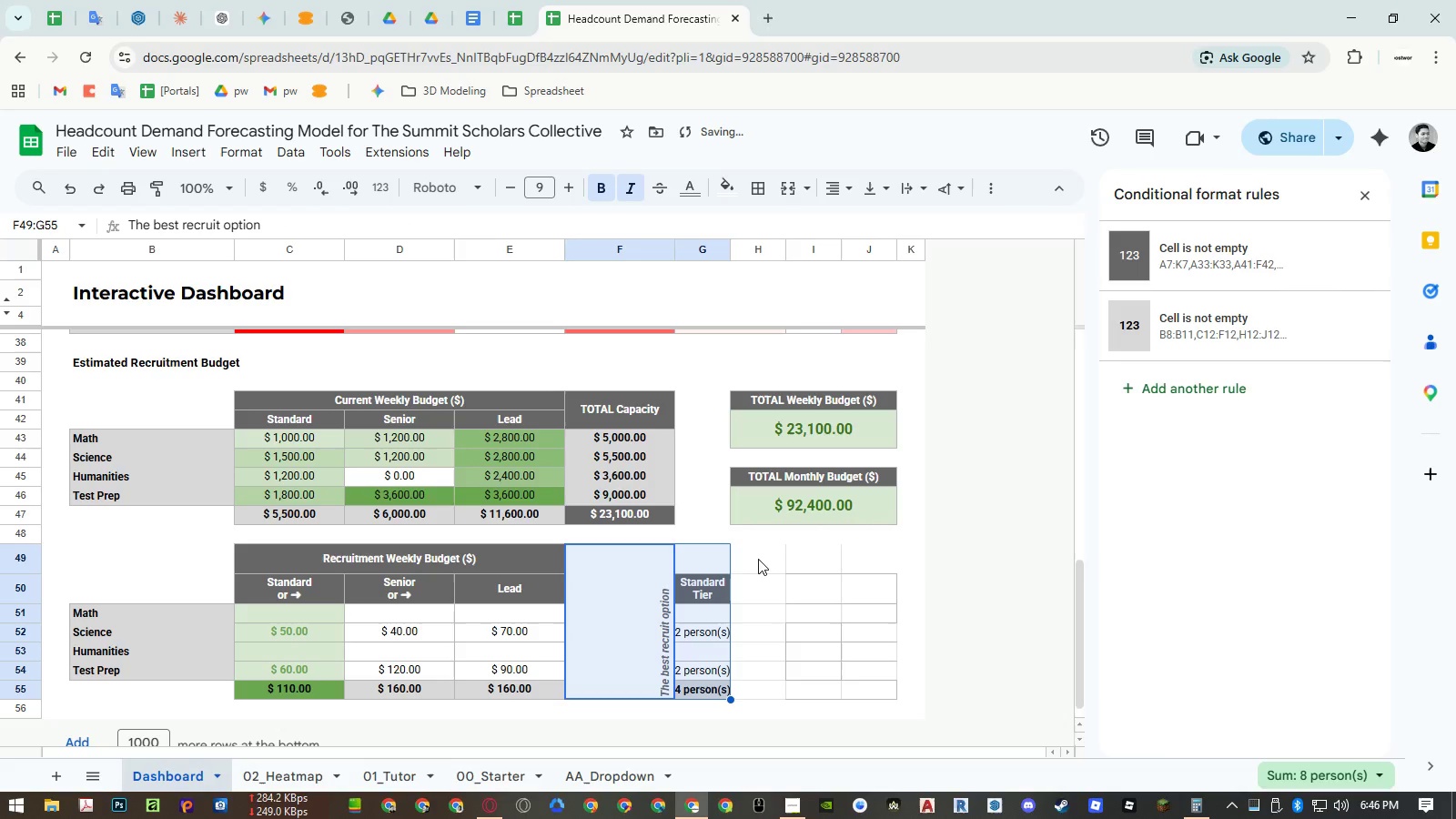 
left_click([758, 556])
 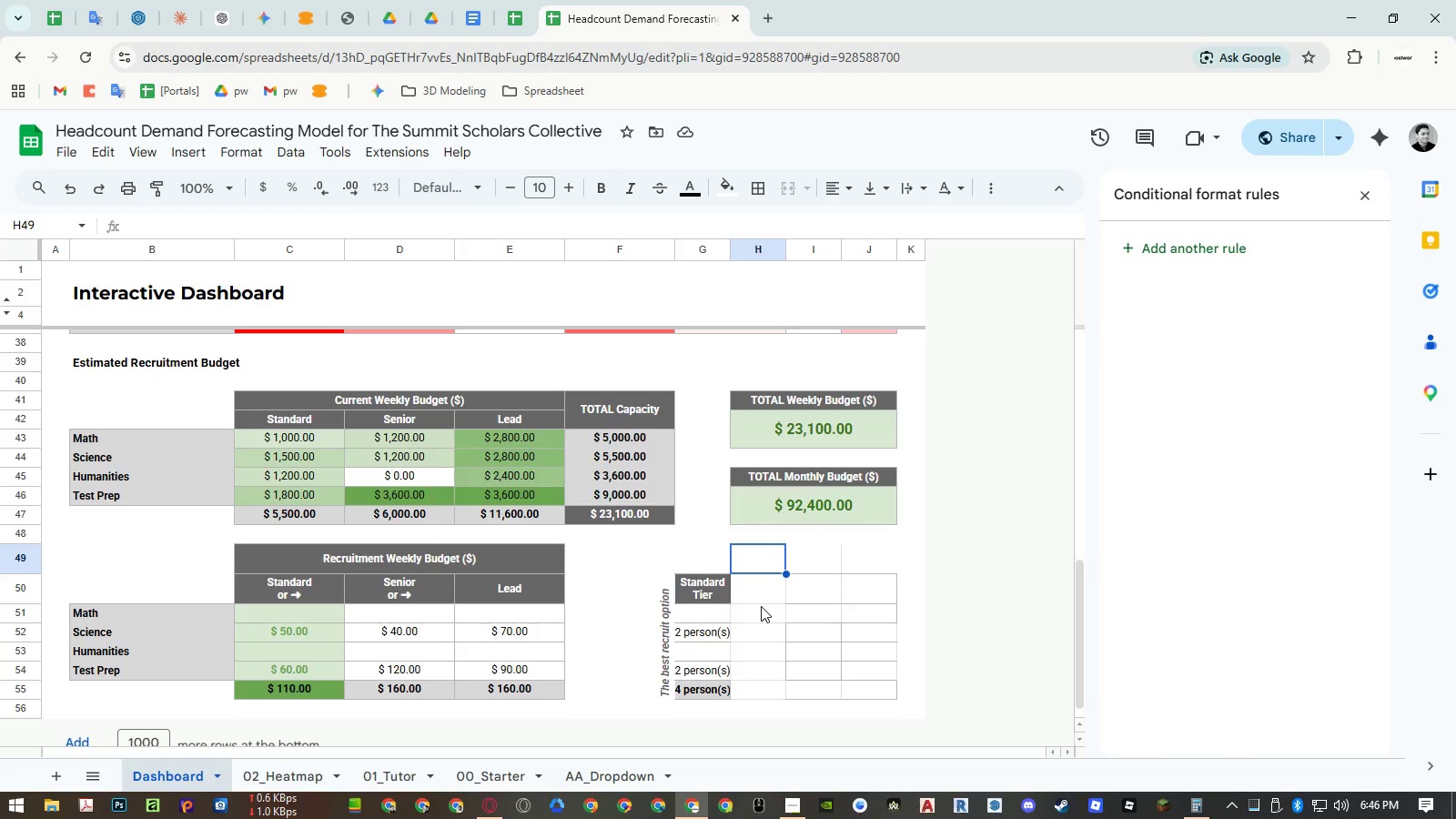 
wait(14.42)
 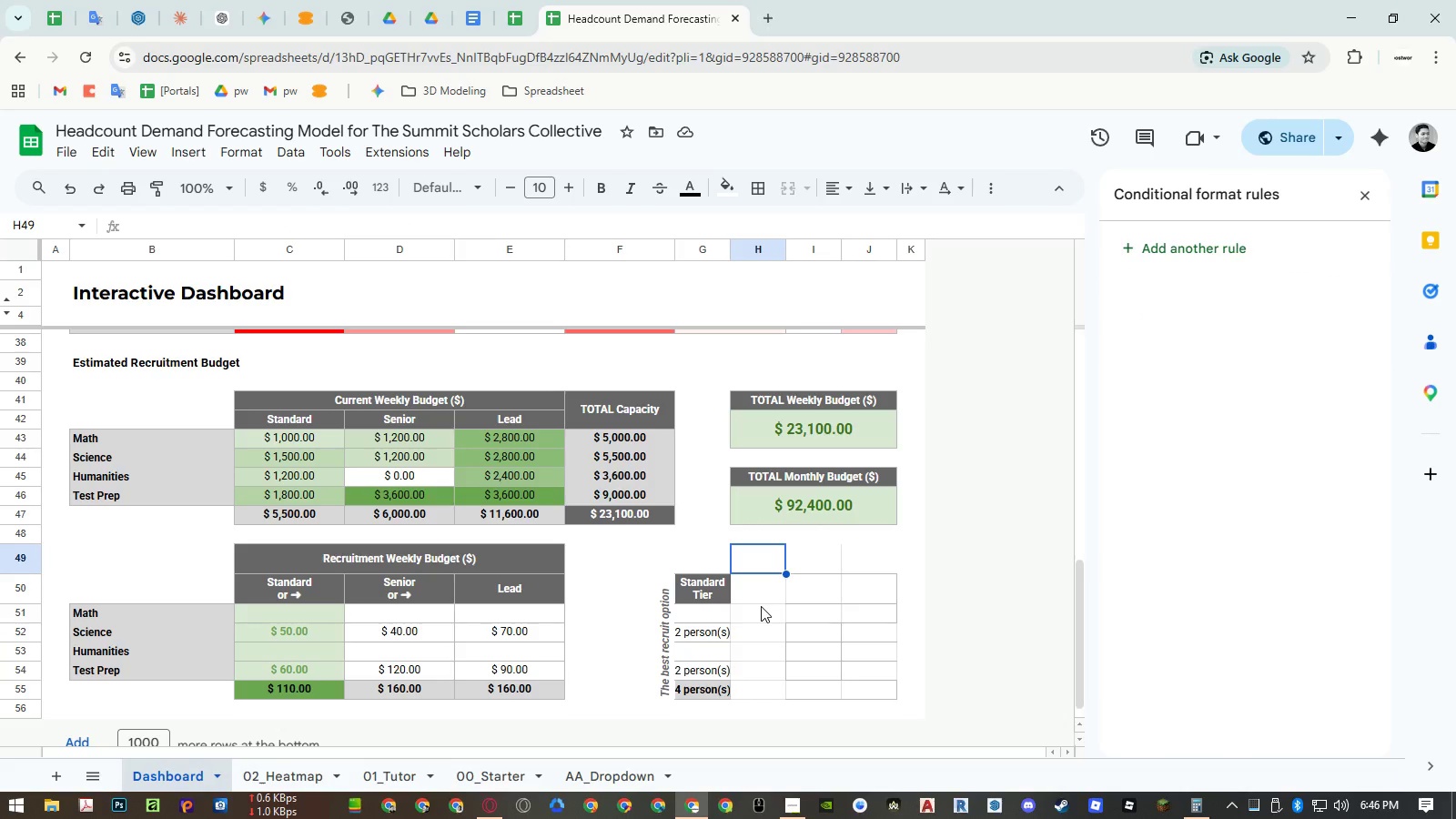 
left_click_drag(start_coordinate=[908, 539], to_coordinate=[910, 703])
 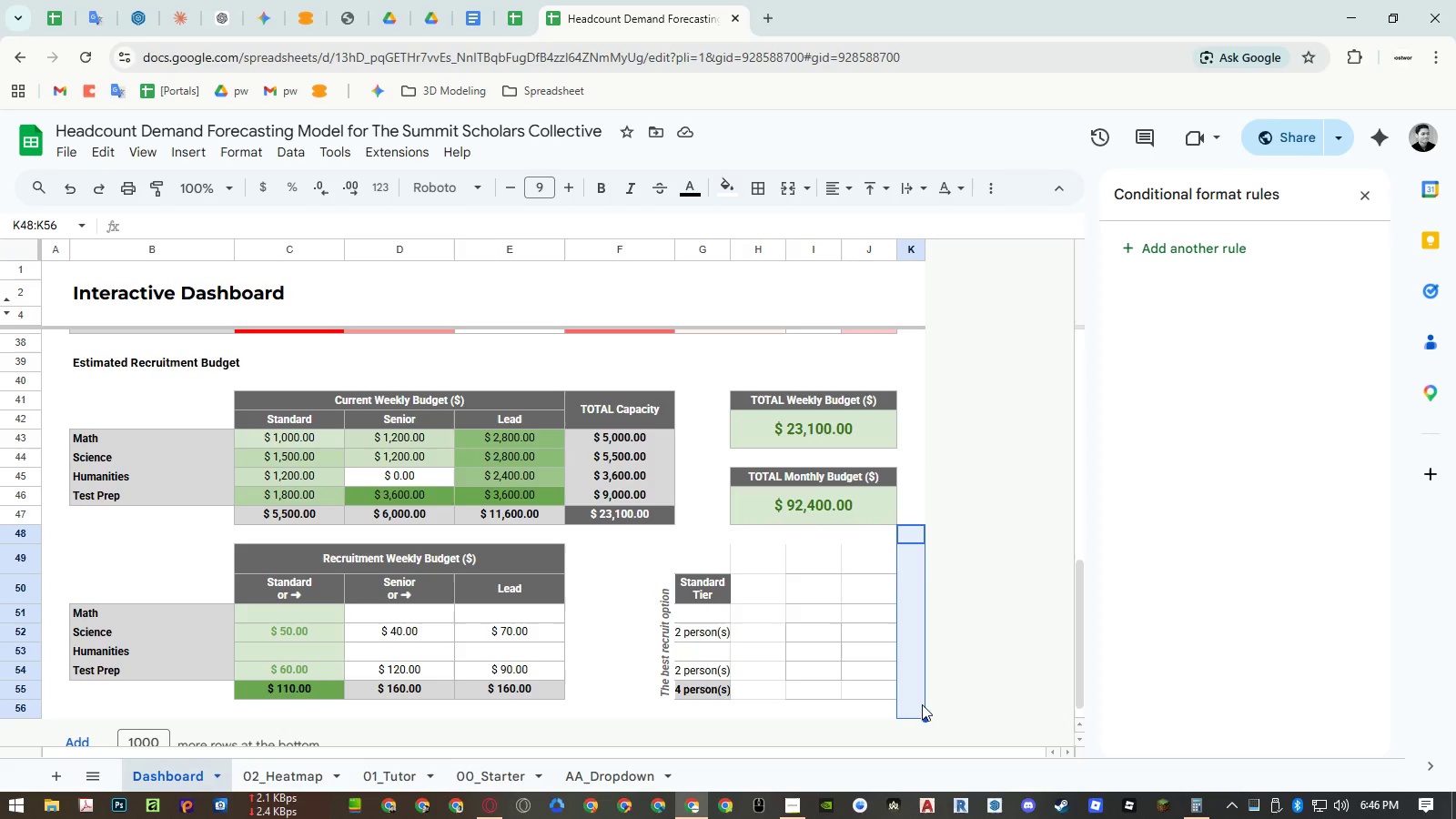 
key(Control+ControlLeft)
 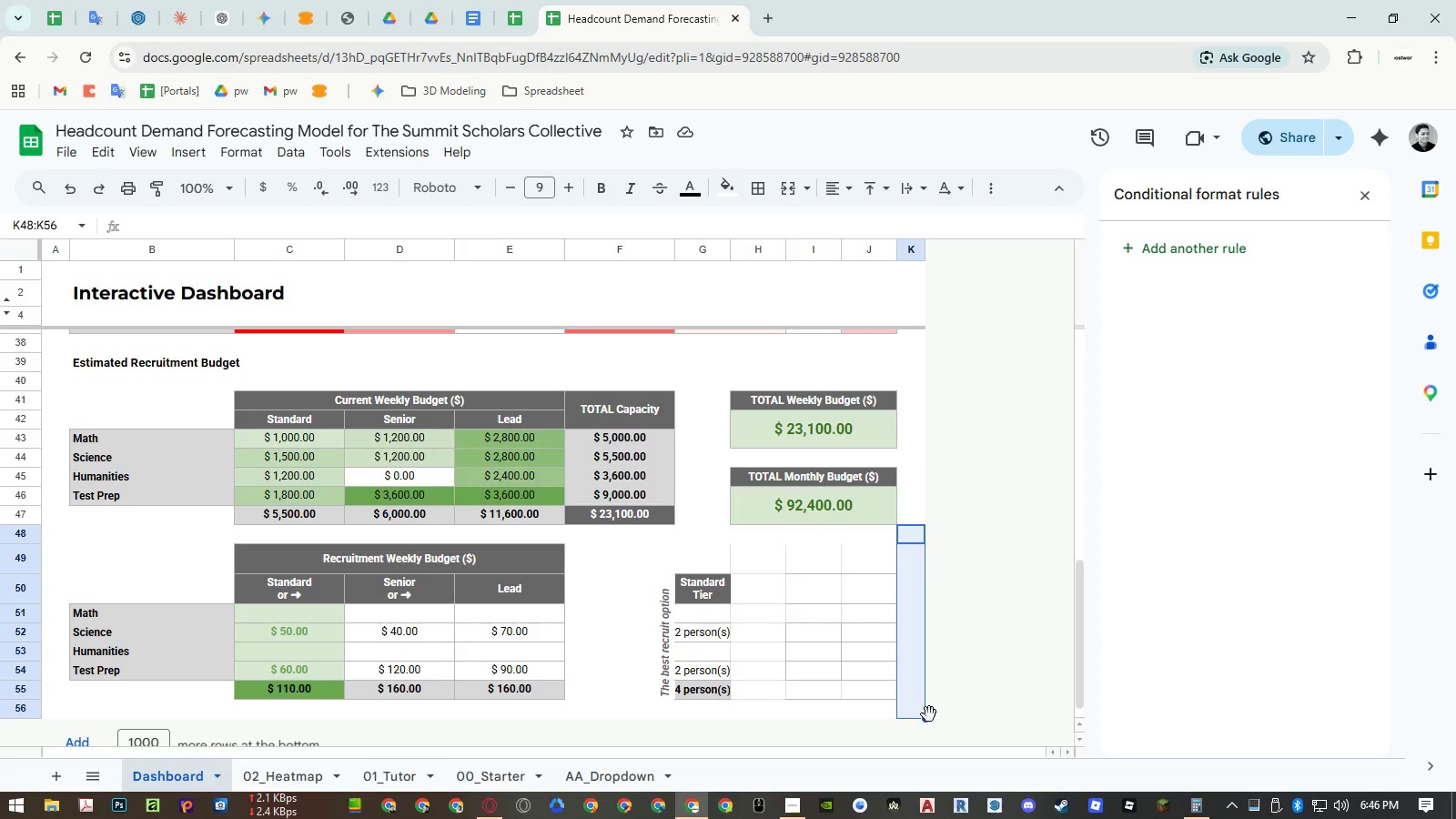 
key(Control+C)
 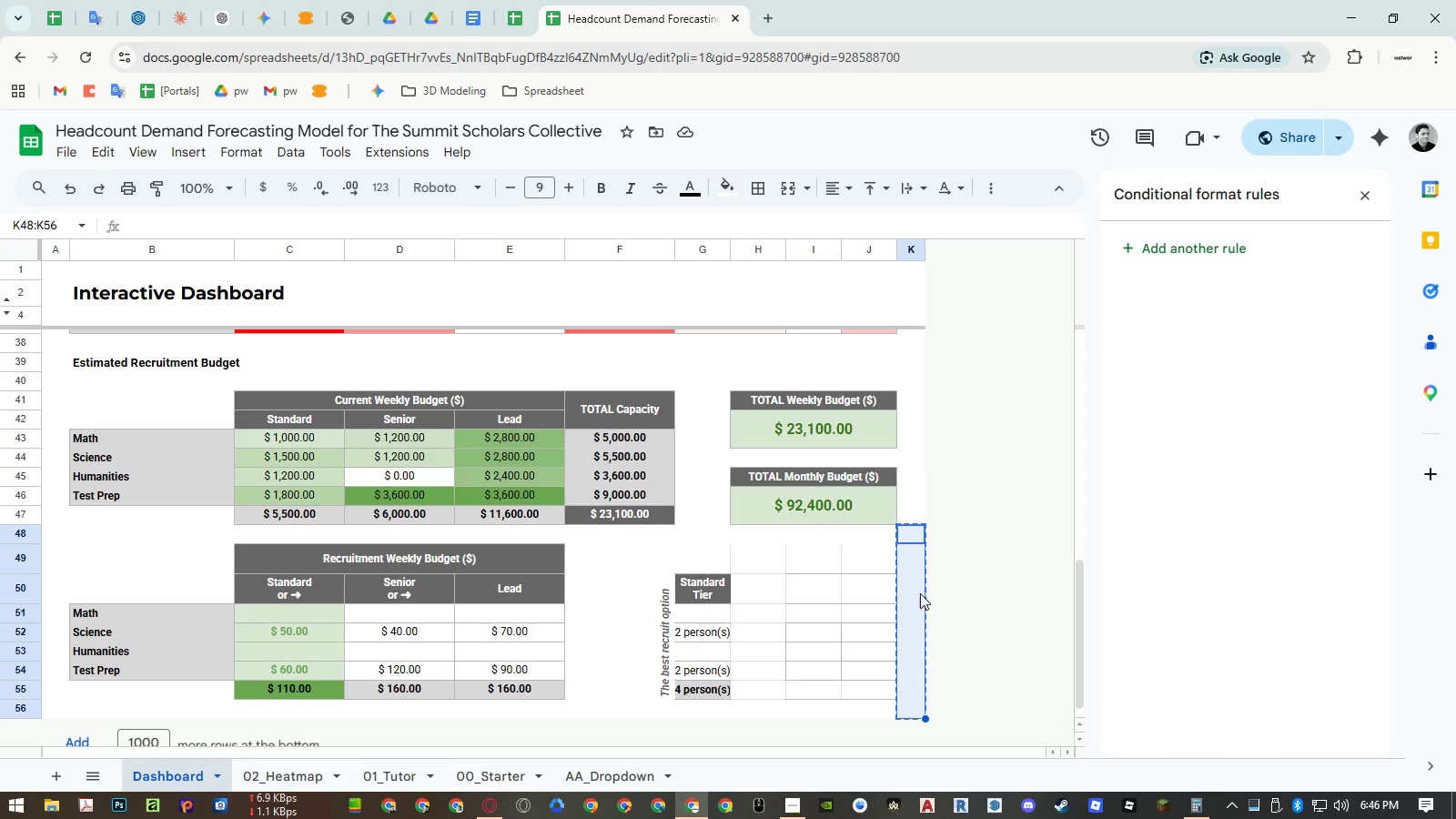 
left_click_drag(start_coordinate=[886, 533], to_coordinate=[778, 531])
 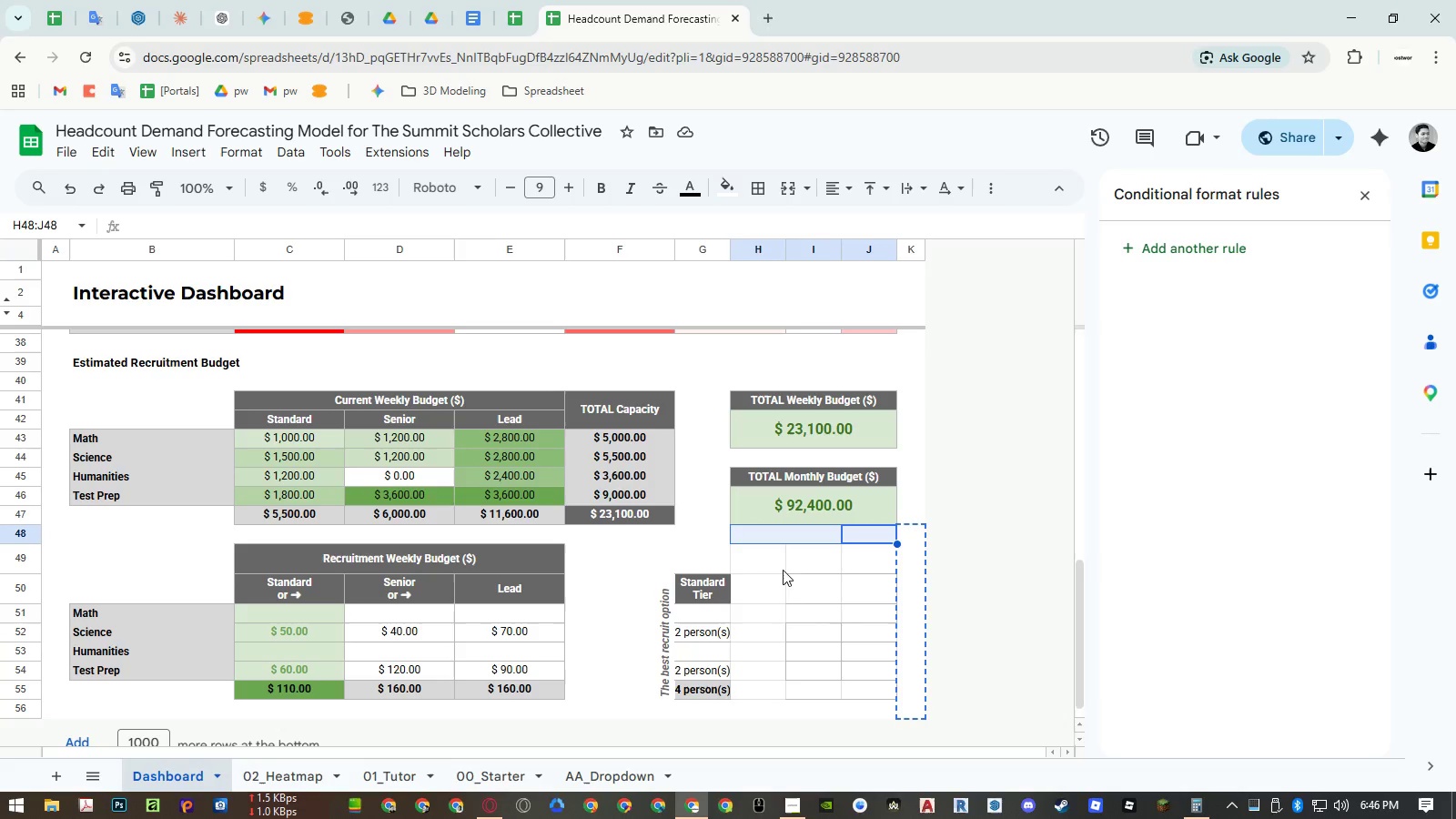 
key(Control+ControlLeft)
 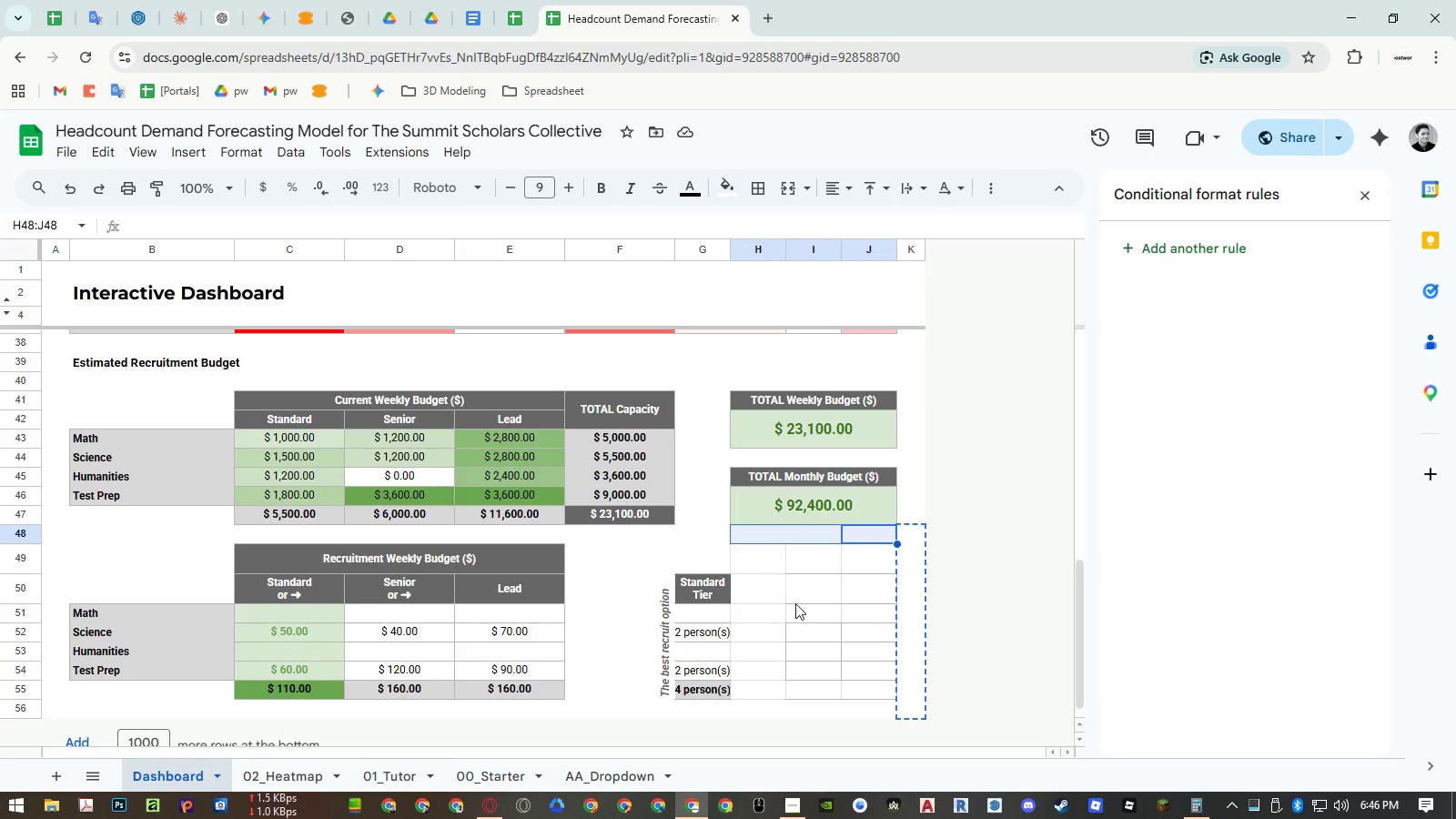 
key(Control+V)
 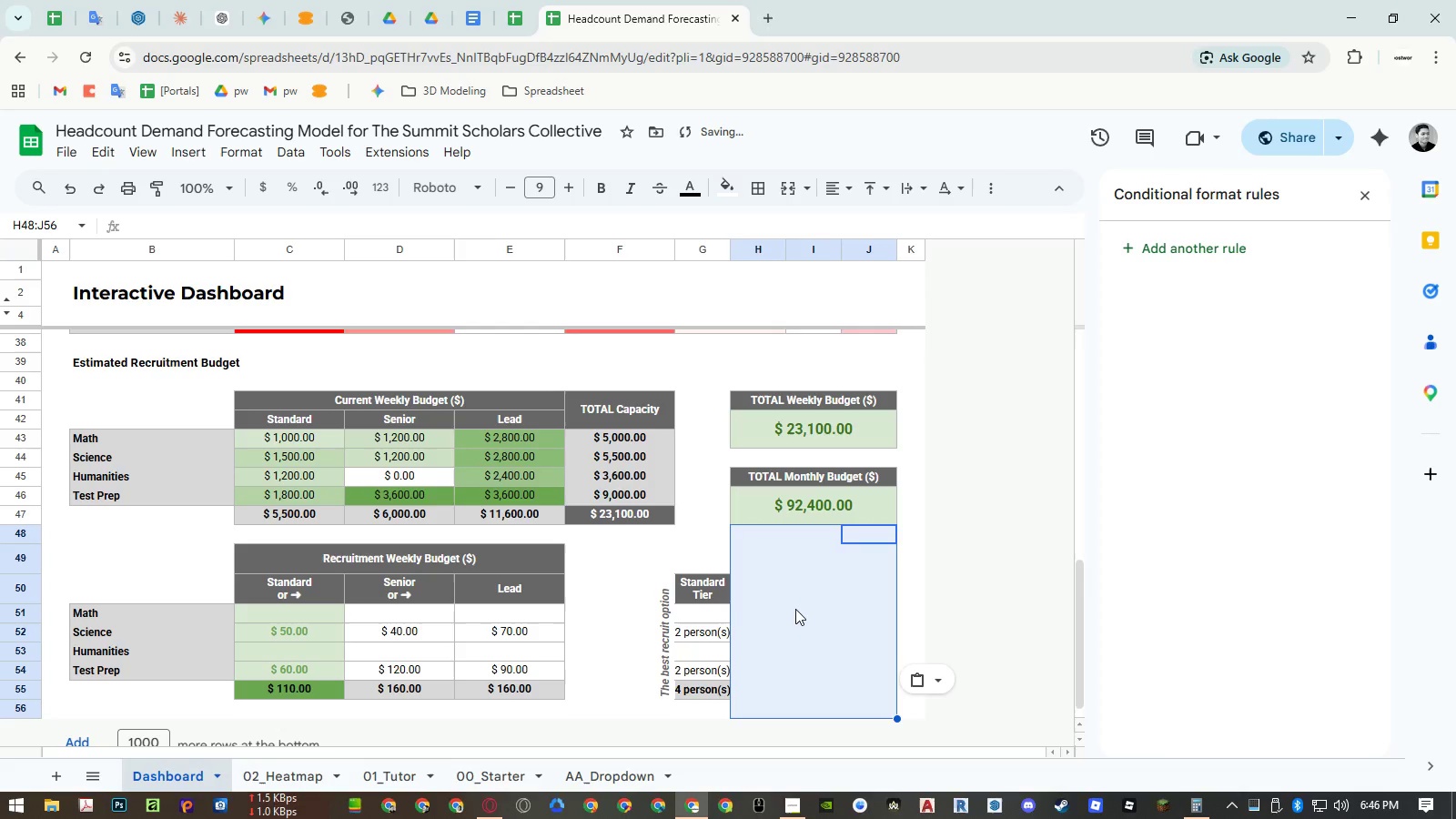 
left_click([794, 612])
 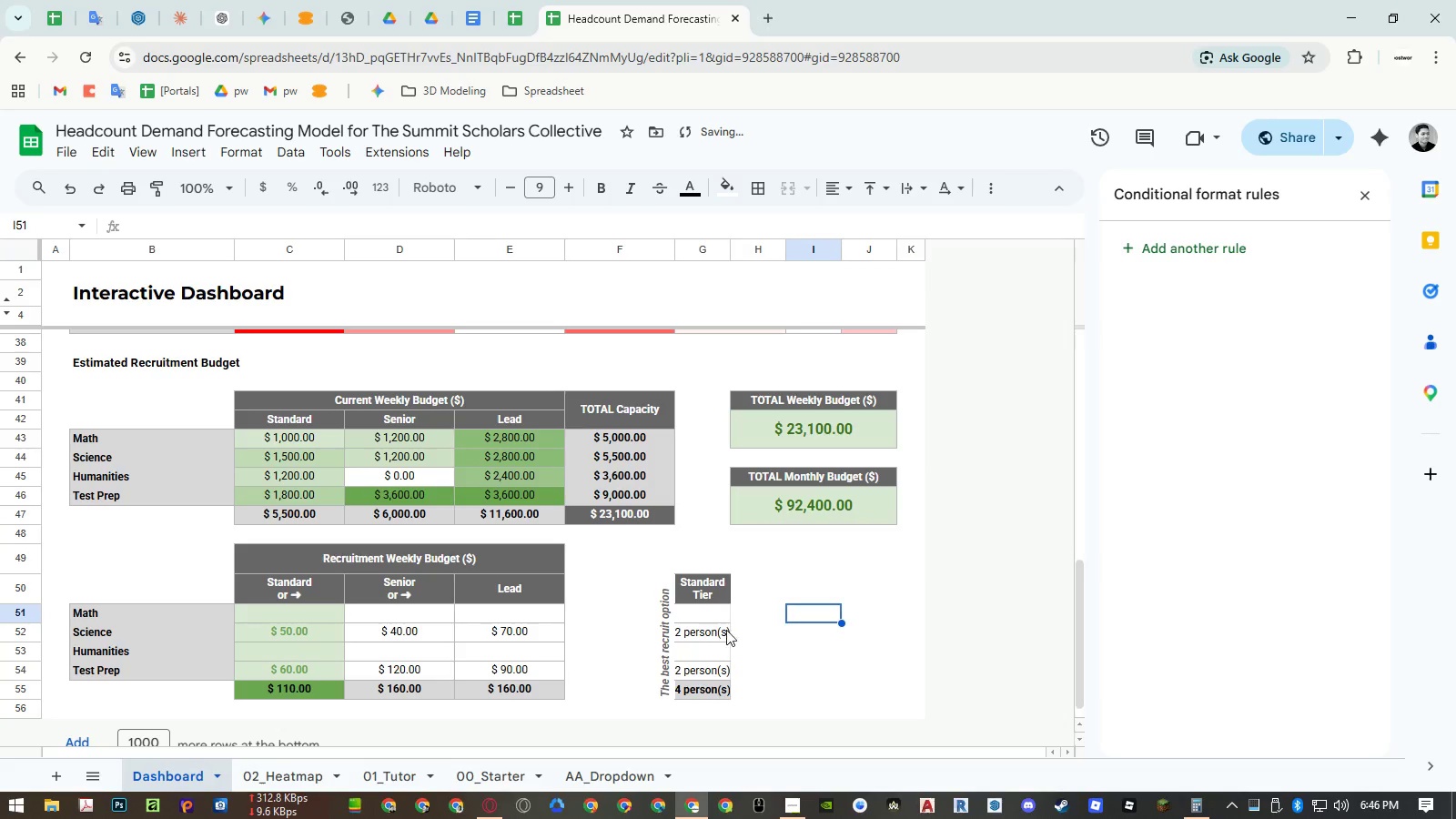 
left_click([703, 631])
 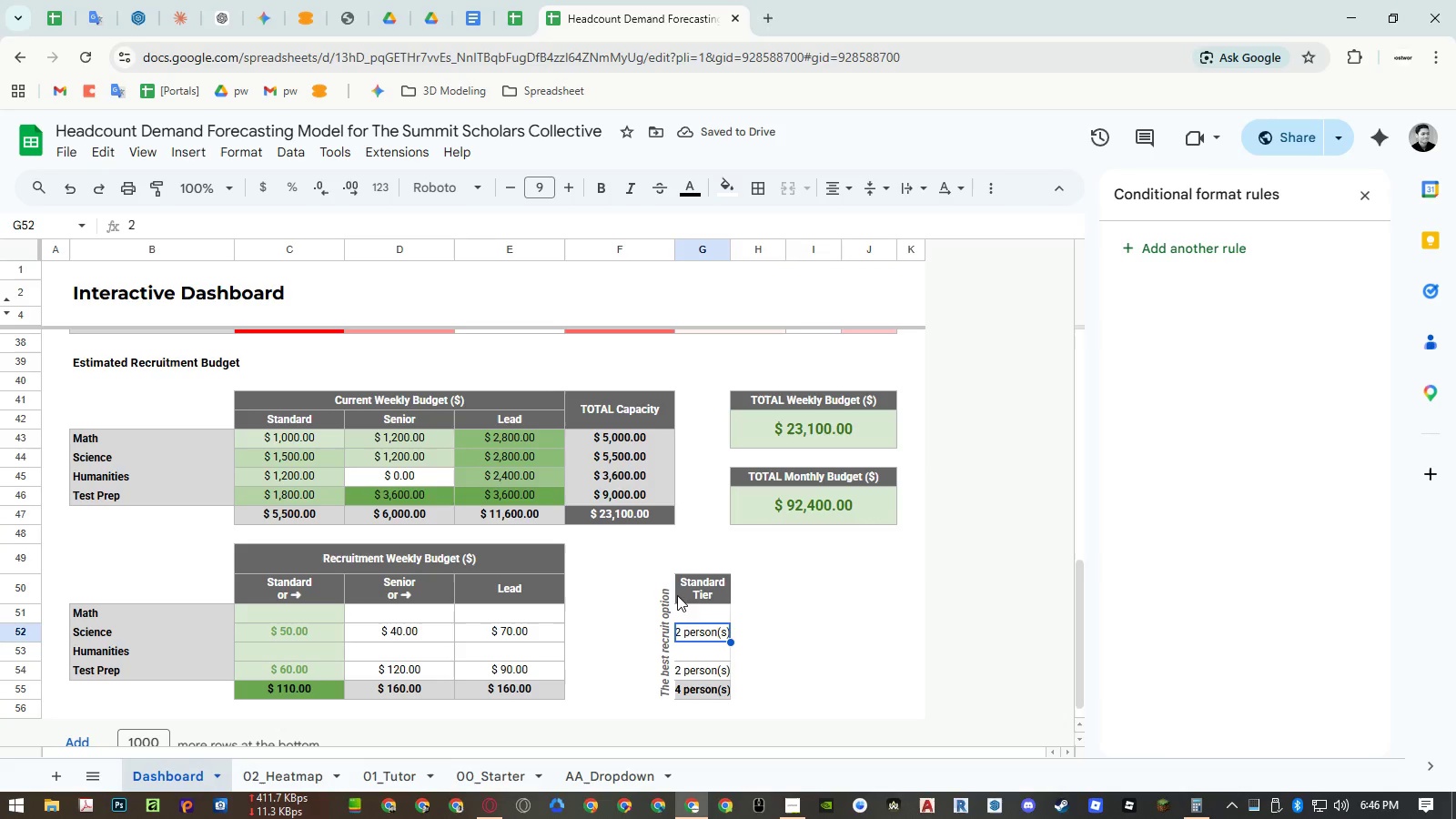 
left_click_drag(start_coordinate=[693, 611], to_coordinate=[701, 693])
 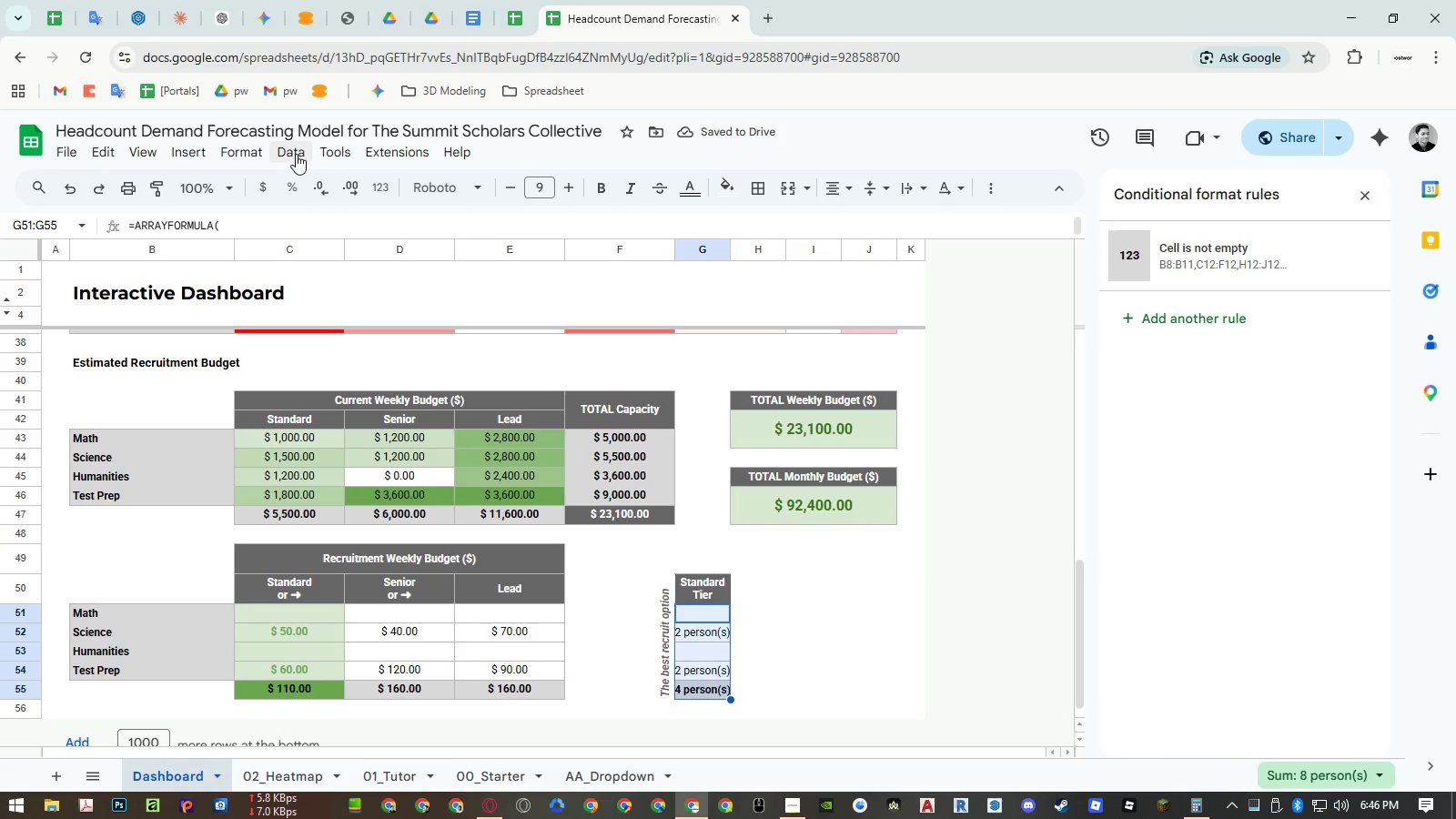 
left_click([250, 154])
 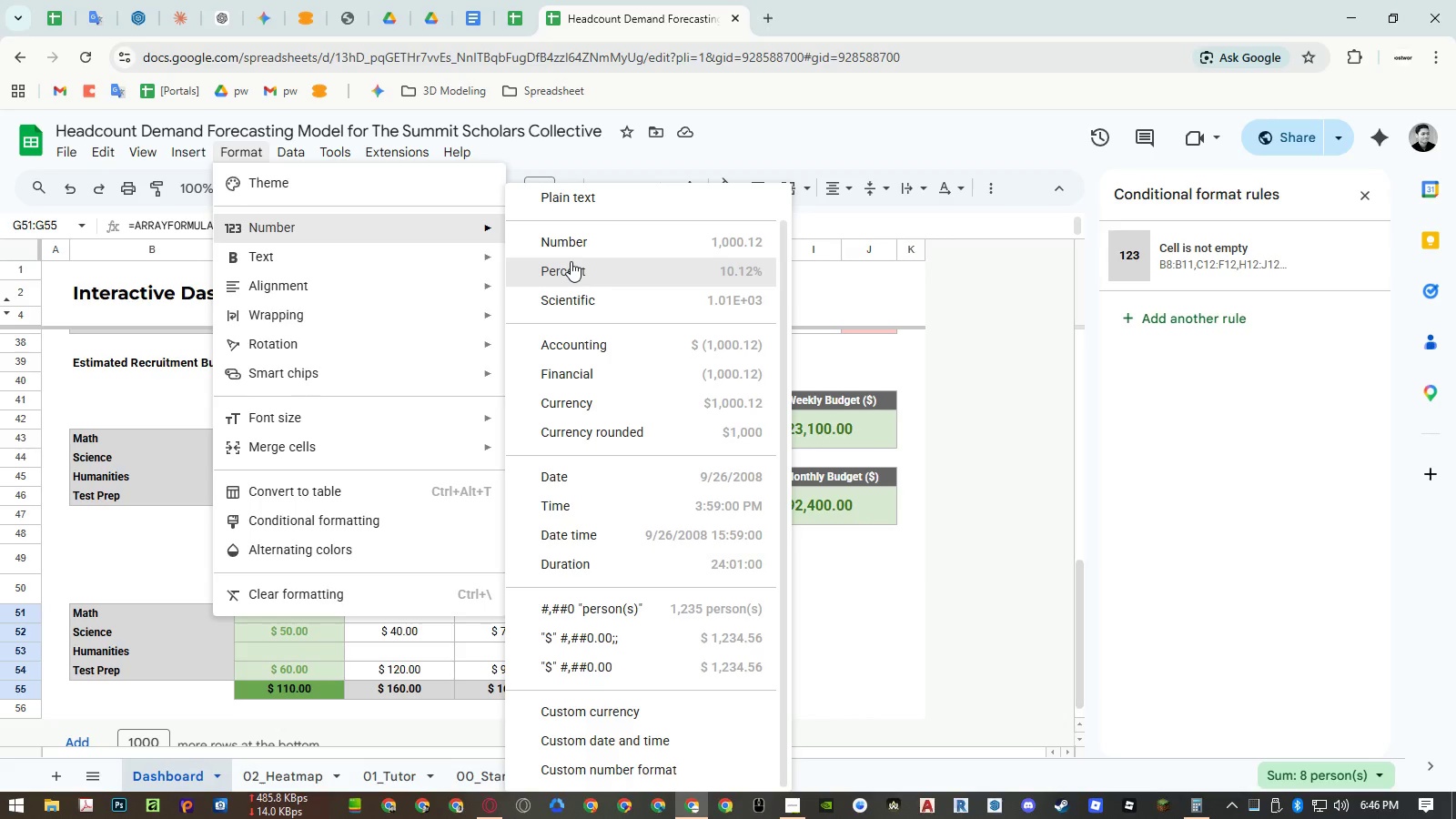 
wait(12.45)
 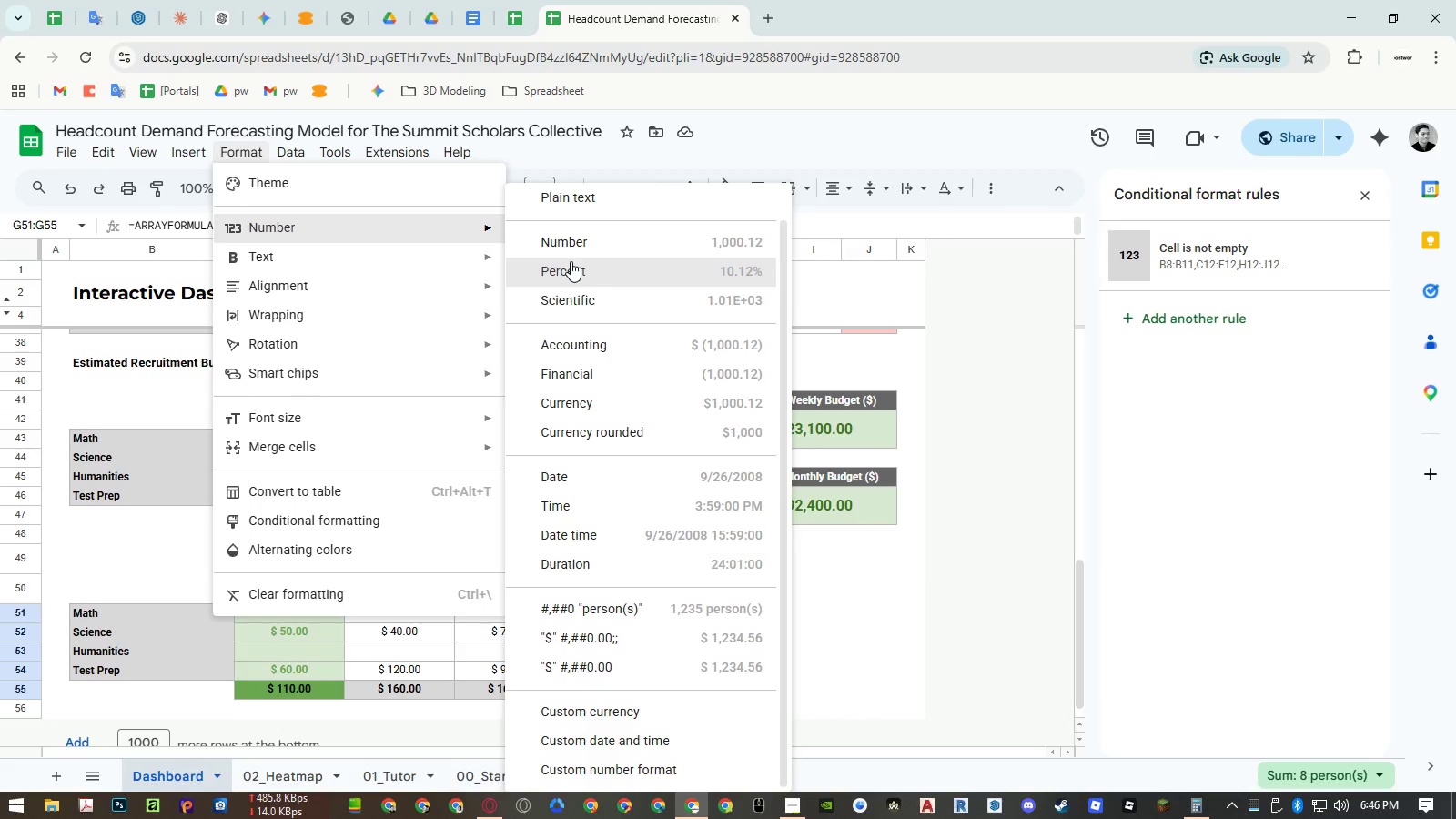 
key(Escape)
 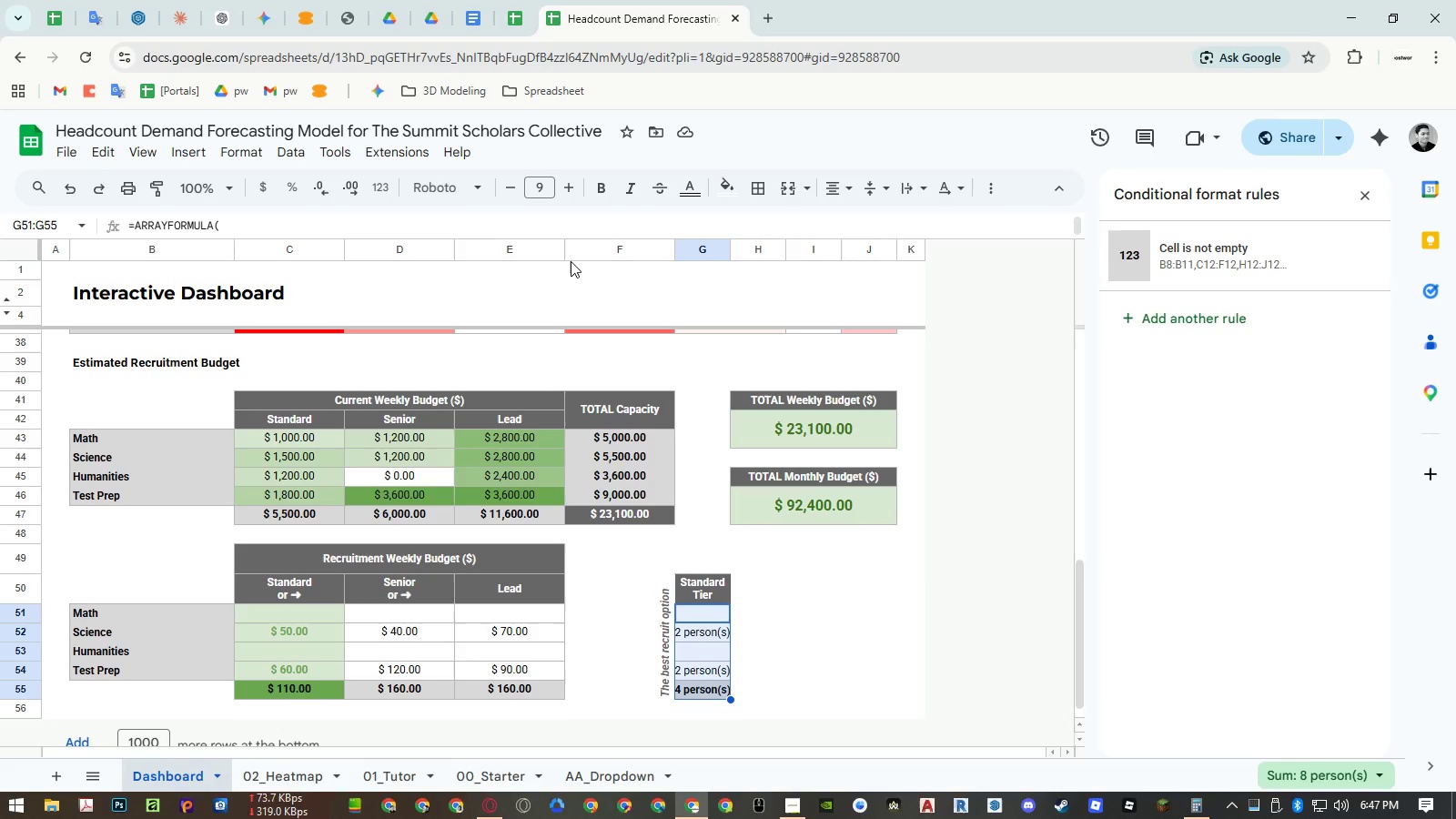 
wait(22.11)
 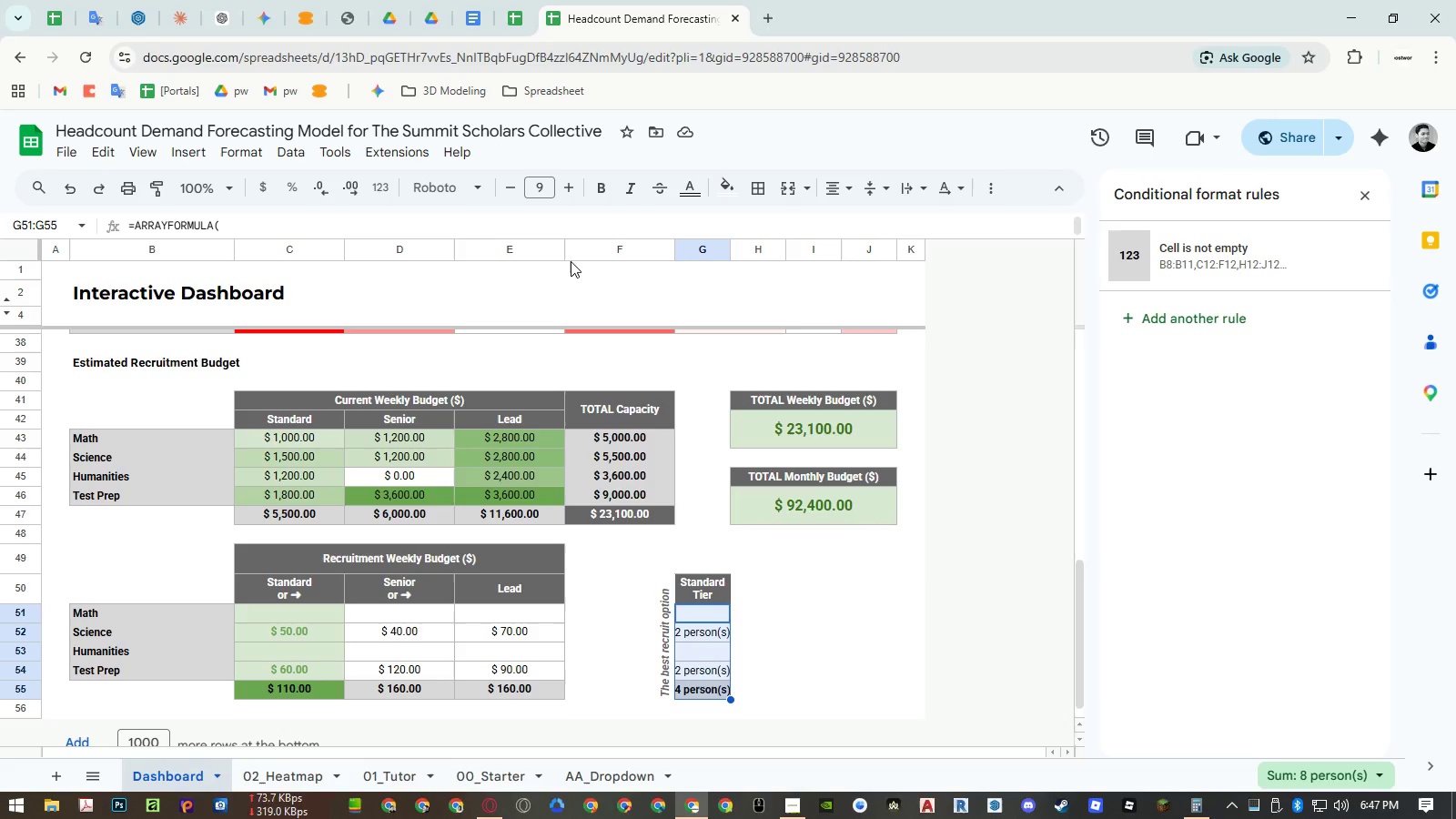 
left_click([238, 151])
 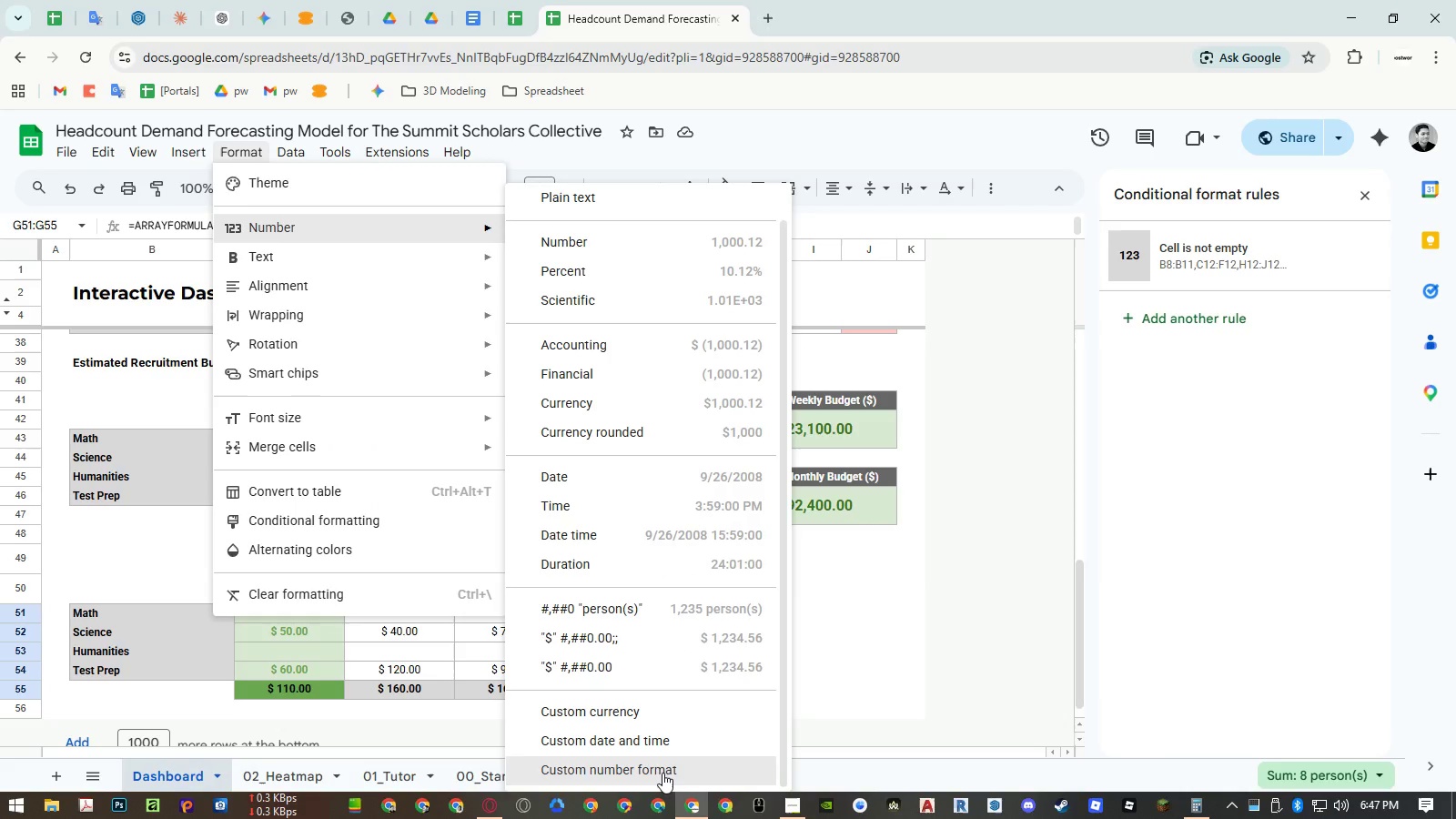 
left_click([662, 773])
 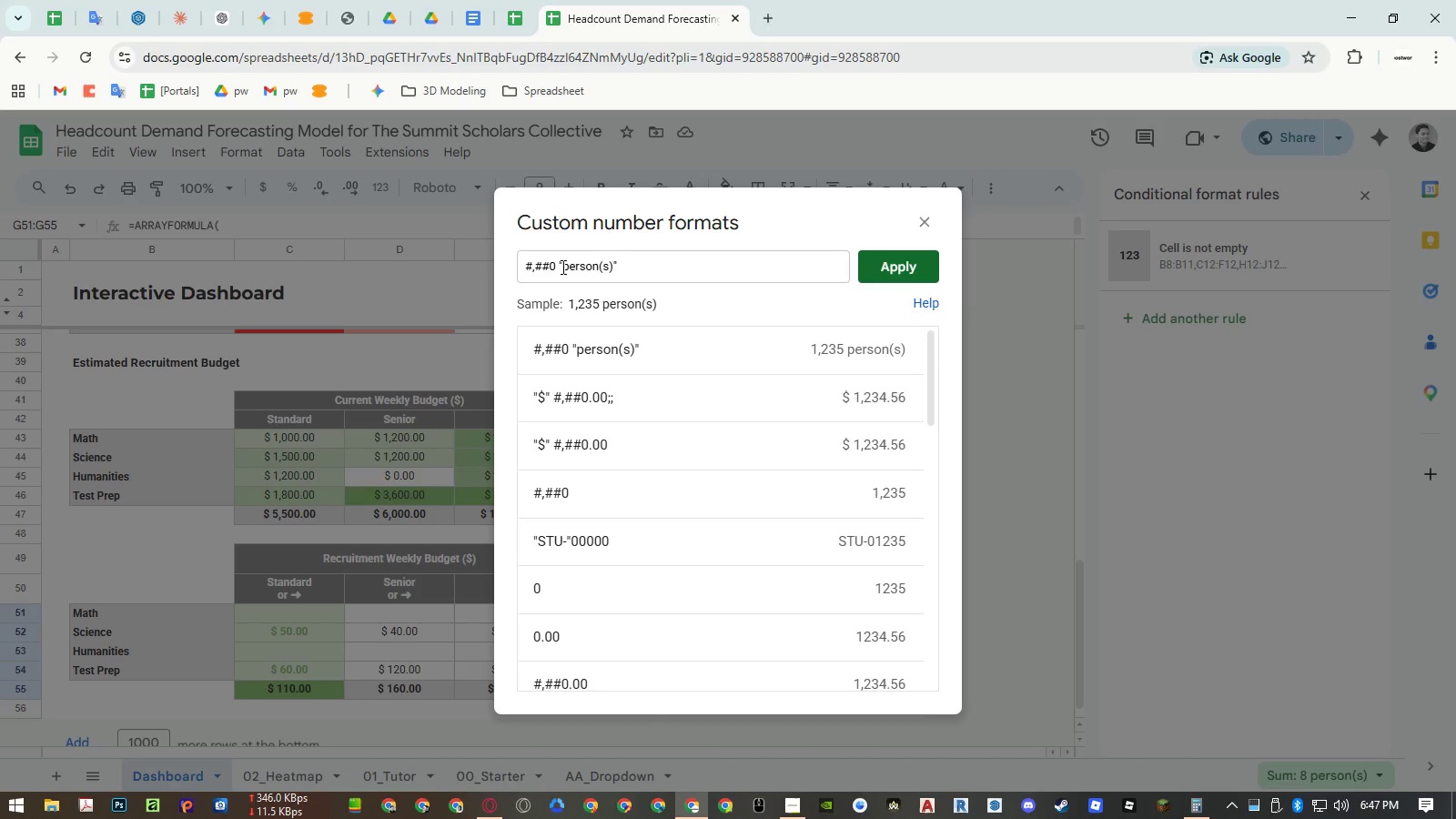 
left_click_drag(start_coordinate=[561, 267], to_coordinate=[581, 267])
 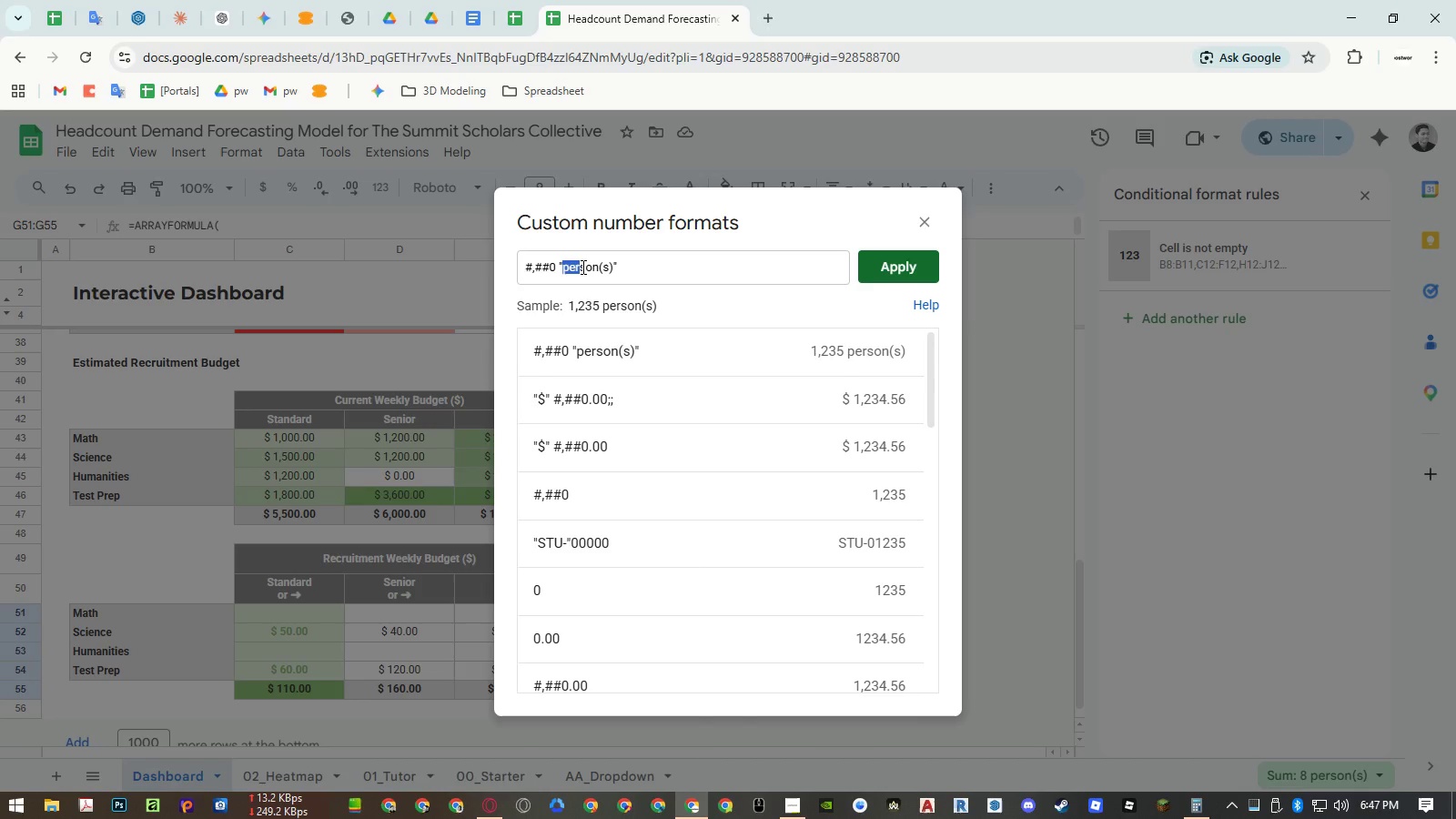 
left_click([581, 267])
 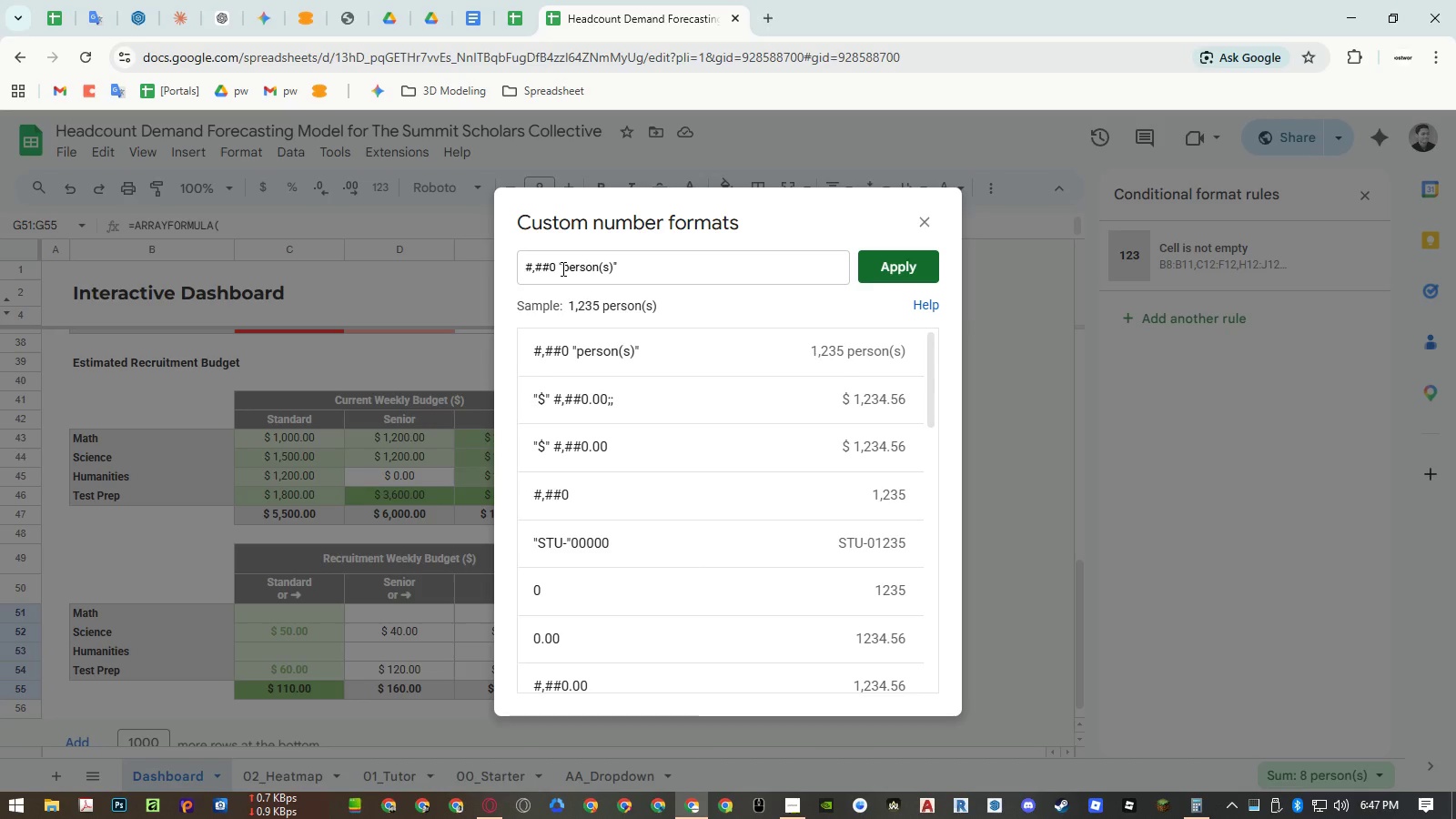 
left_click_drag(start_coordinate=[561, 268], to_coordinate=[612, 269])
 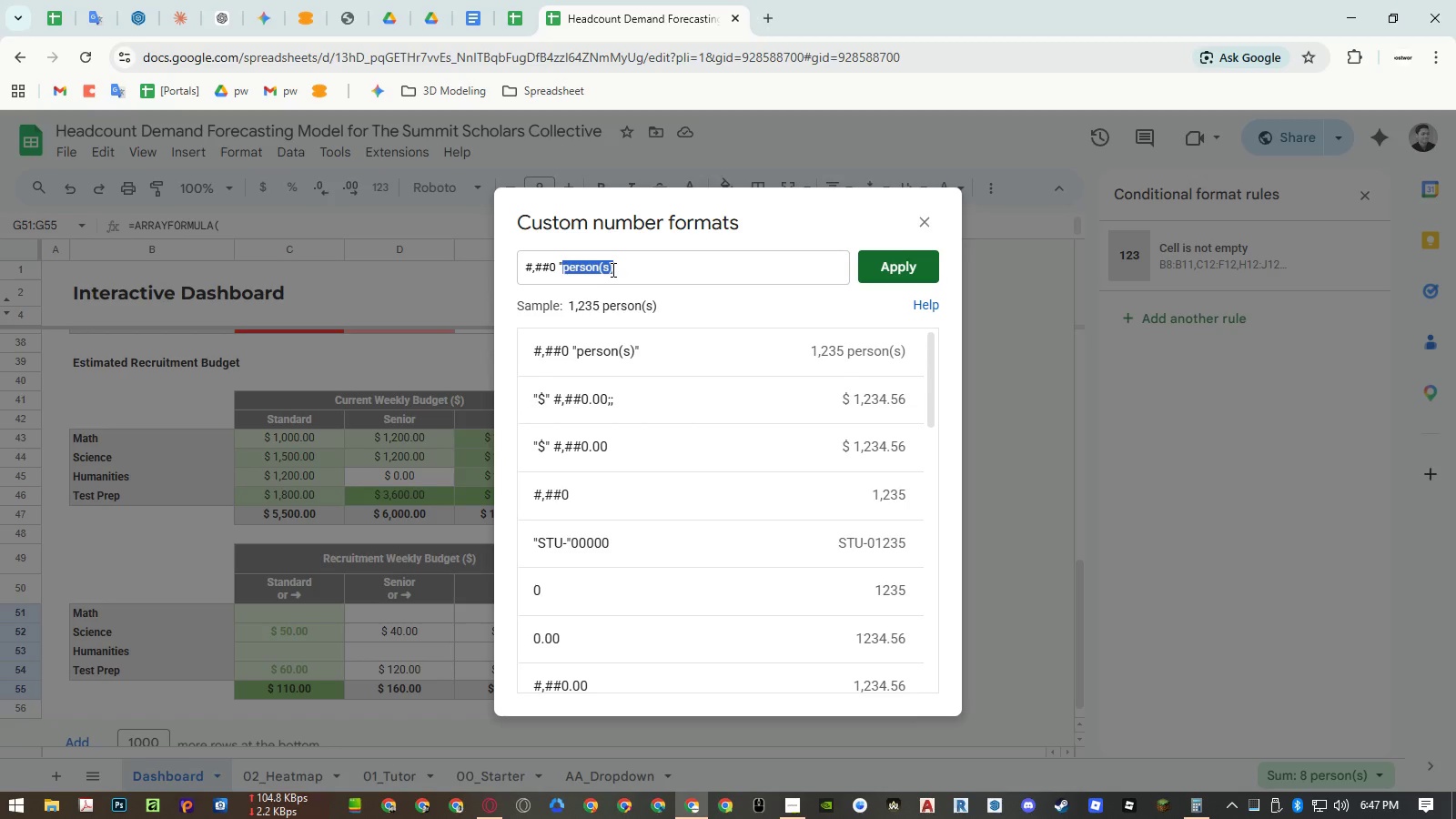 
key(Shift+ArrowLeft)
 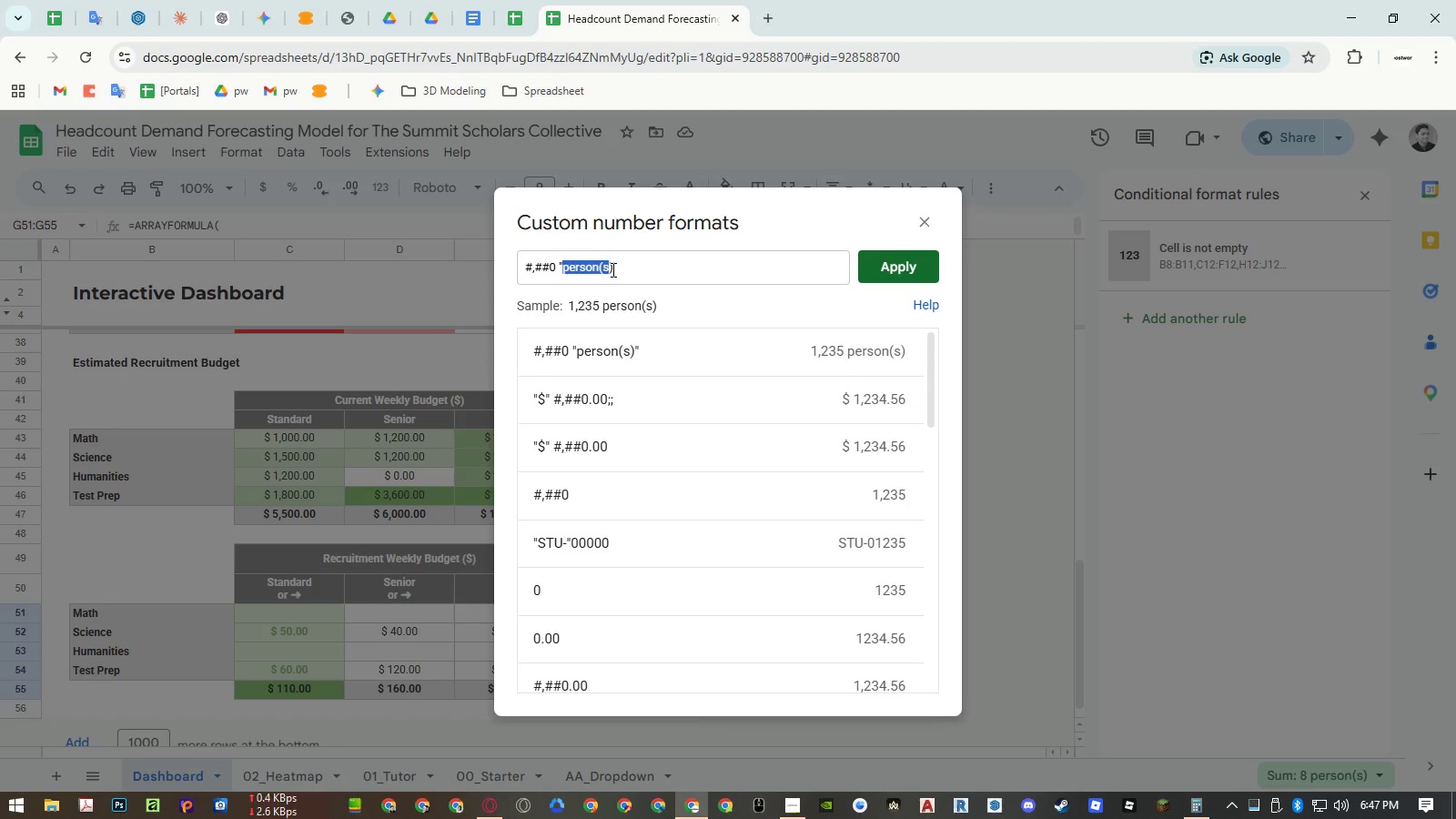 
key(Shift+ArrowLeft)
 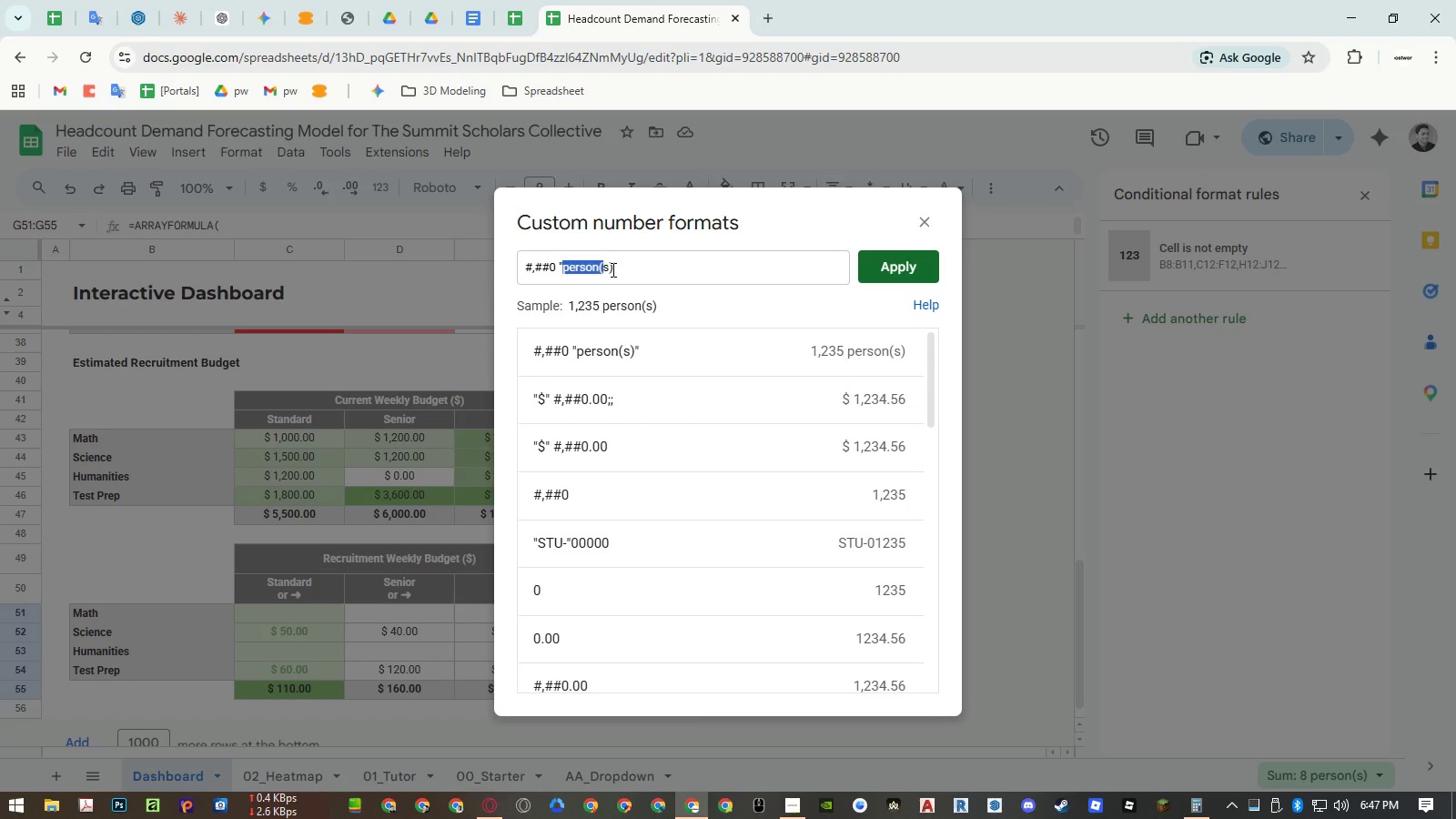 
key(Shift+ArrowLeft)
 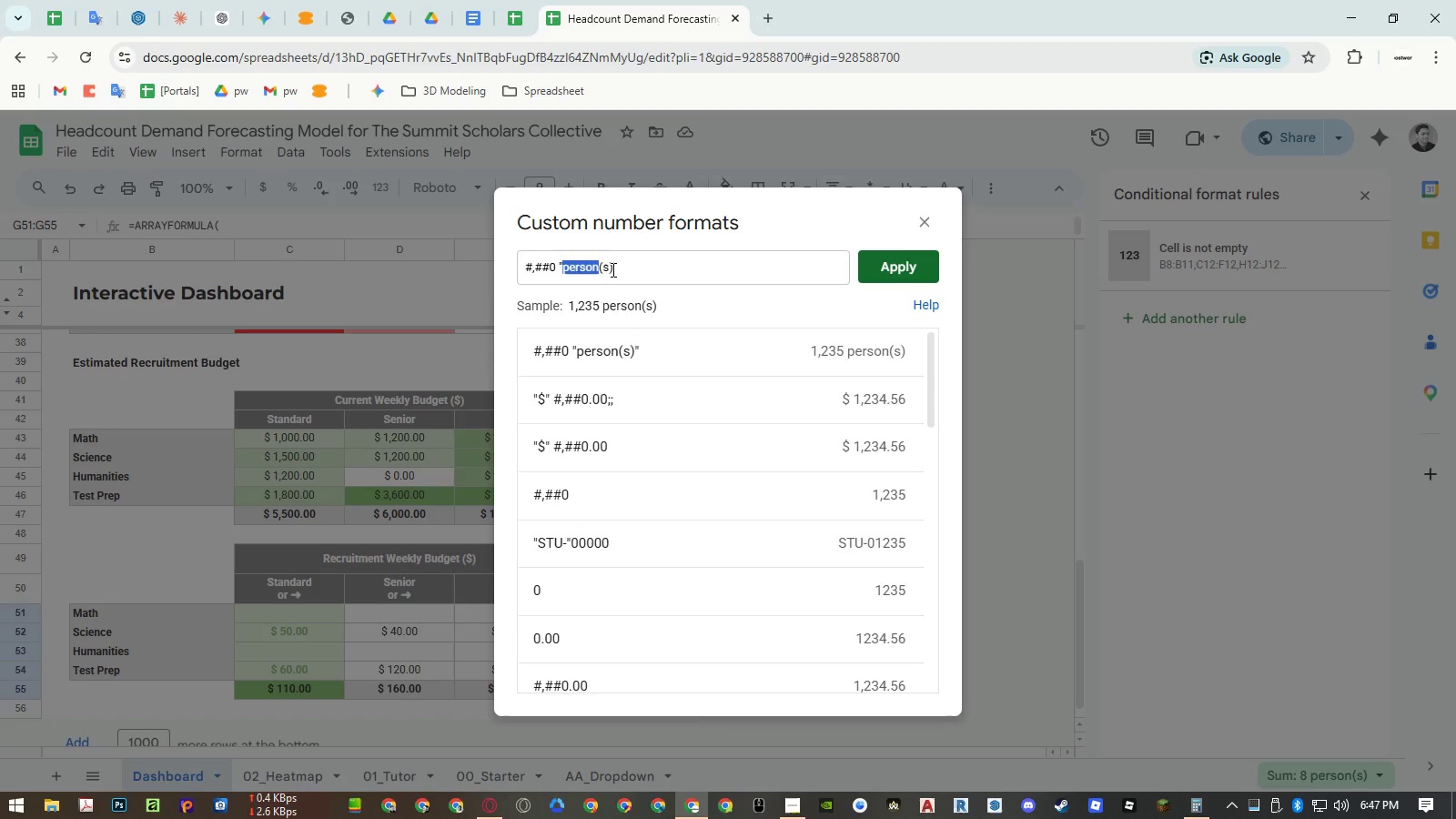 
type(tutor)
 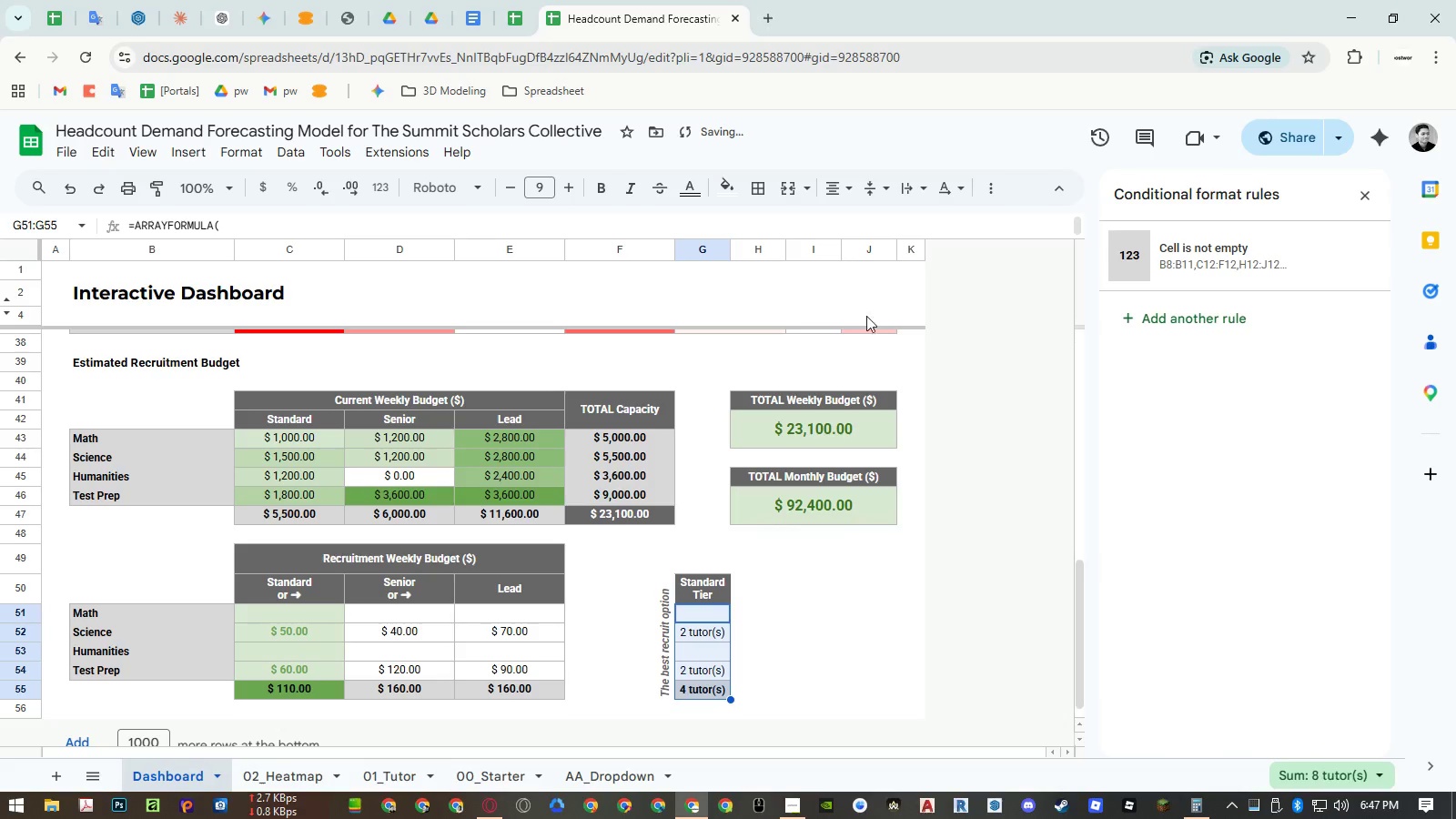 
left_click([800, 605])
 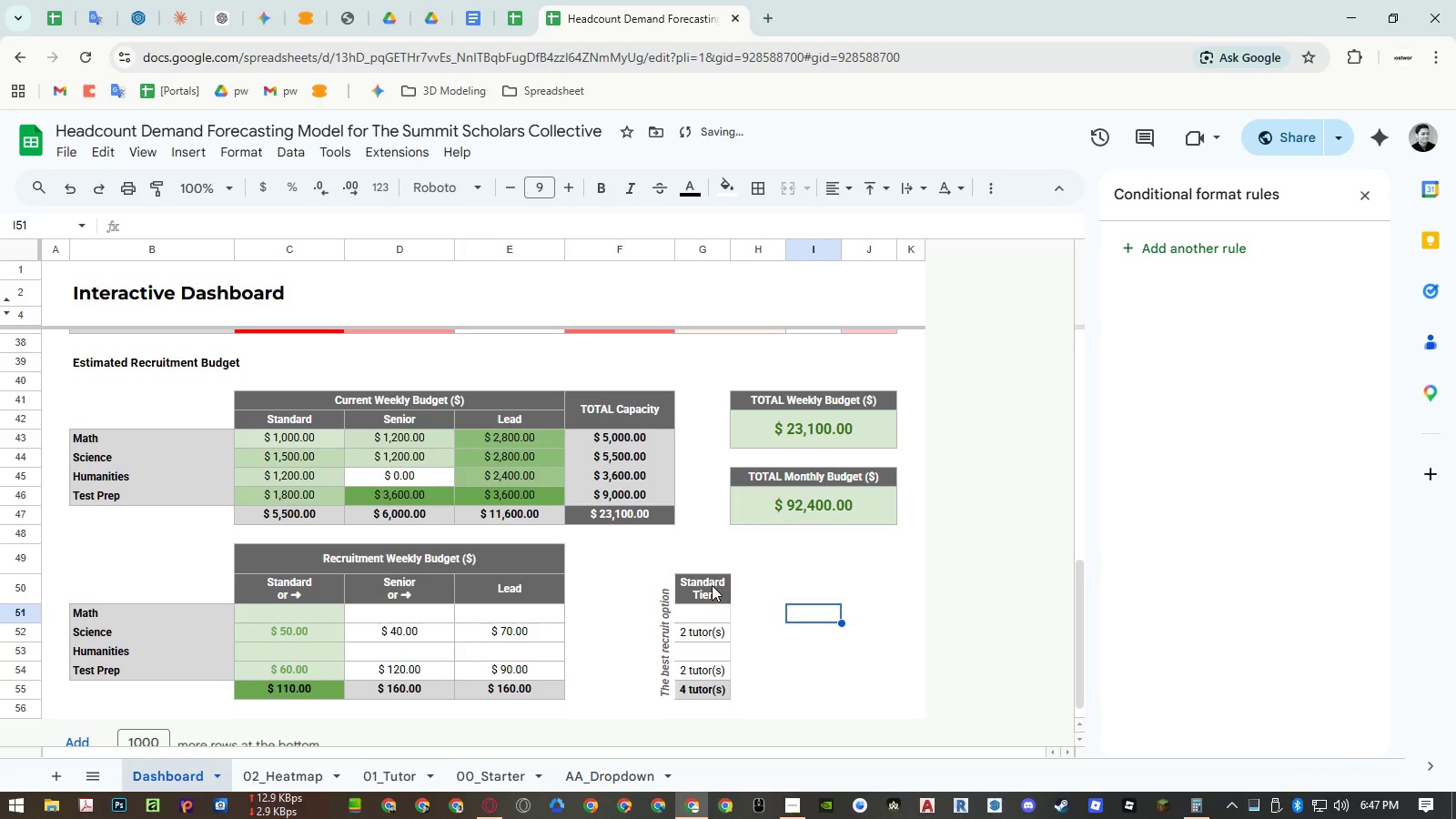 
left_click_drag(start_coordinate=[712, 585], to_coordinate=[709, 686])
 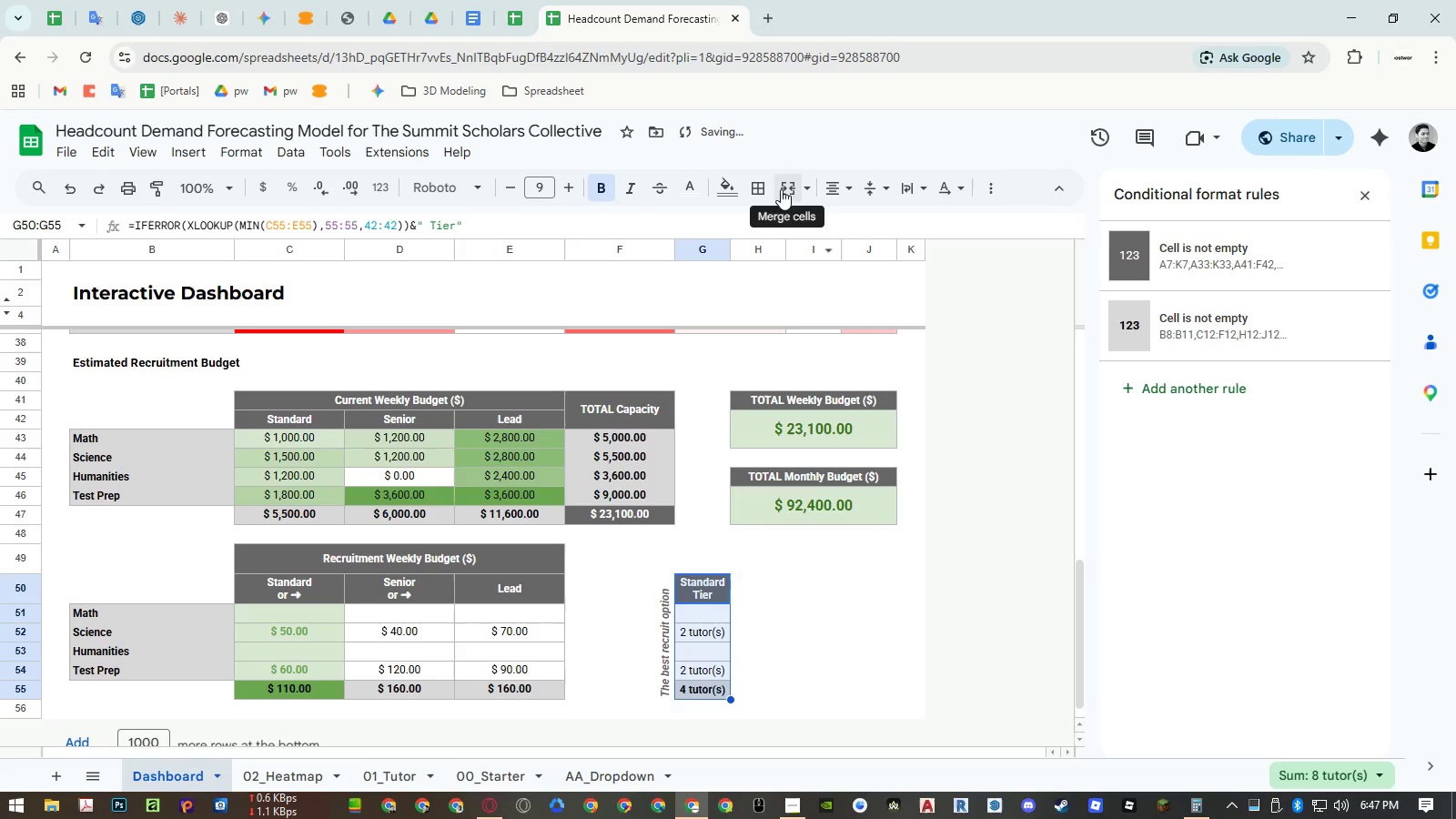 
left_click([761, 189])
 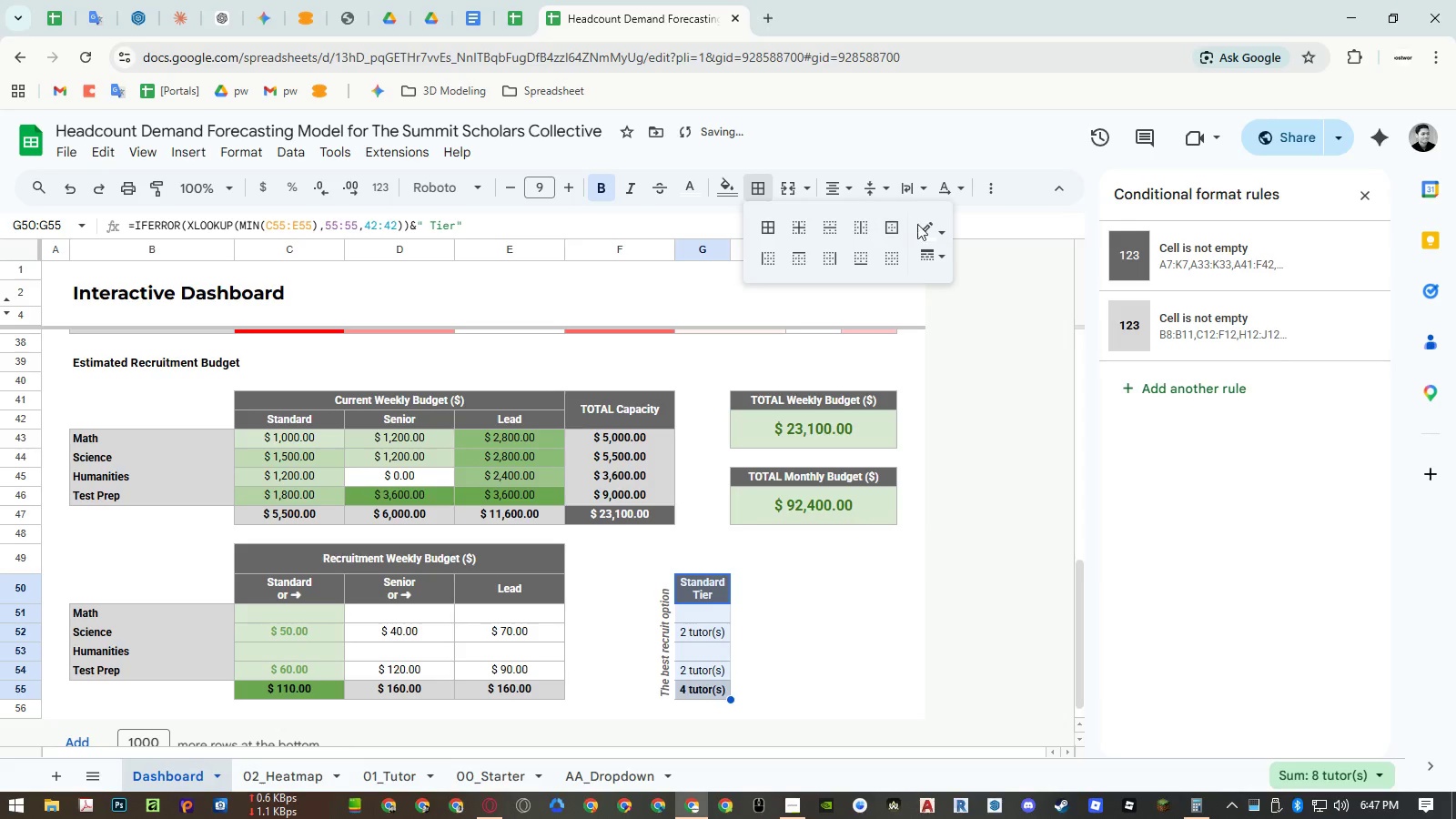 
left_click([922, 225])
 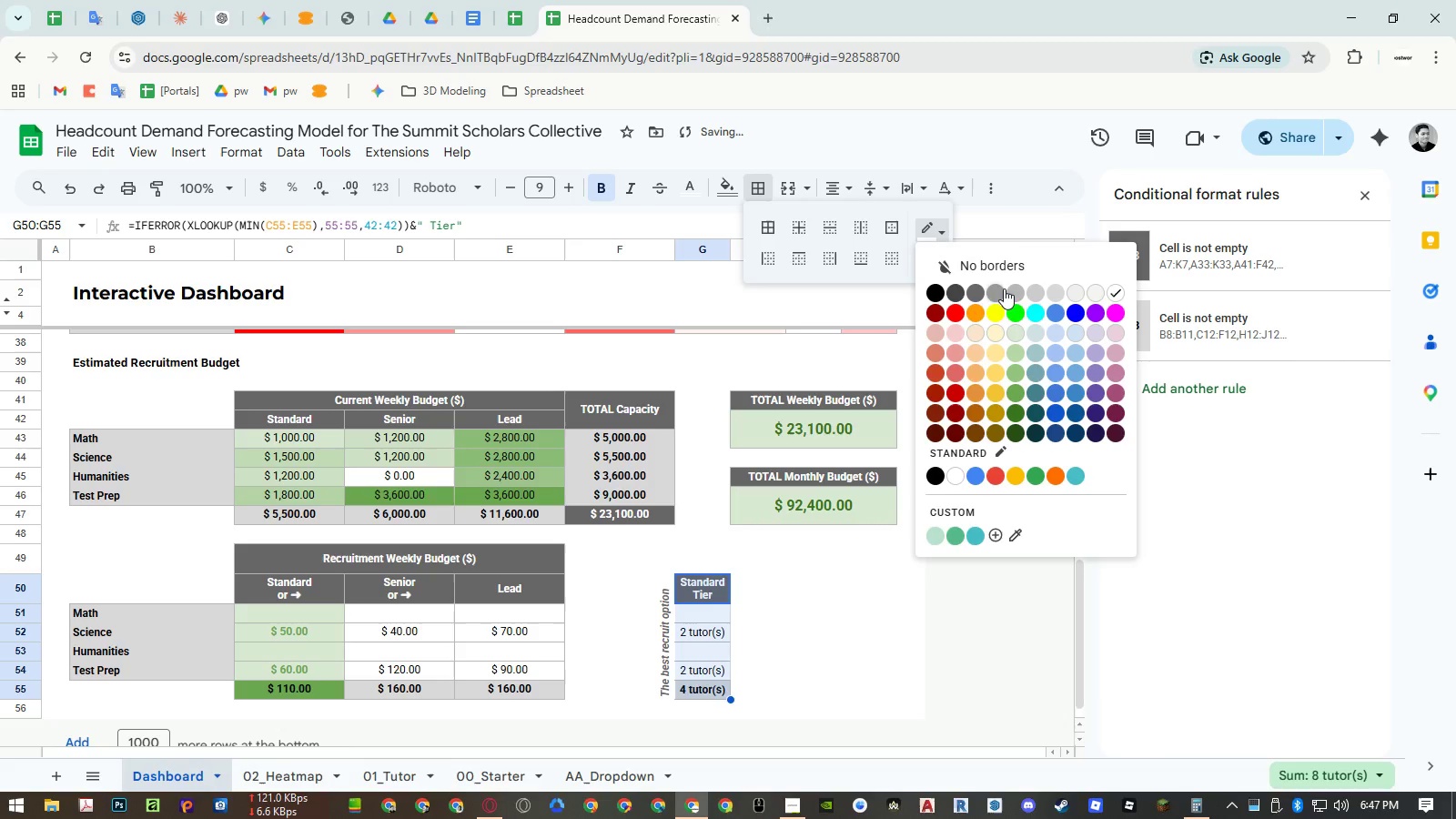 
left_click([1016, 288])
 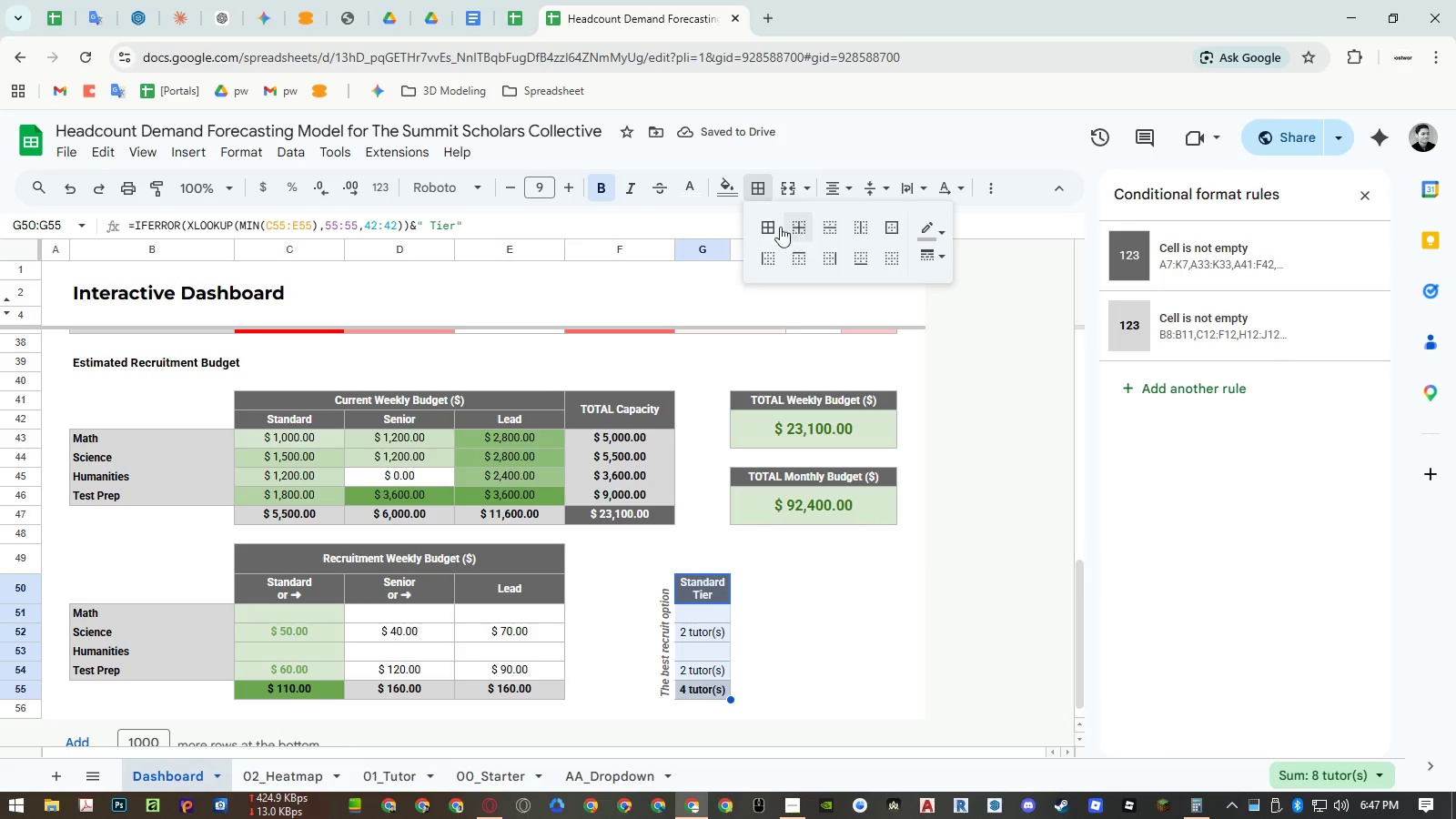 
left_click([767, 223])
 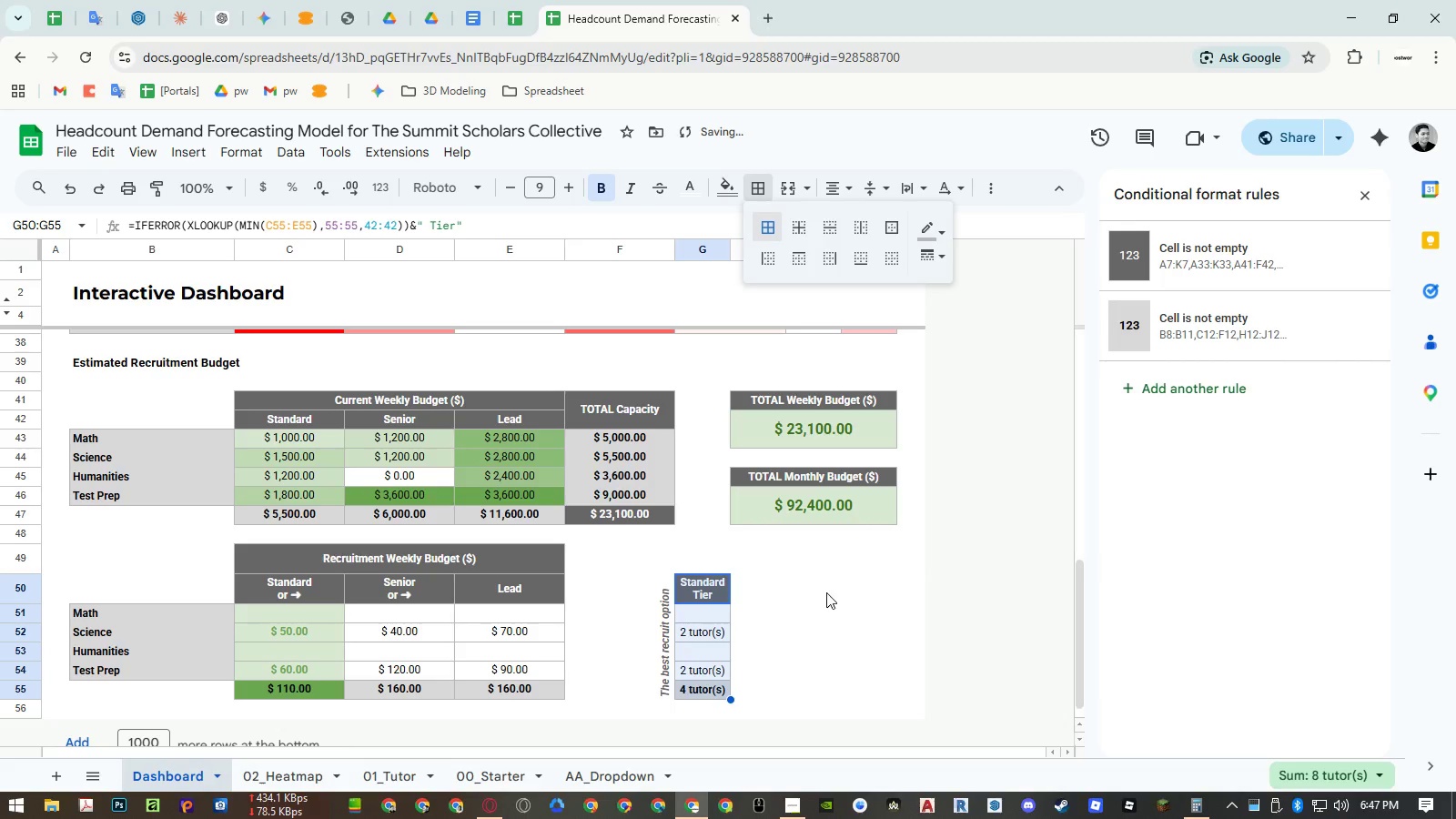 
left_click([826, 593])
 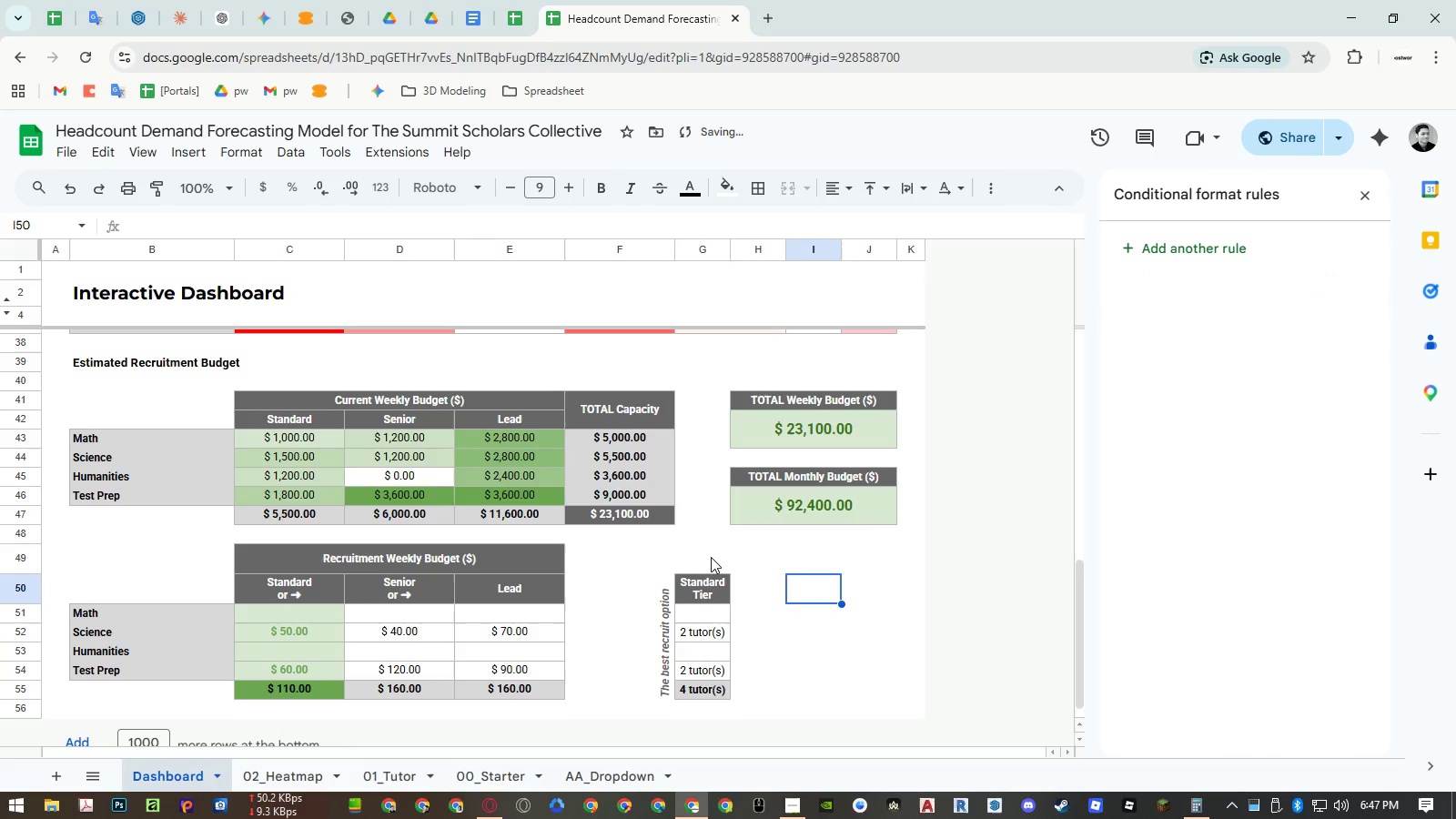 
double_click([710, 557])
 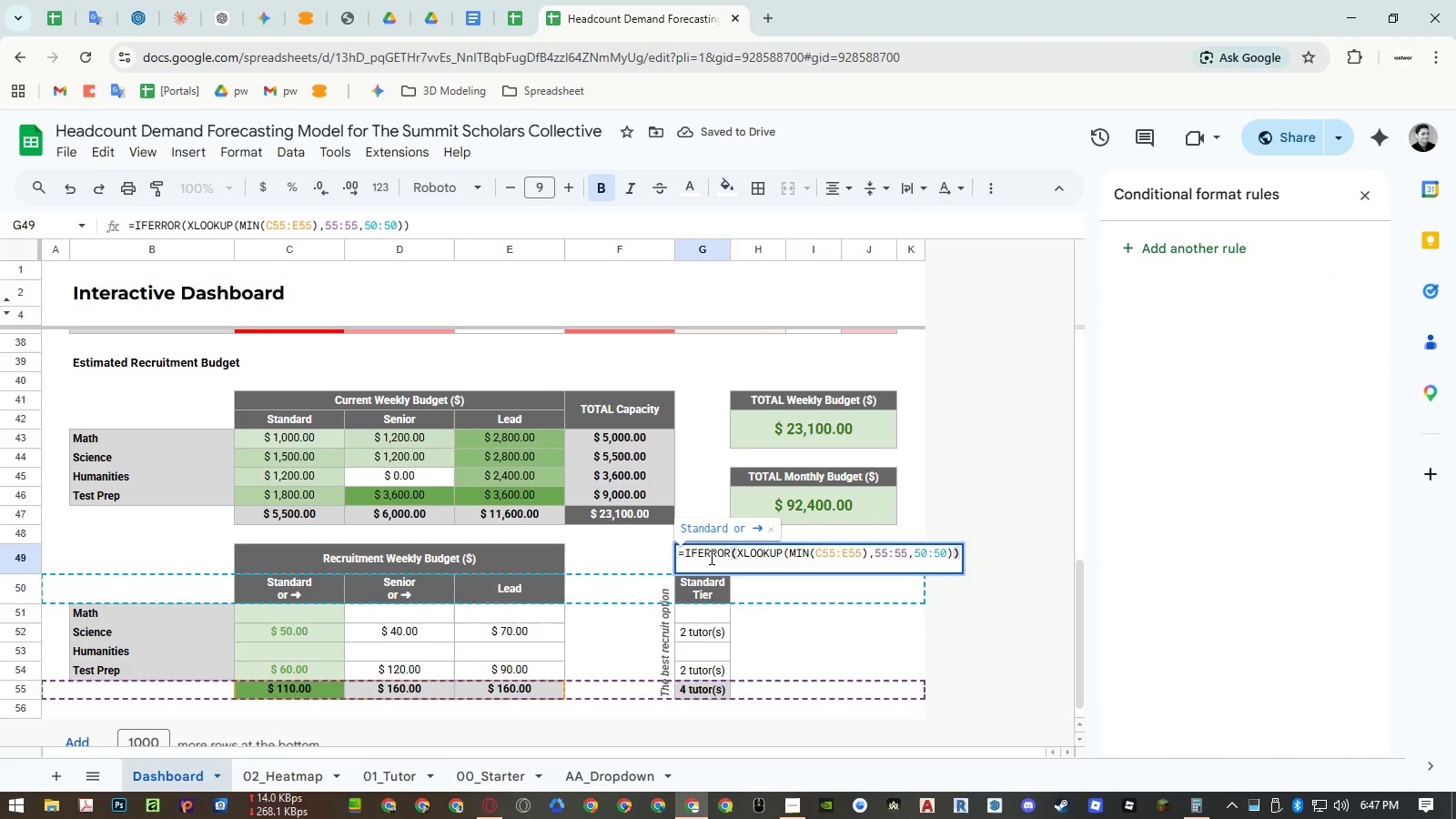 
key(Escape)
 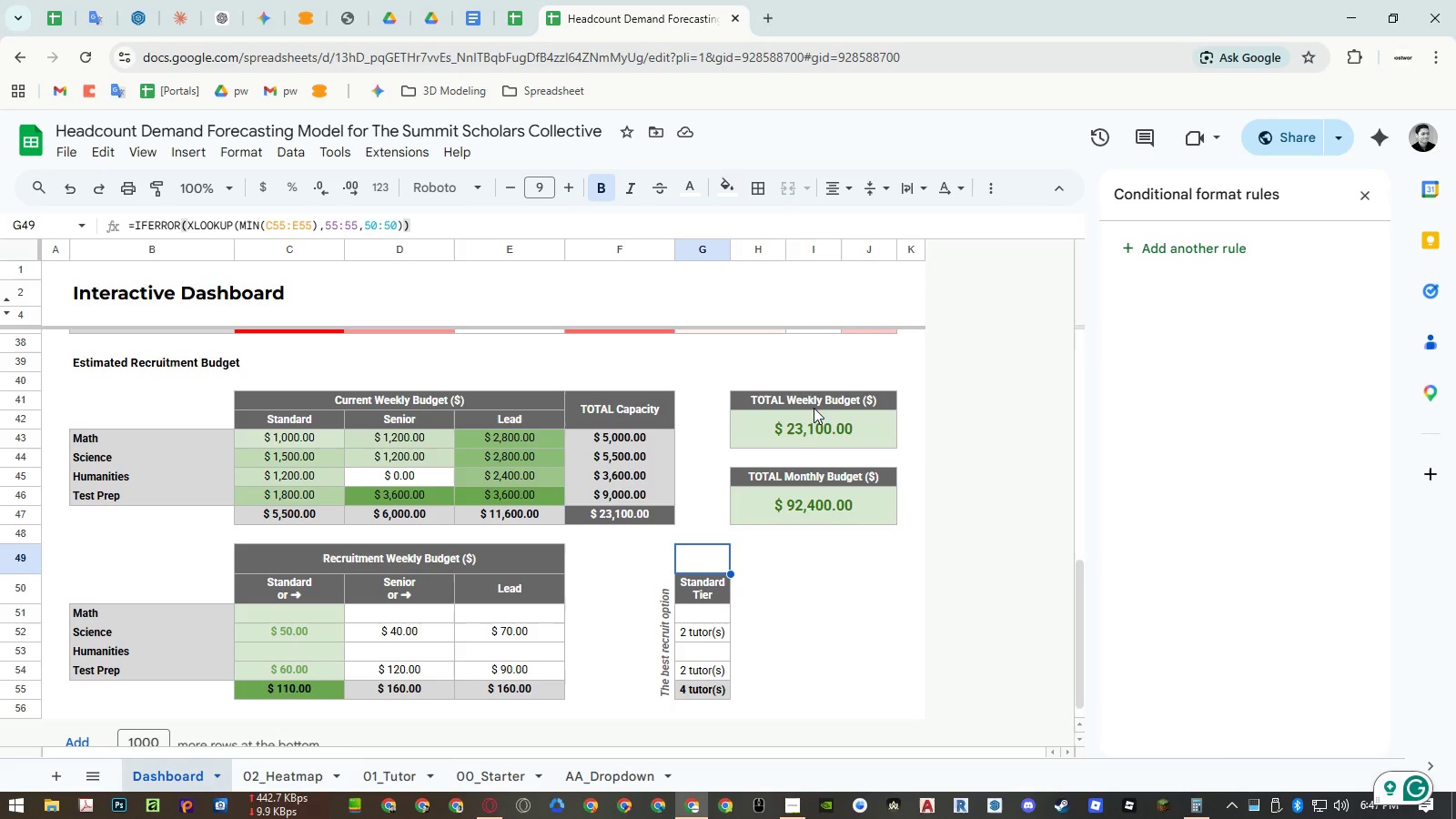 
wait(7.88)
 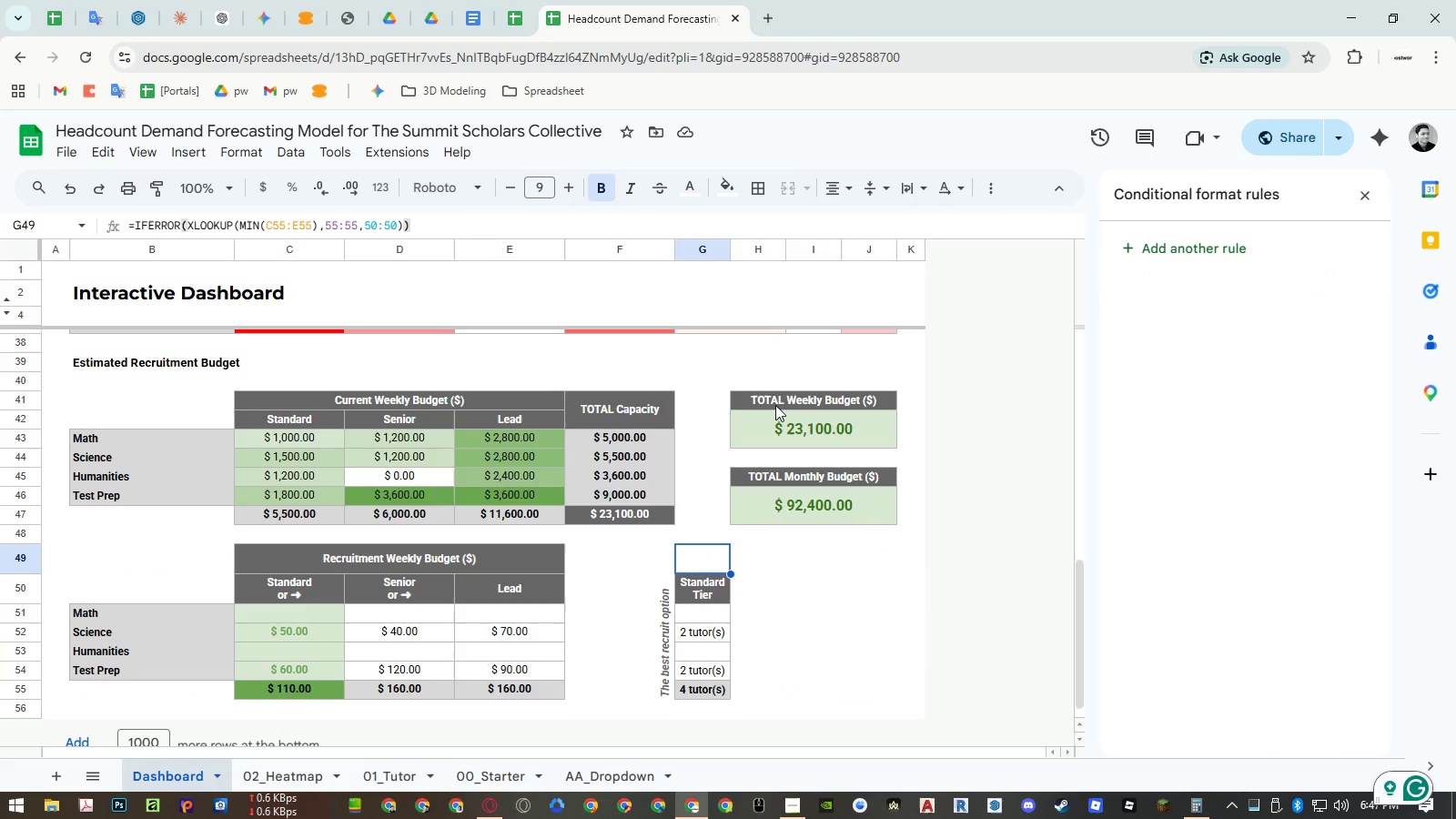 
left_click([807, 403])
 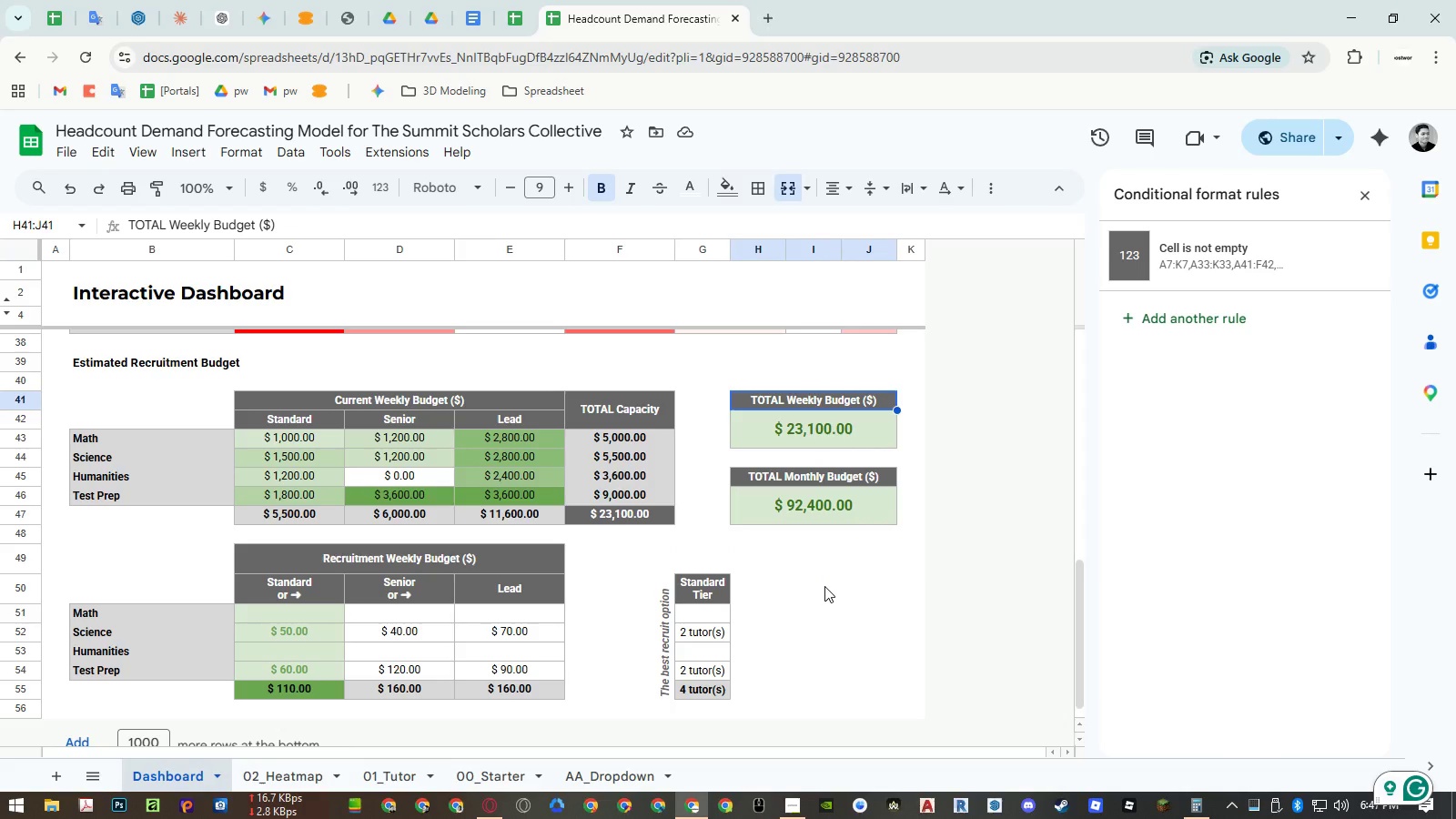 
wait(7.3)
 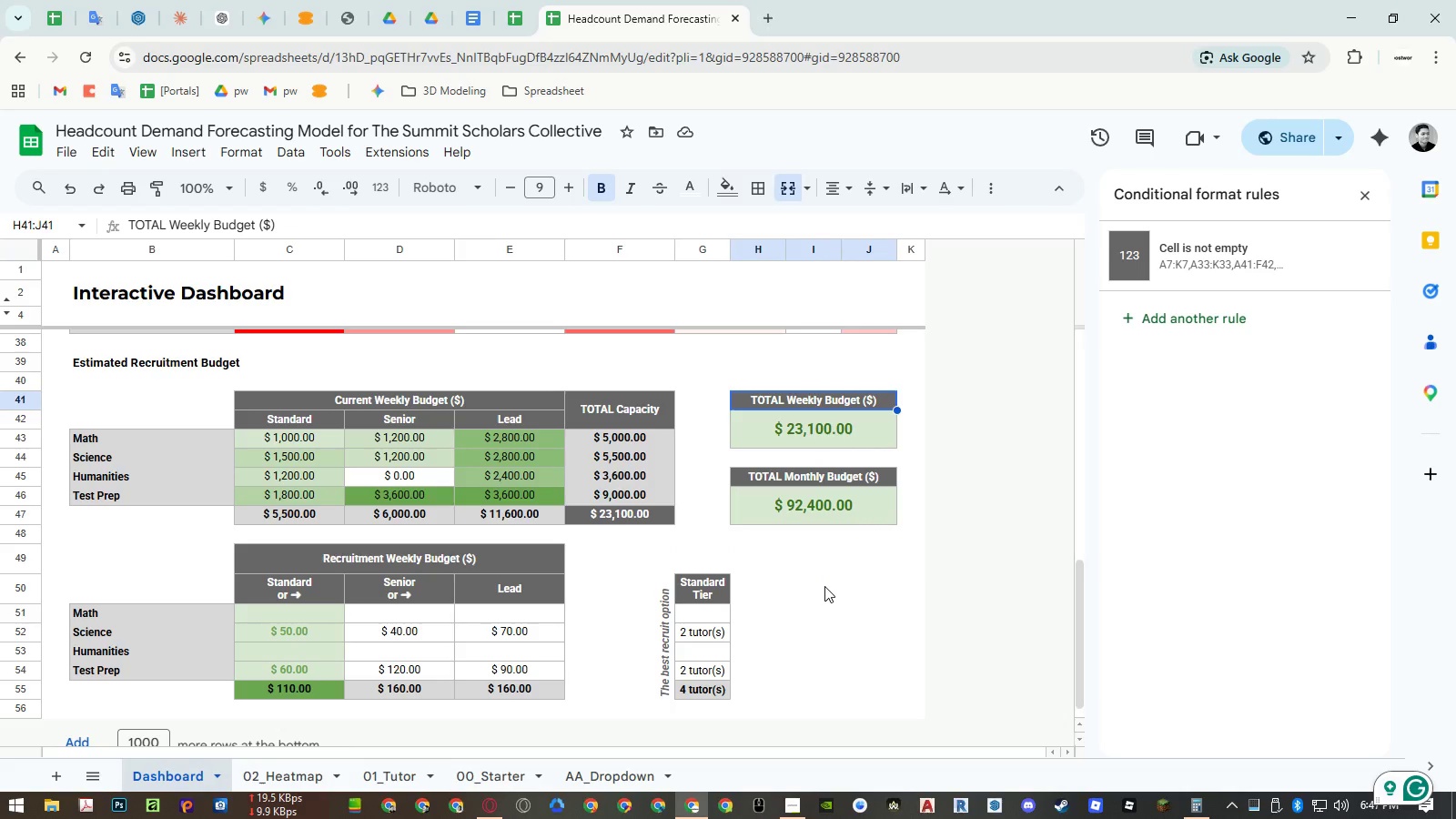 
left_click([691, 561])
 